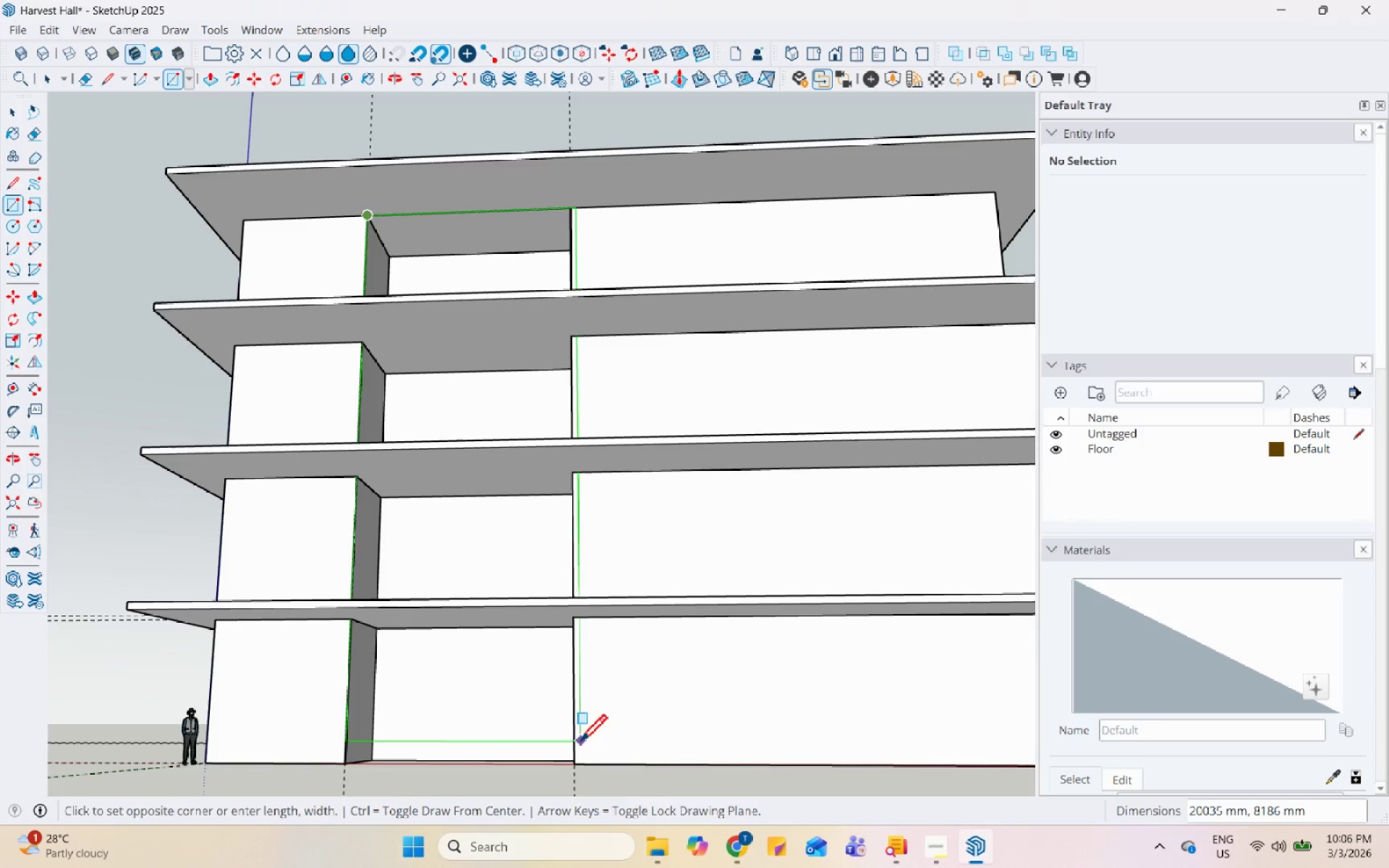 
left_click([570, 762])
 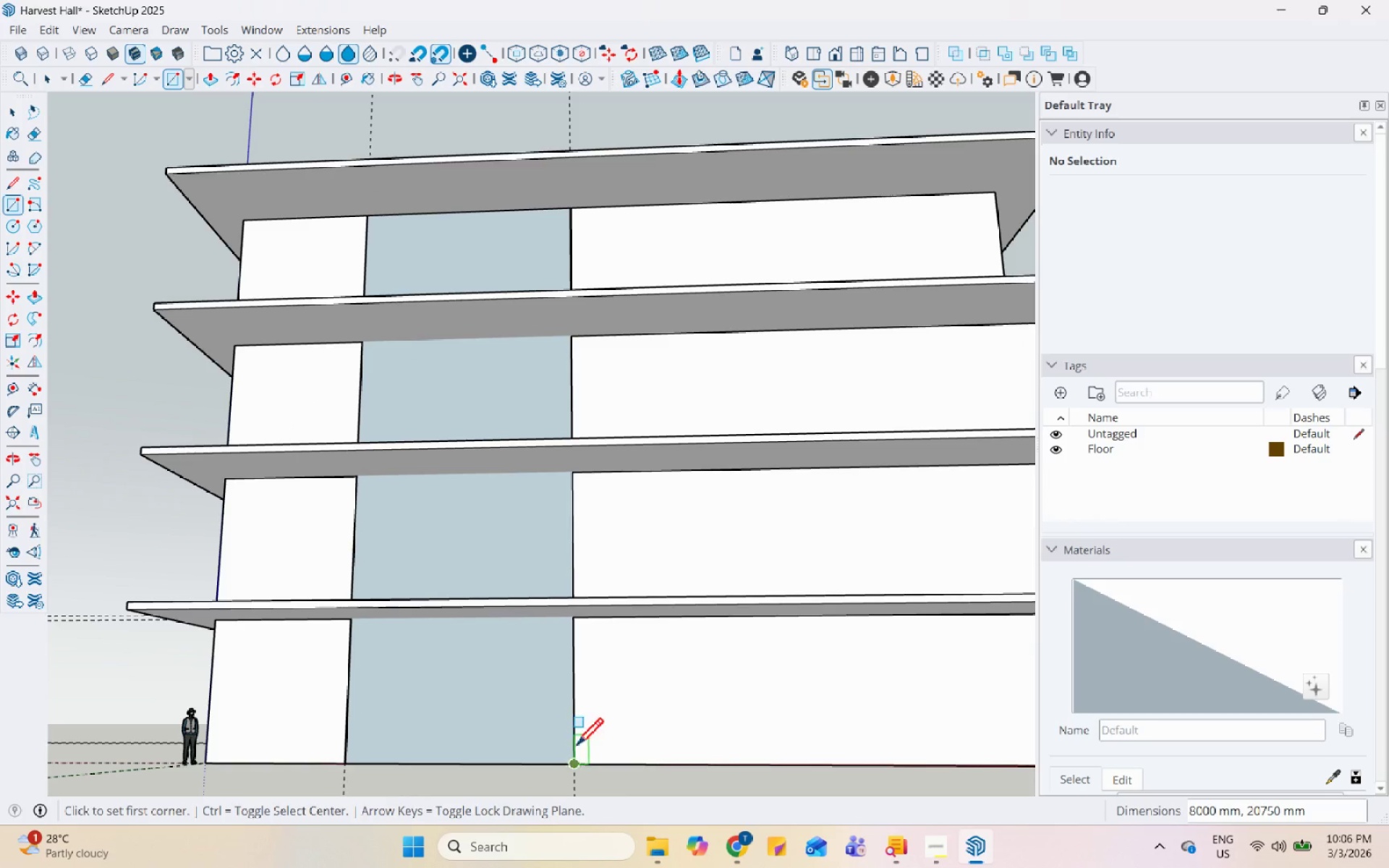 
key(Space)
 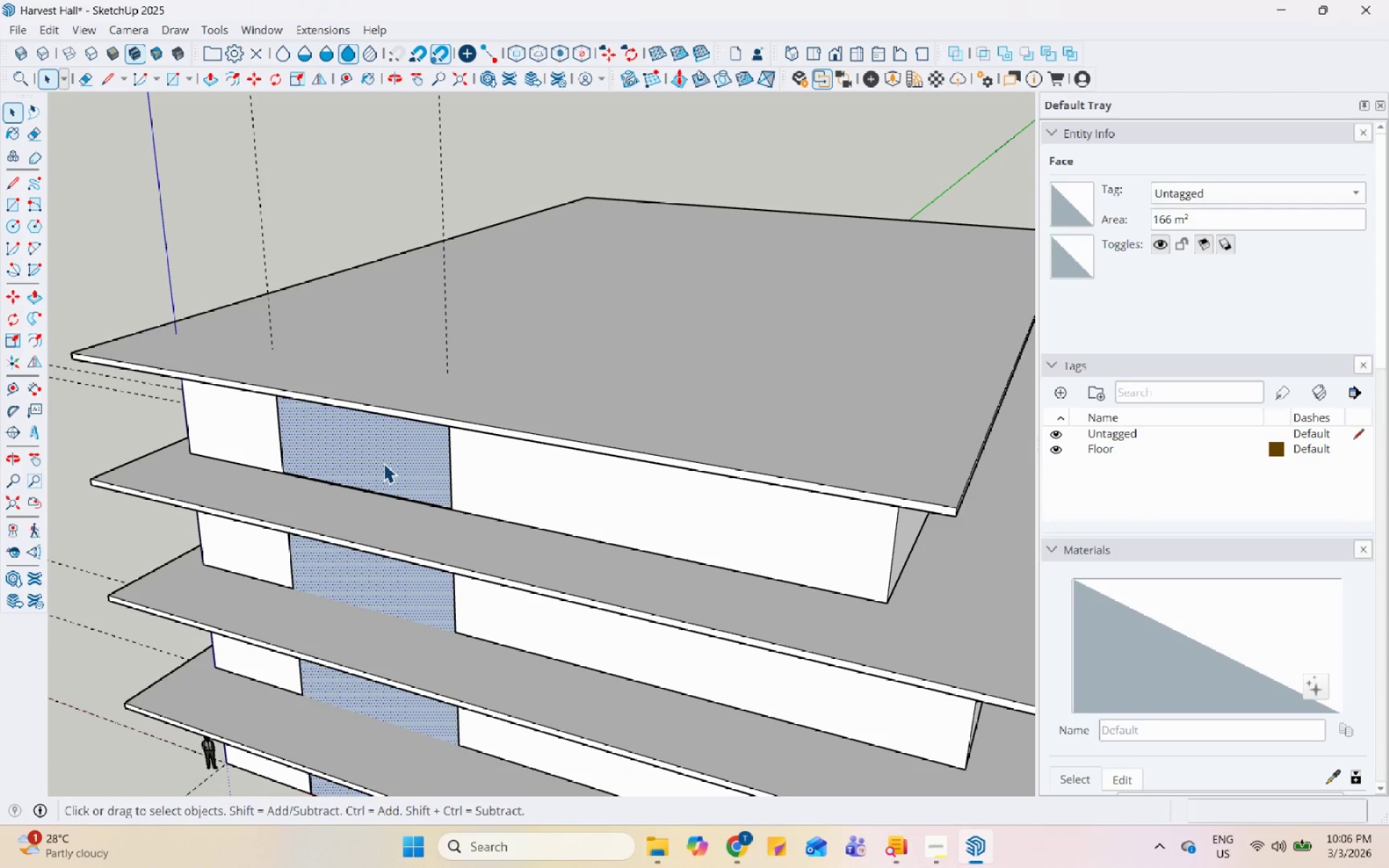 
key(P)
 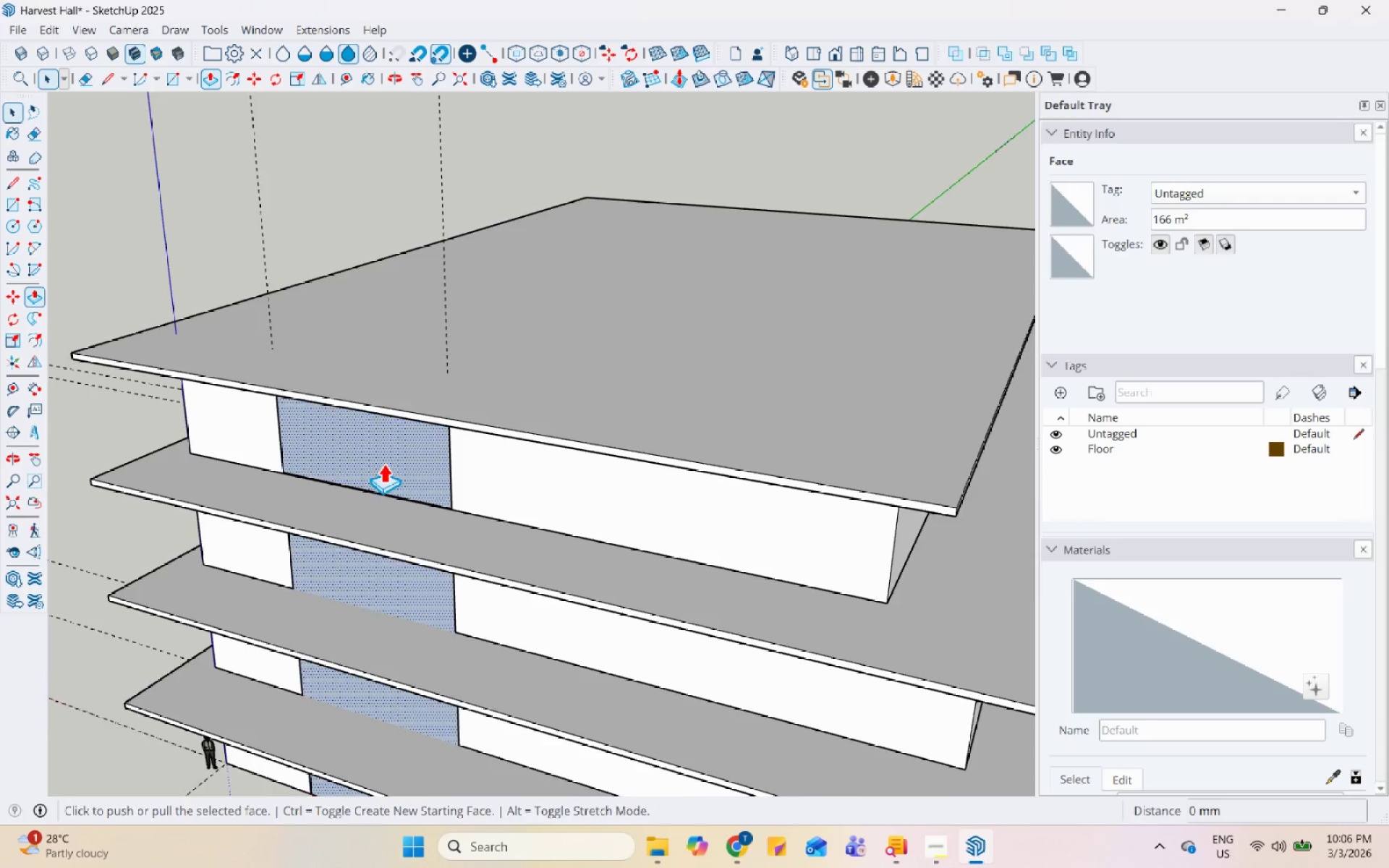 
left_click([383, 463])
 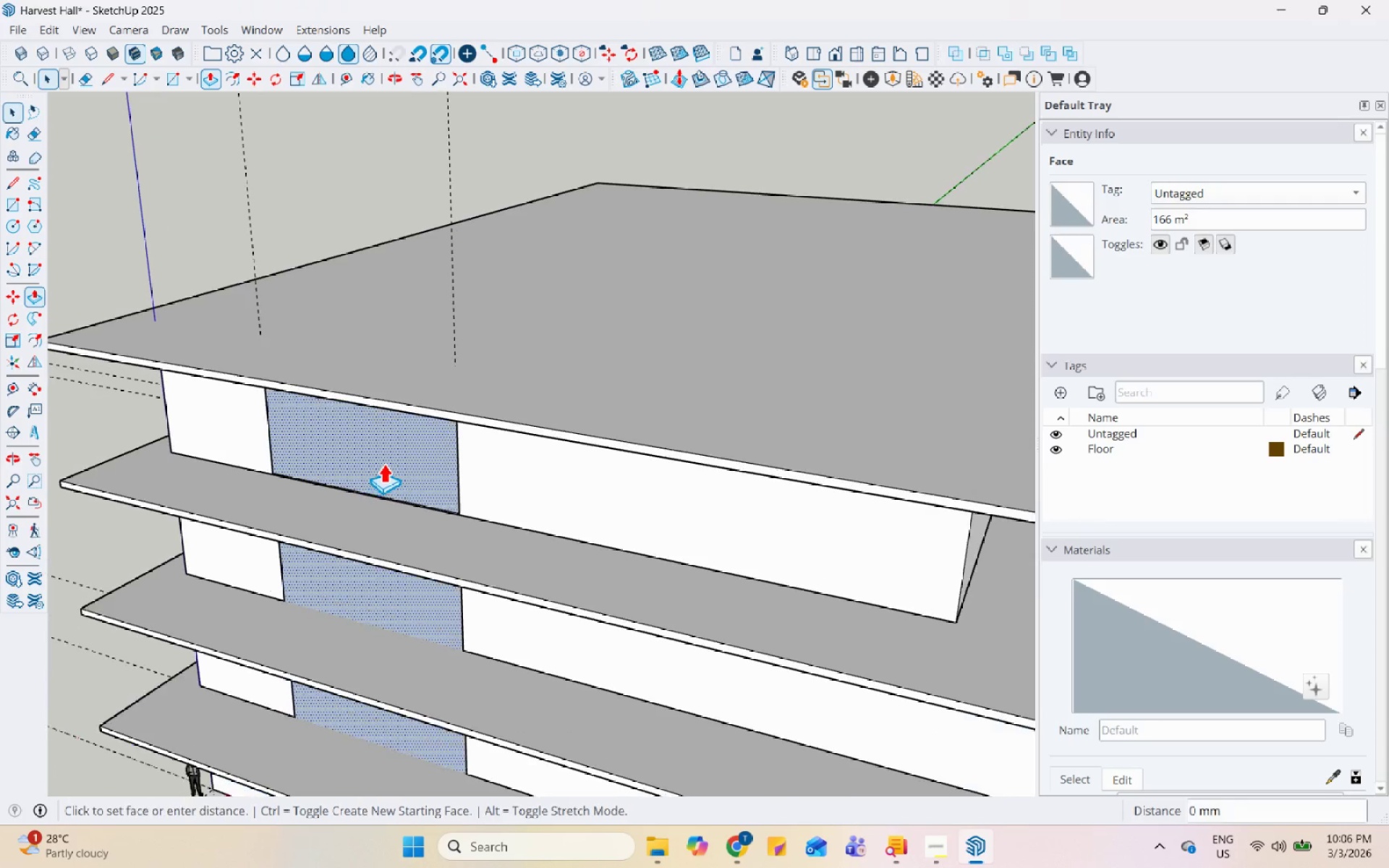 
scroll: coordinate [383, 463], scroll_direction: up, amount: 1.0
 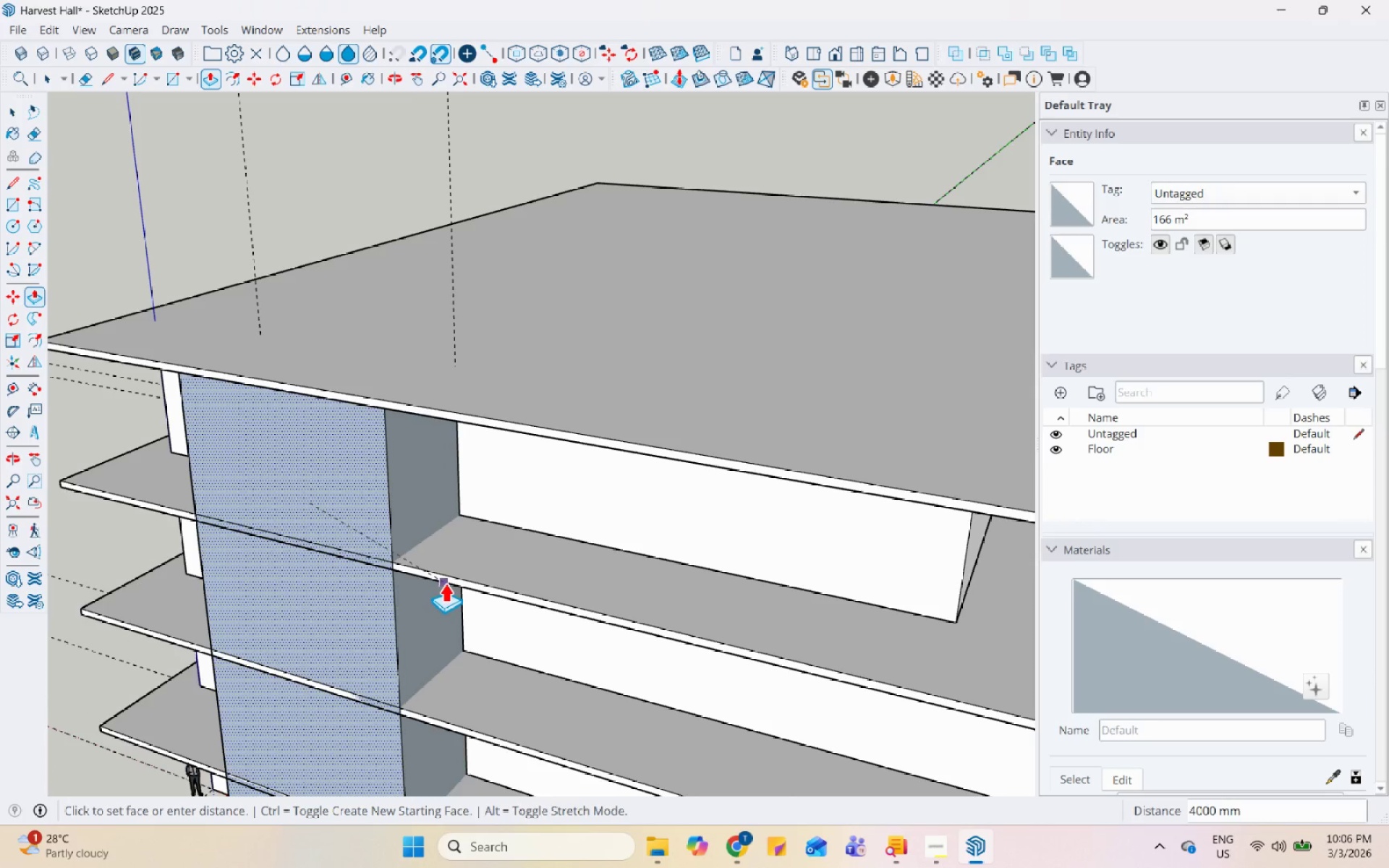 
left_click([448, 576])
 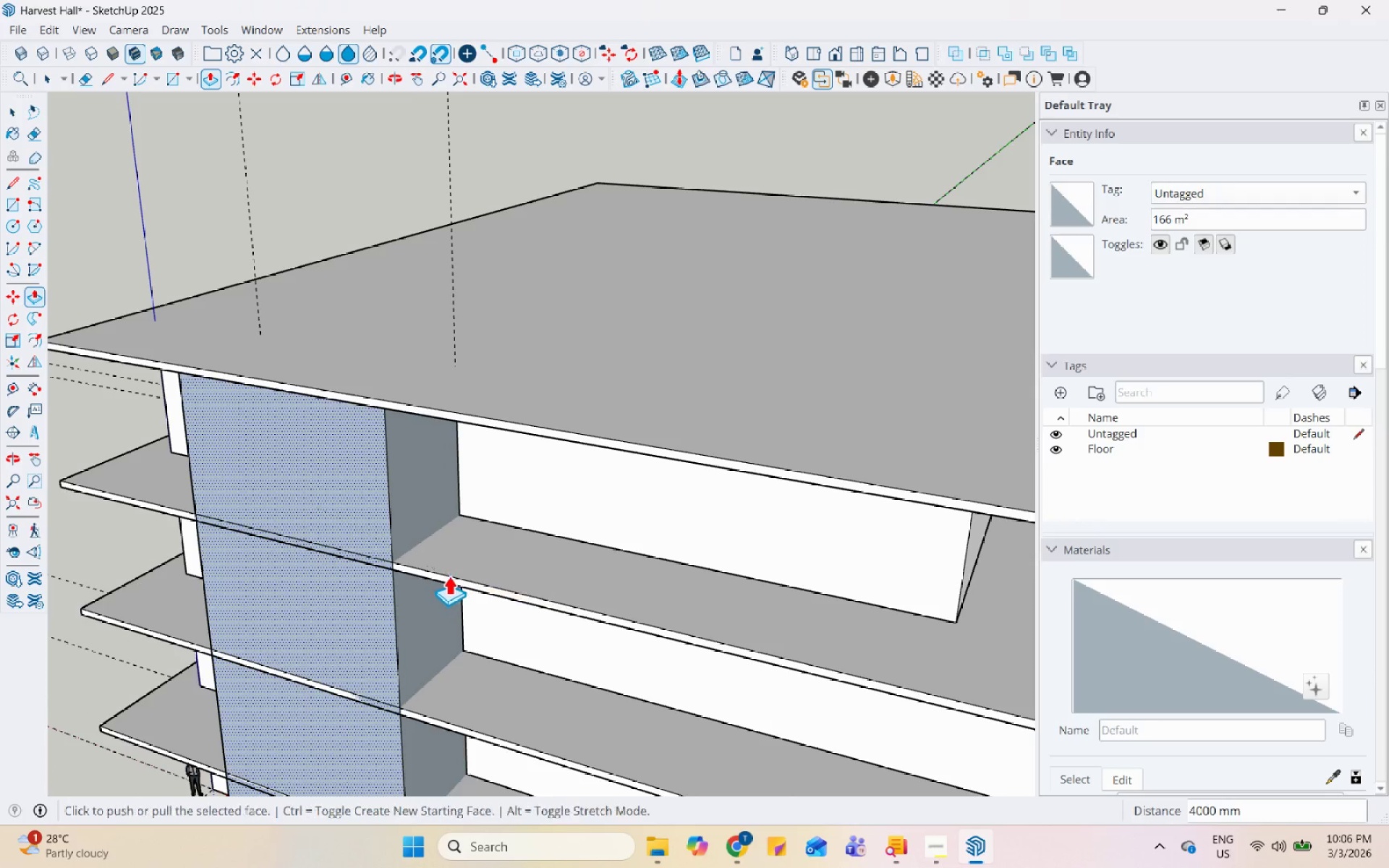 
key(Space)
 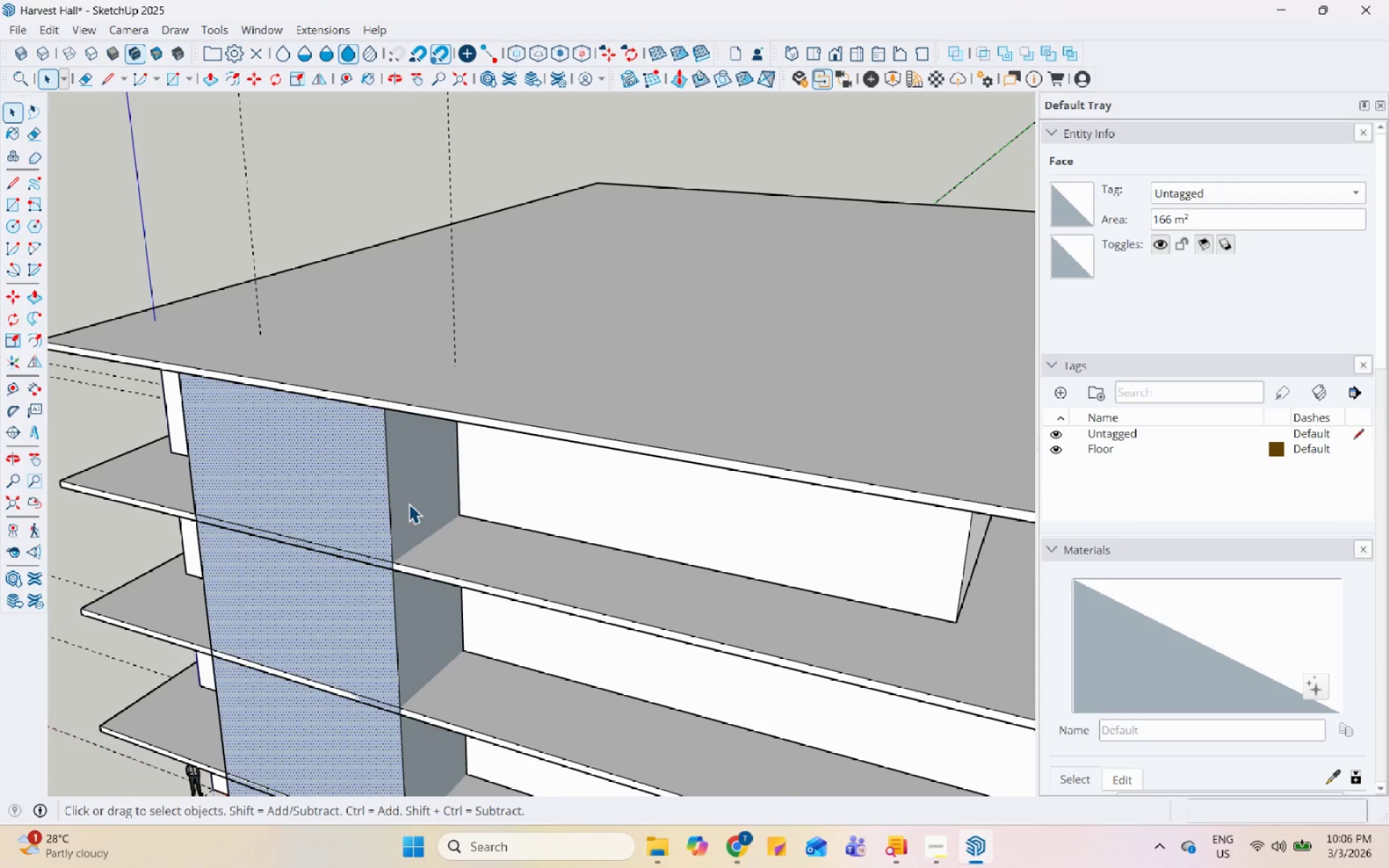 
double_click([409, 503])
 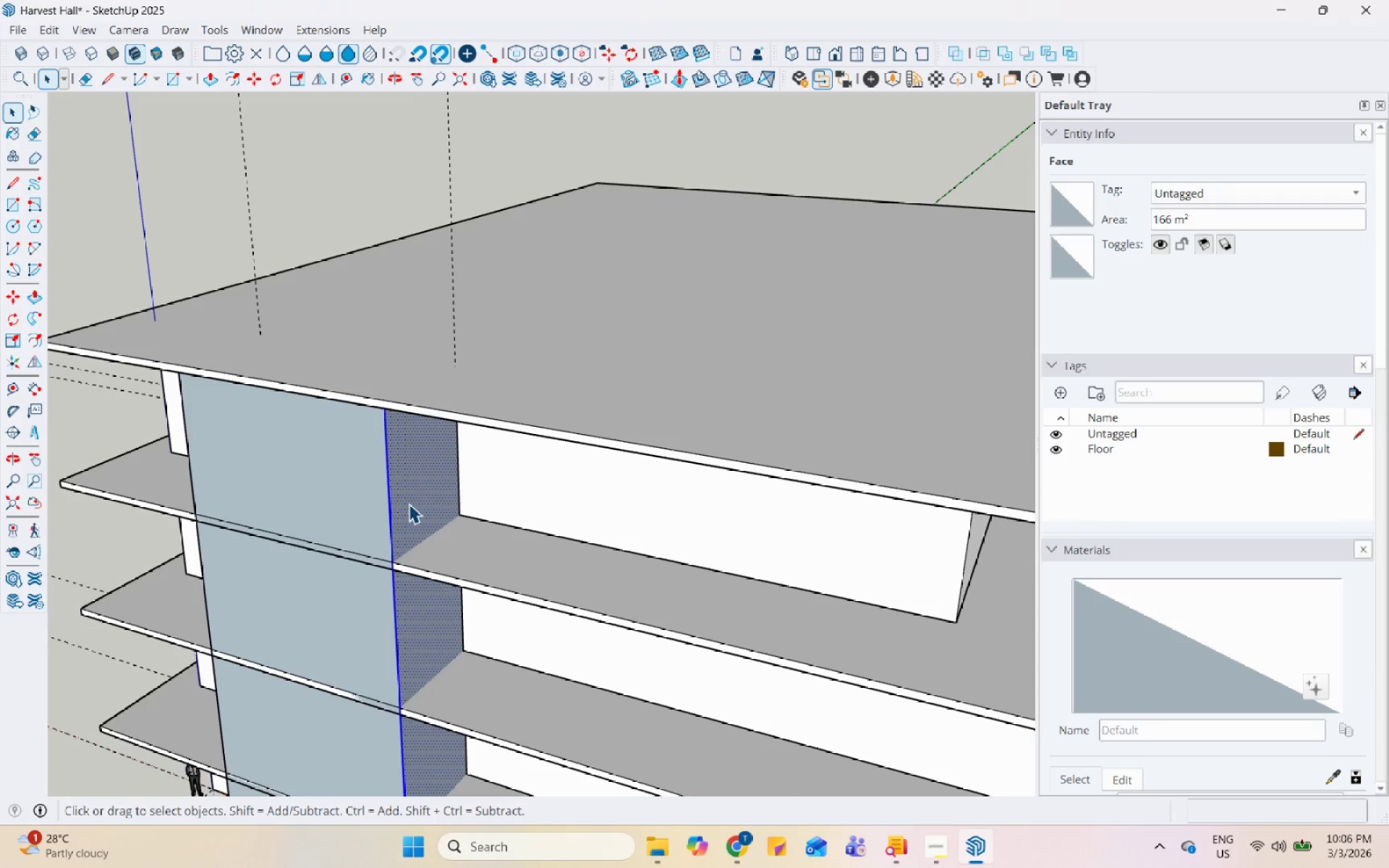 
triple_click([409, 503])
 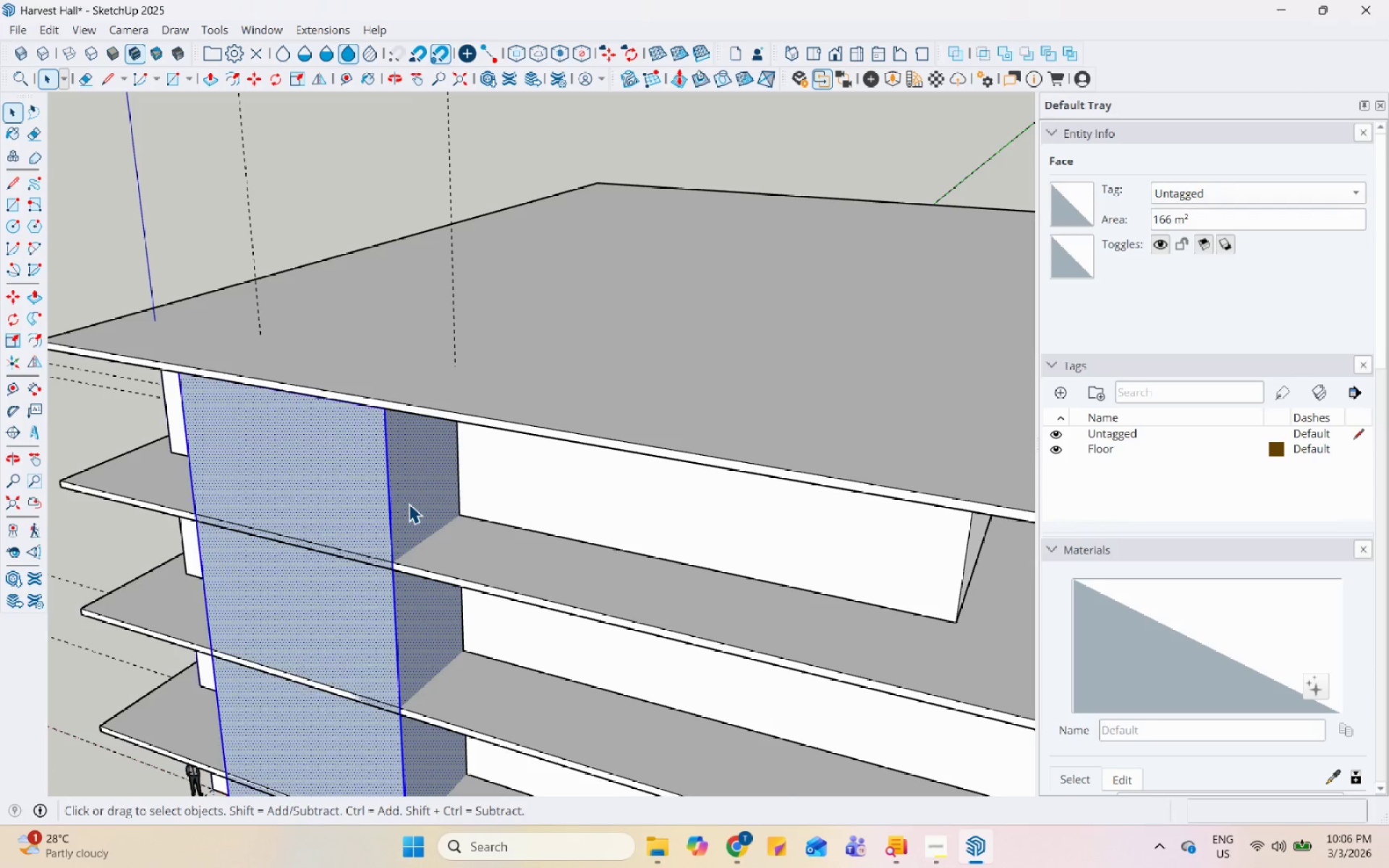 
right_click([409, 503])
 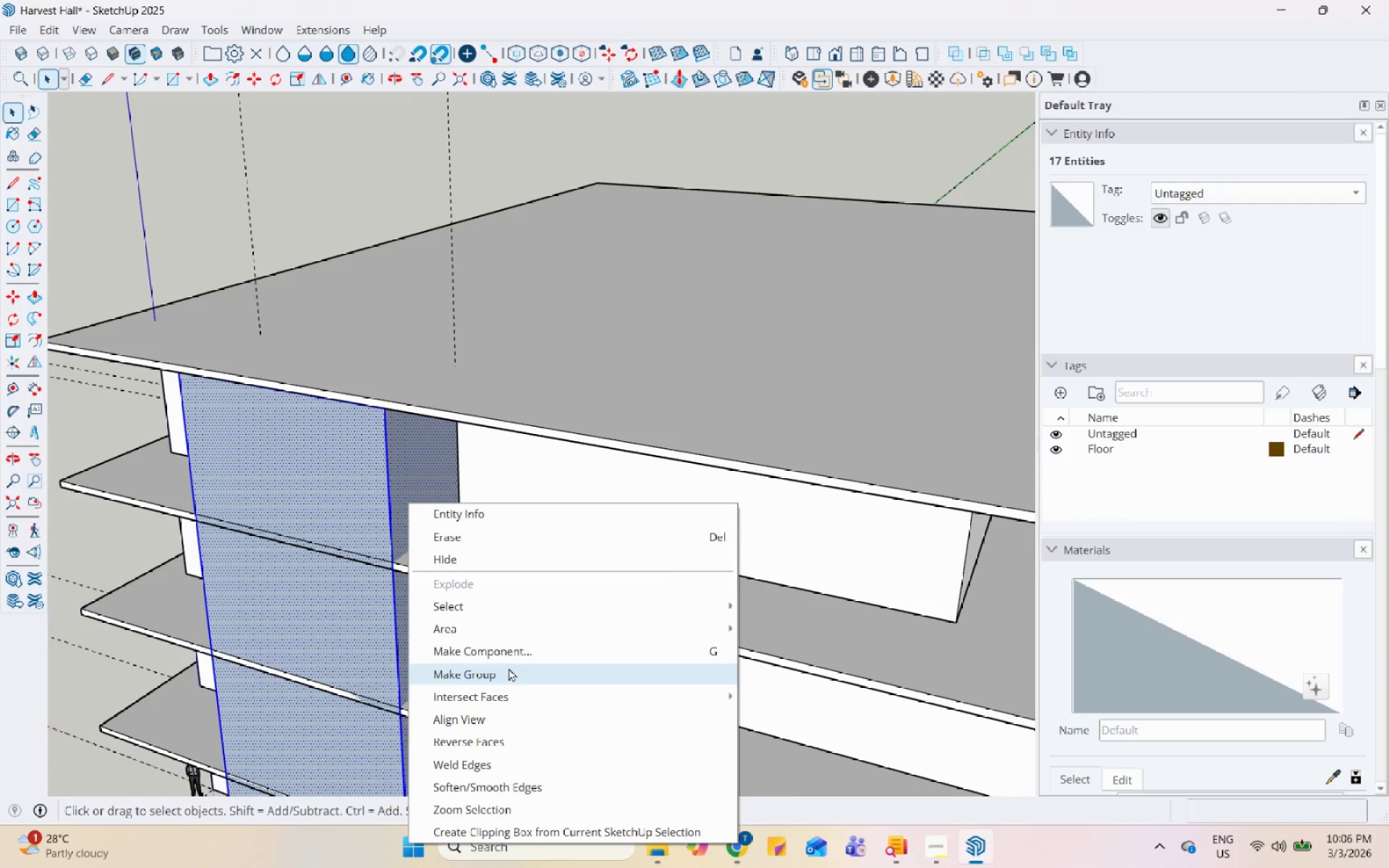 
left_click([509, 668])
 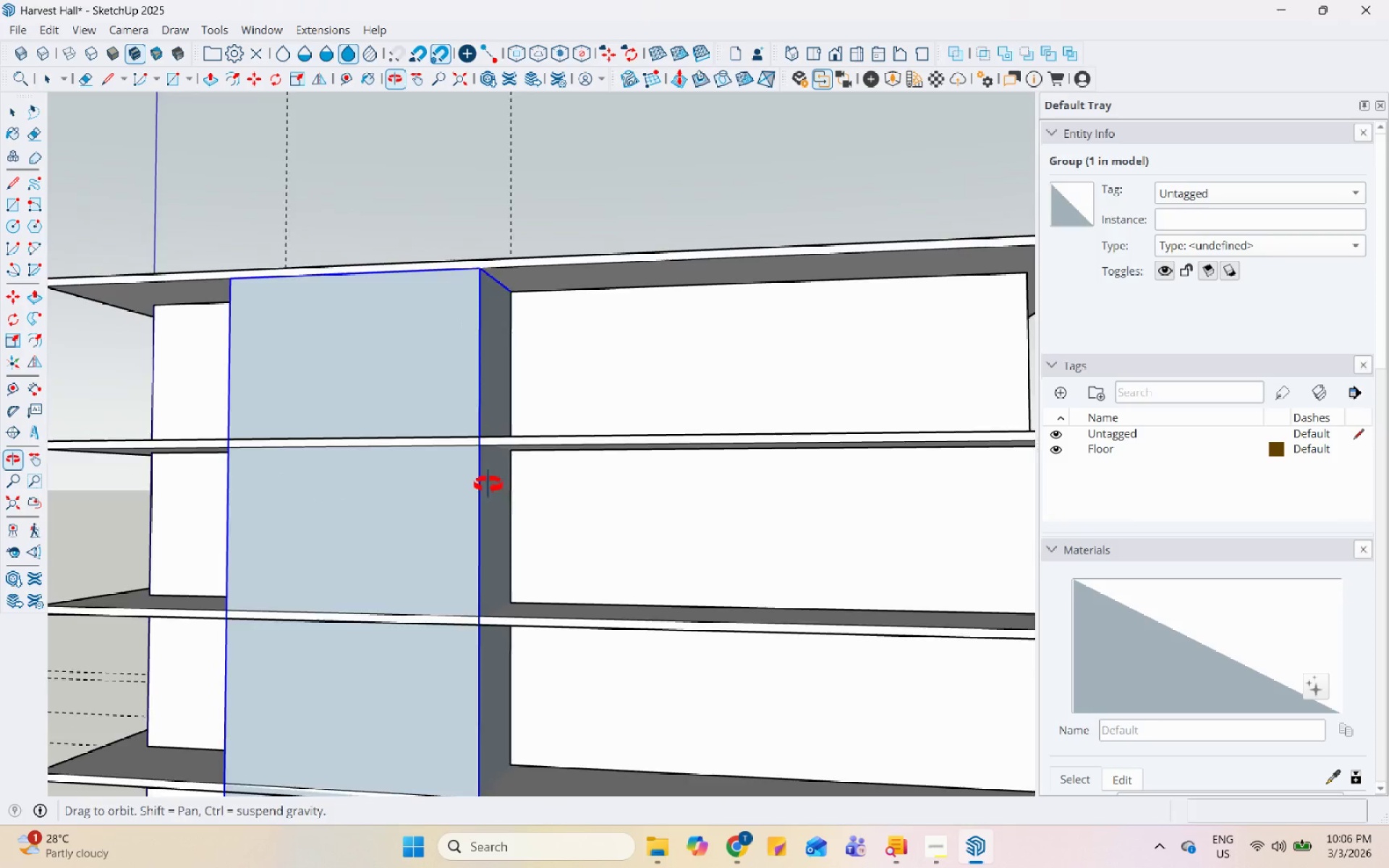 
scroll: coordinate [445, 526], scroll_direction: down, amount: 8.0
 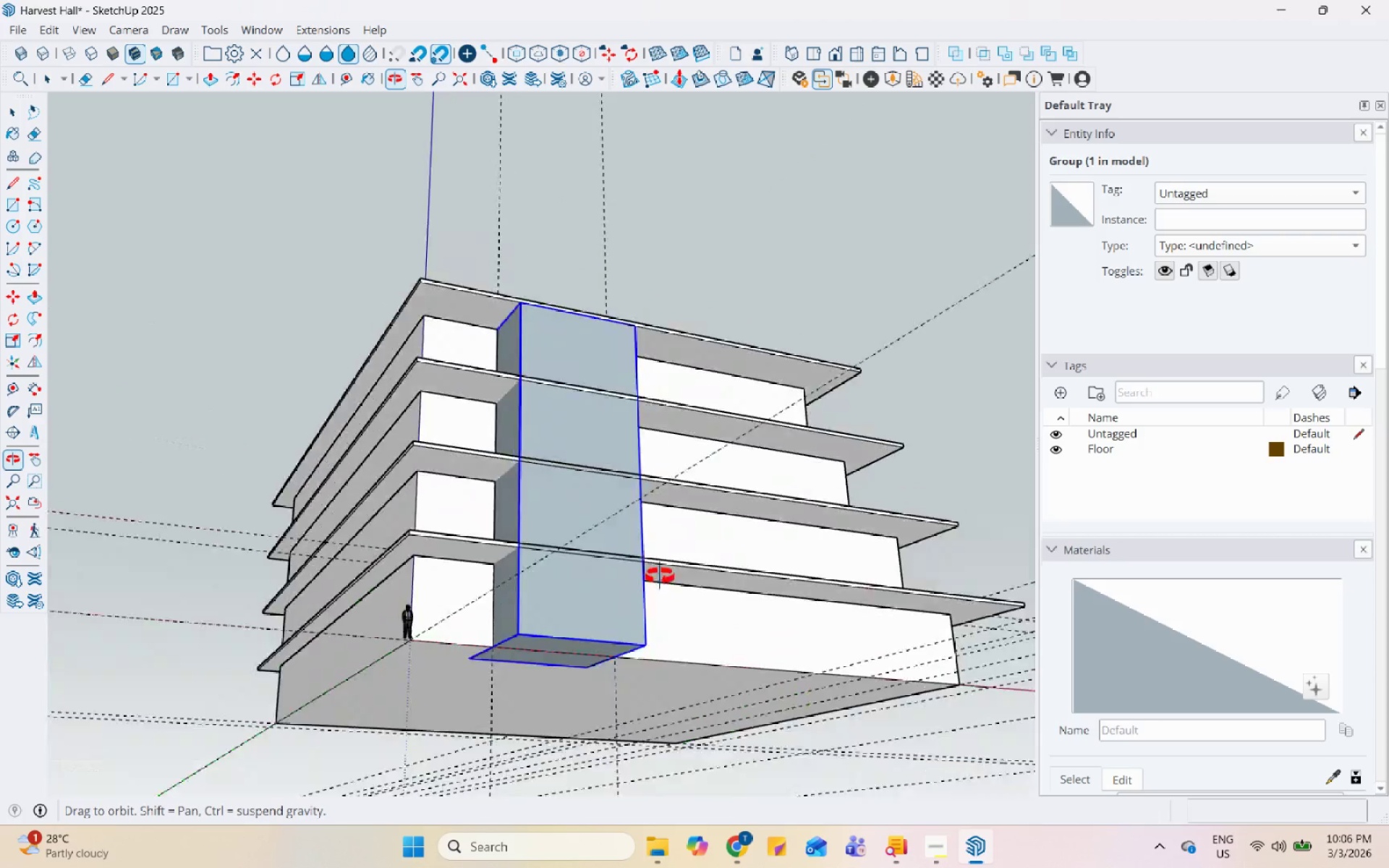 
double_click([483, 540])
 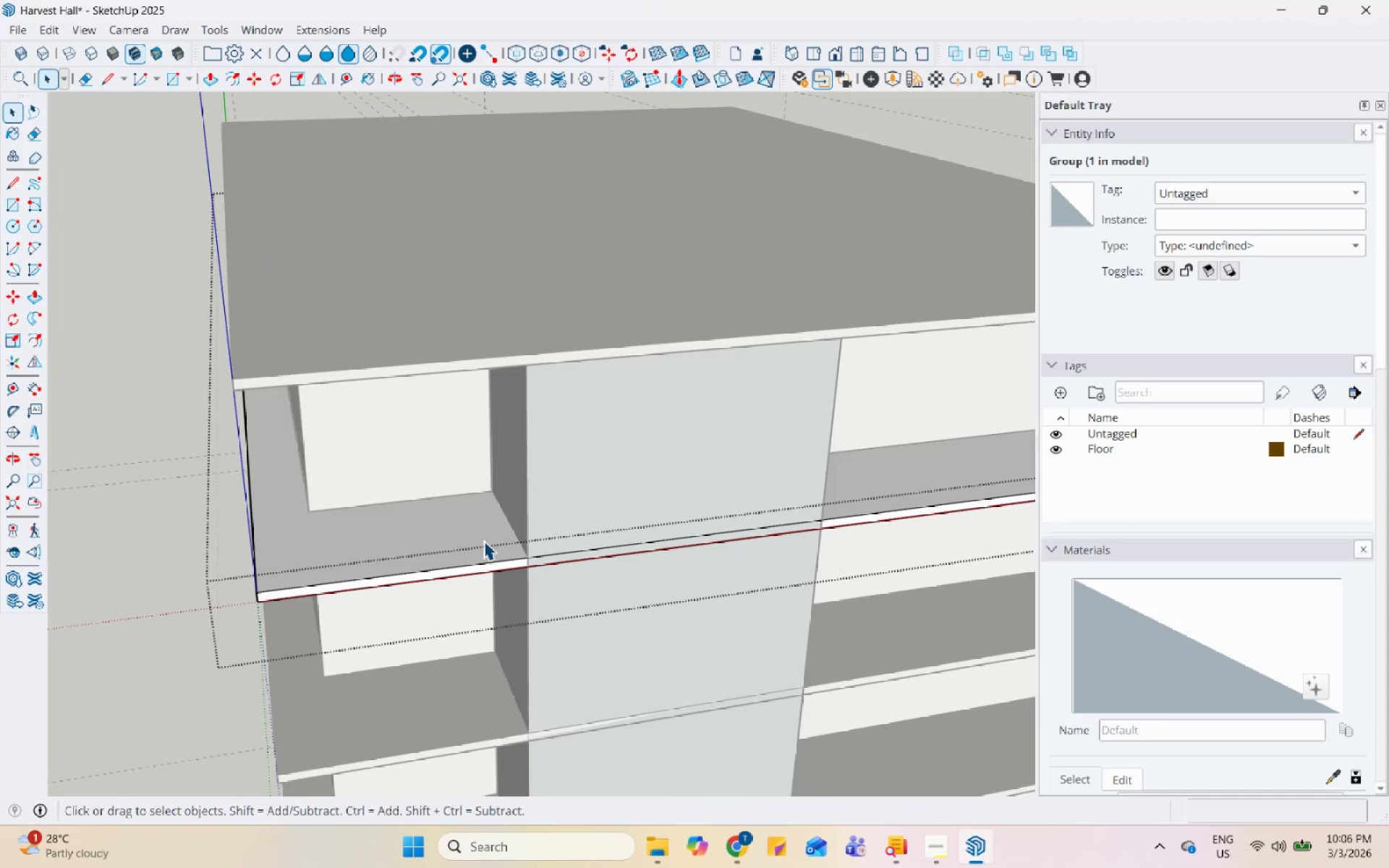 
scroll: coordinate [522, 575], scroll_direction: up, amount: 9.0
 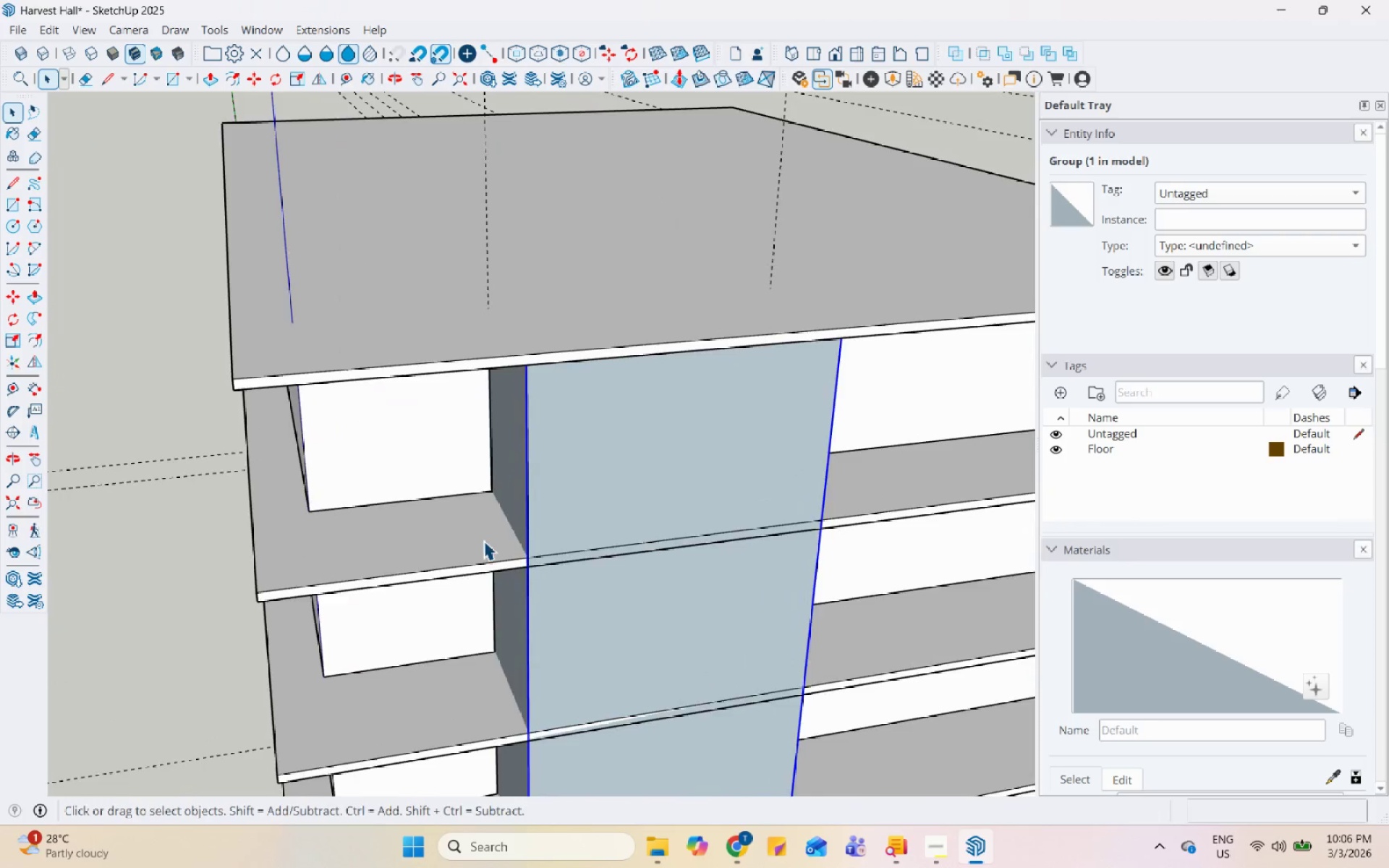 
triple_click([484, 537])
 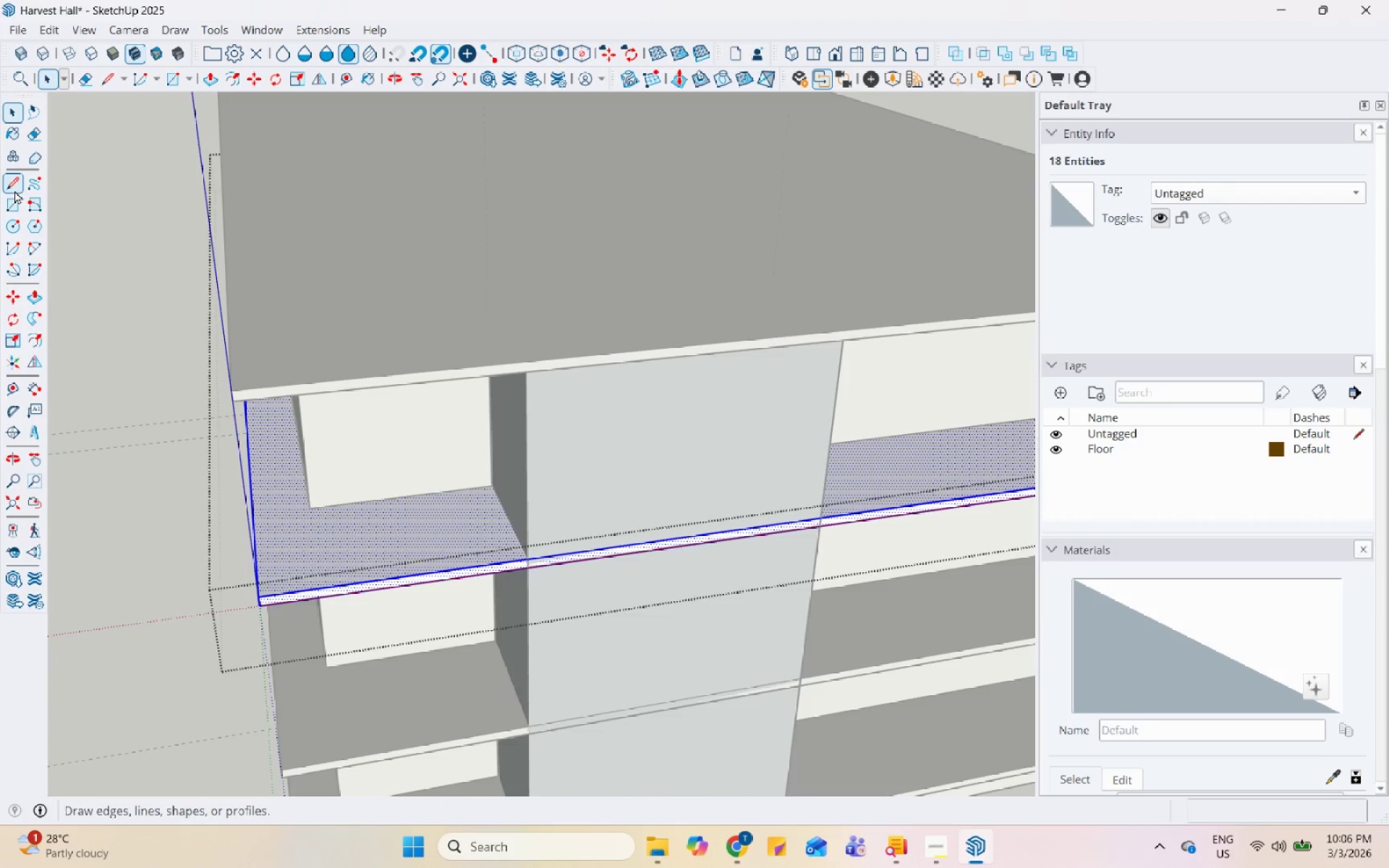 
double_click([14, 200])
 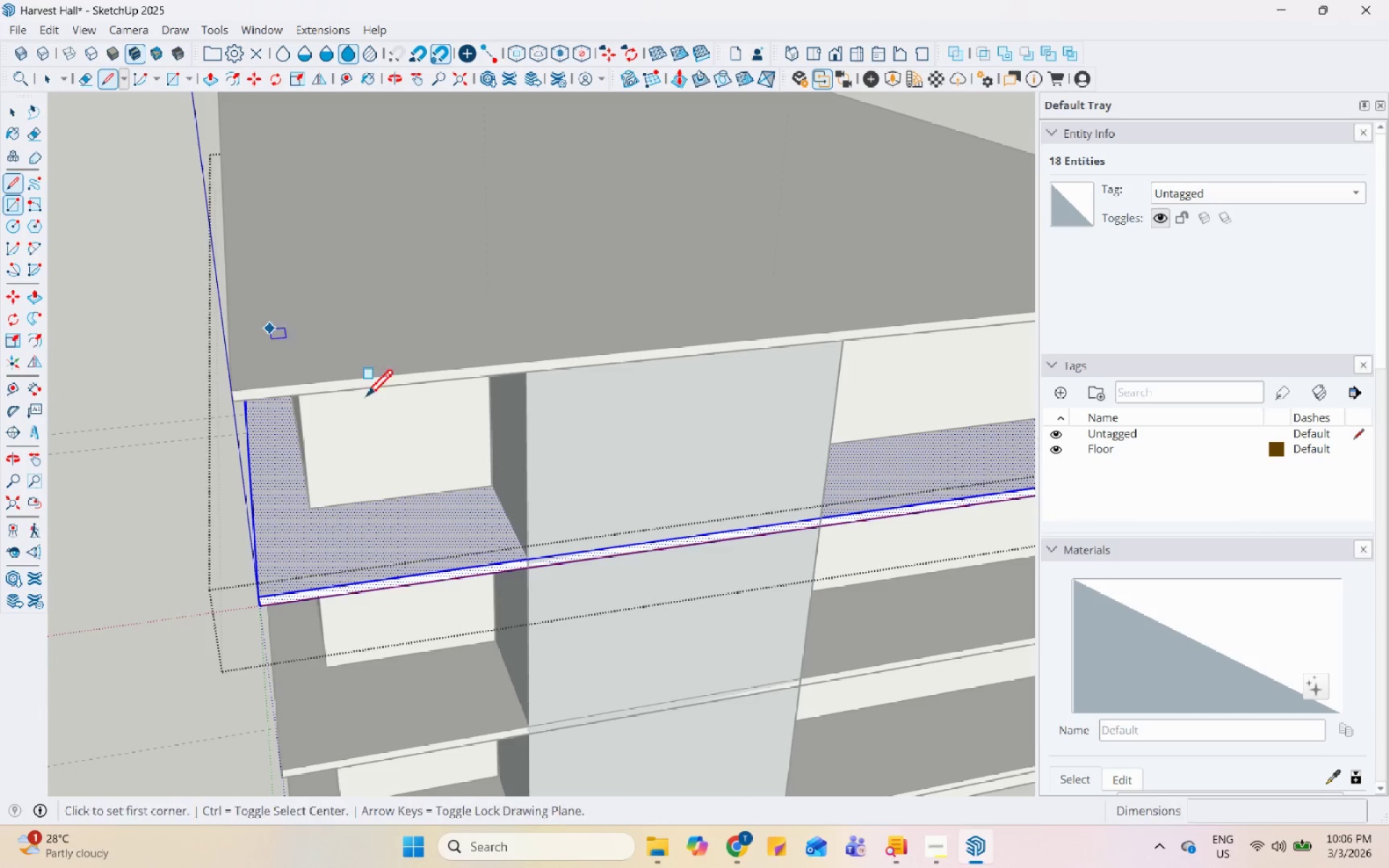 
scroll: coordinate [506, 532], scroll_direction: up, amount: 5.0
 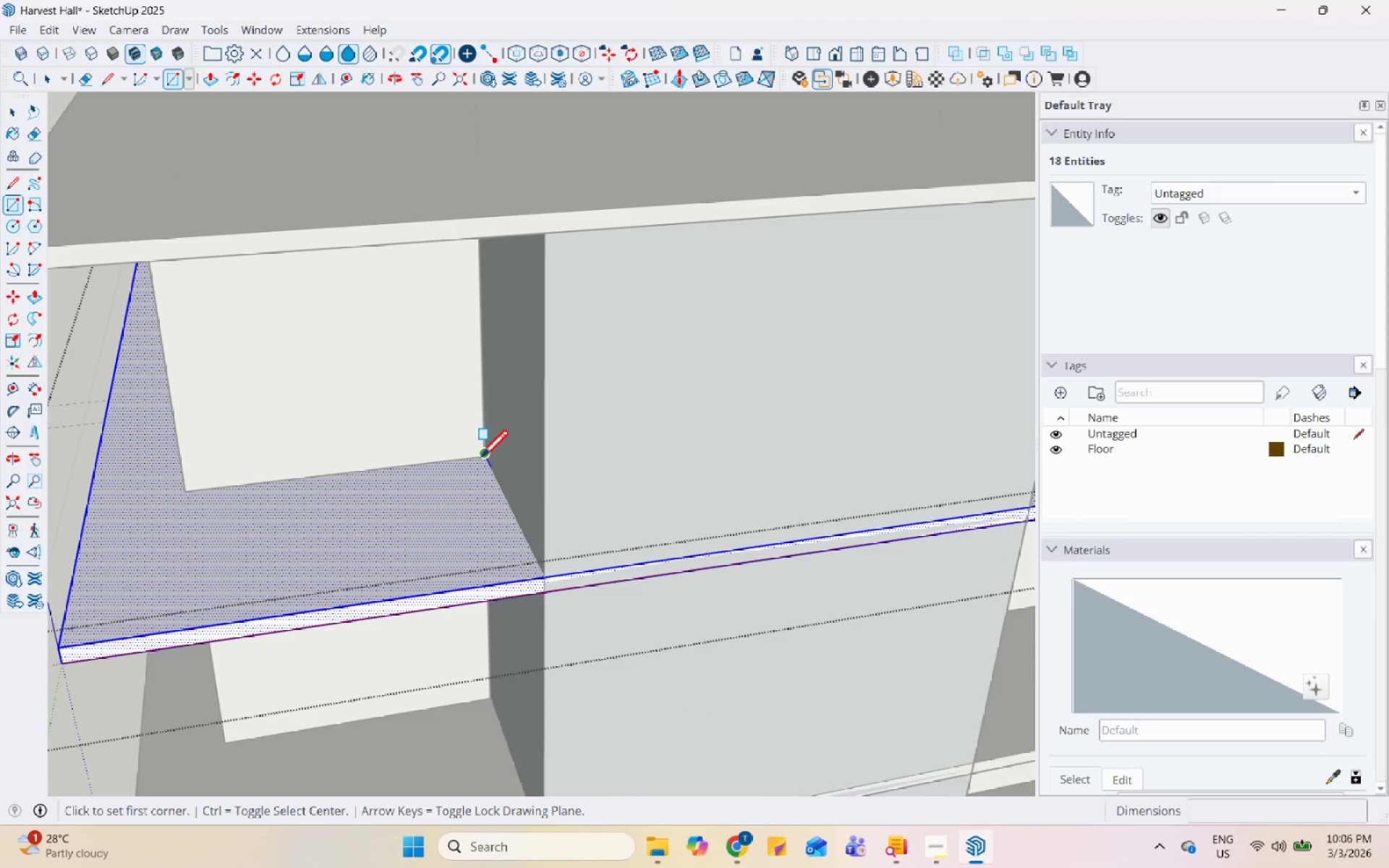 
left_click([481, 459])
 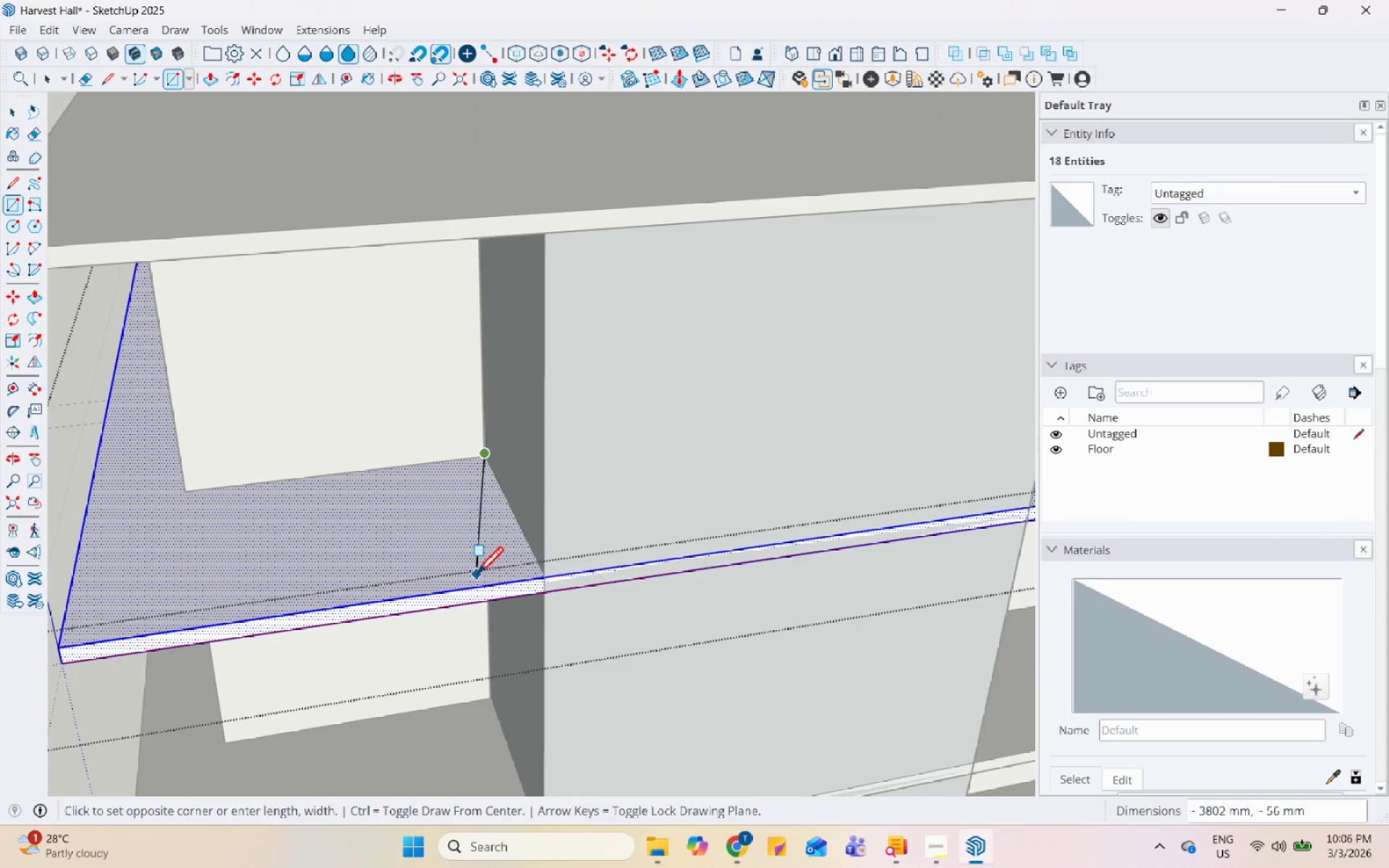 
key(Escape)
 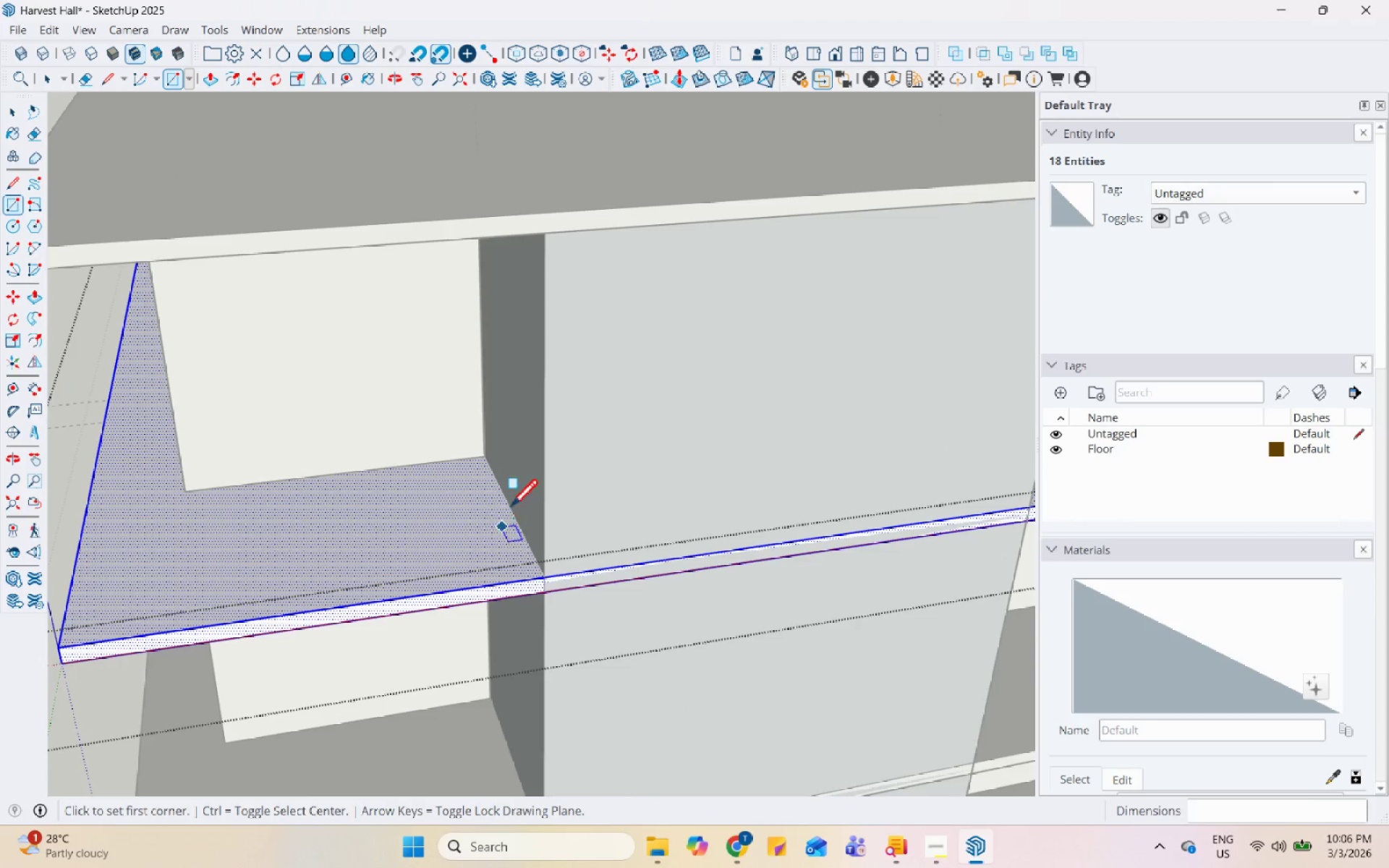 
scroll: coordinate [480, 451], scroll_direction: up, amount: 10.0
 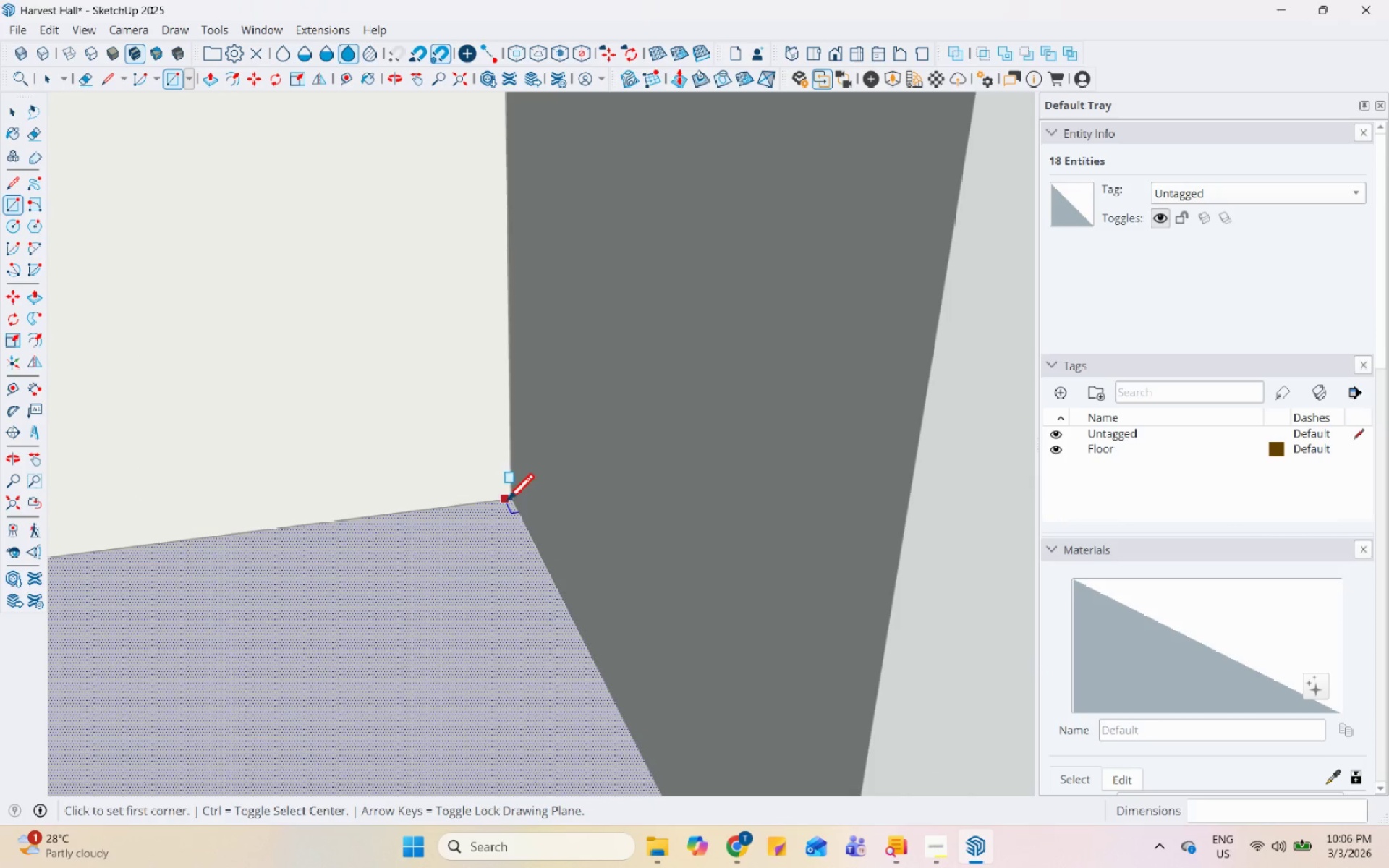 
left_click_drag(start_coordinate=[510, 502], to_coordinate=[536, 520])
 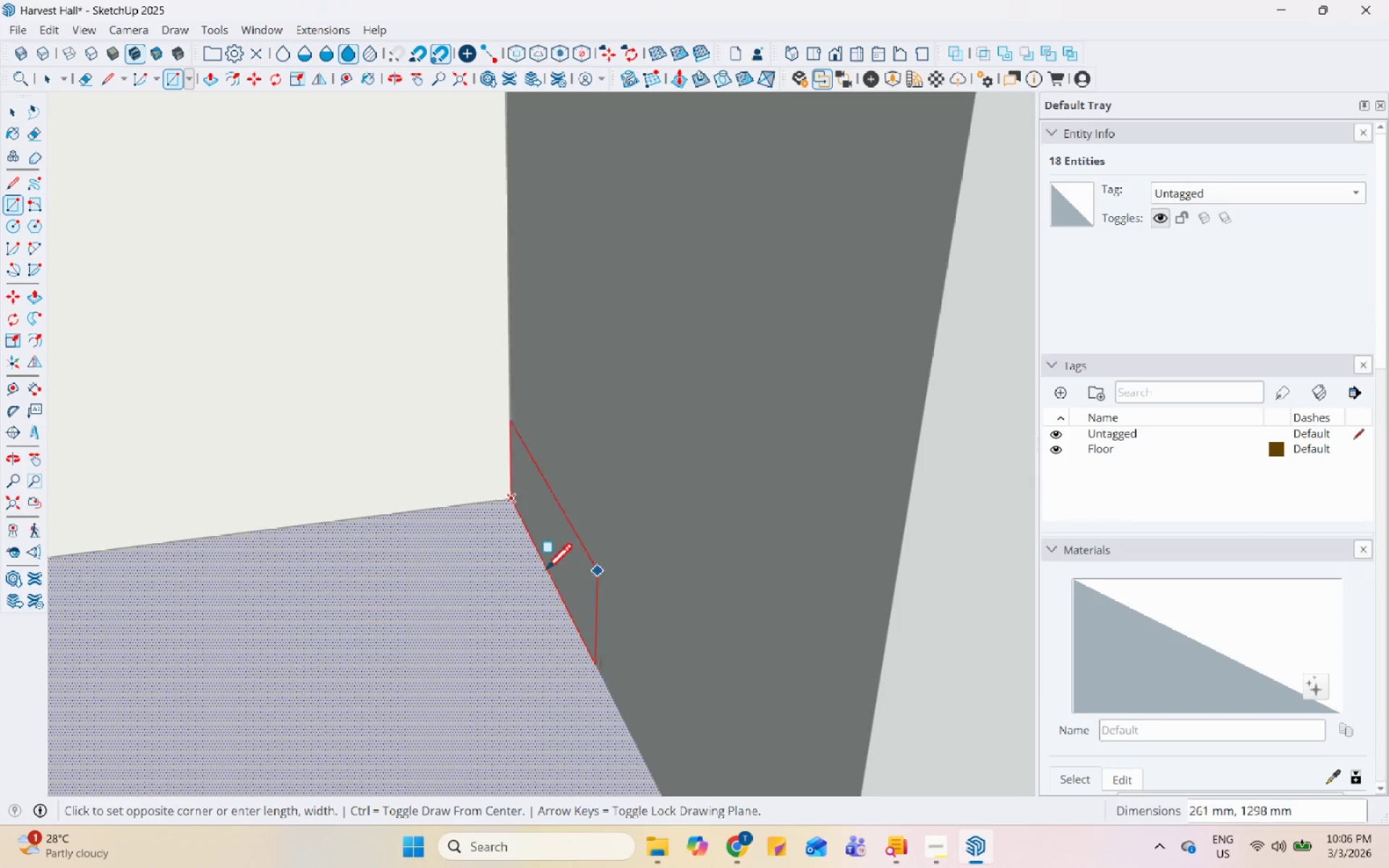 
scroll: coordinate [602, 562], scroll_direction: down, amount: 9.0
 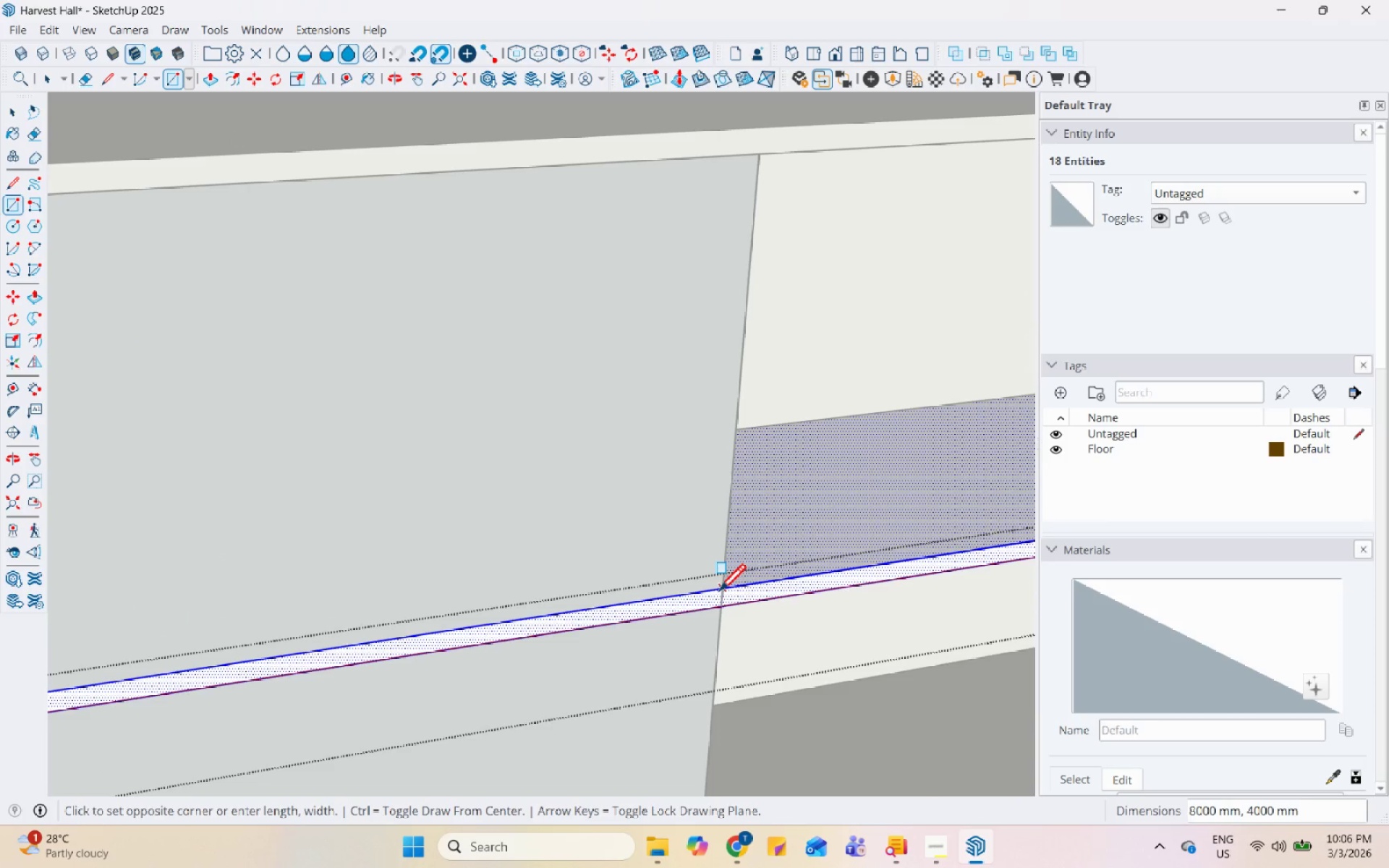 
left_click_drag(start_coordinate=[718, 593], to_coordinate=[723, 594])
 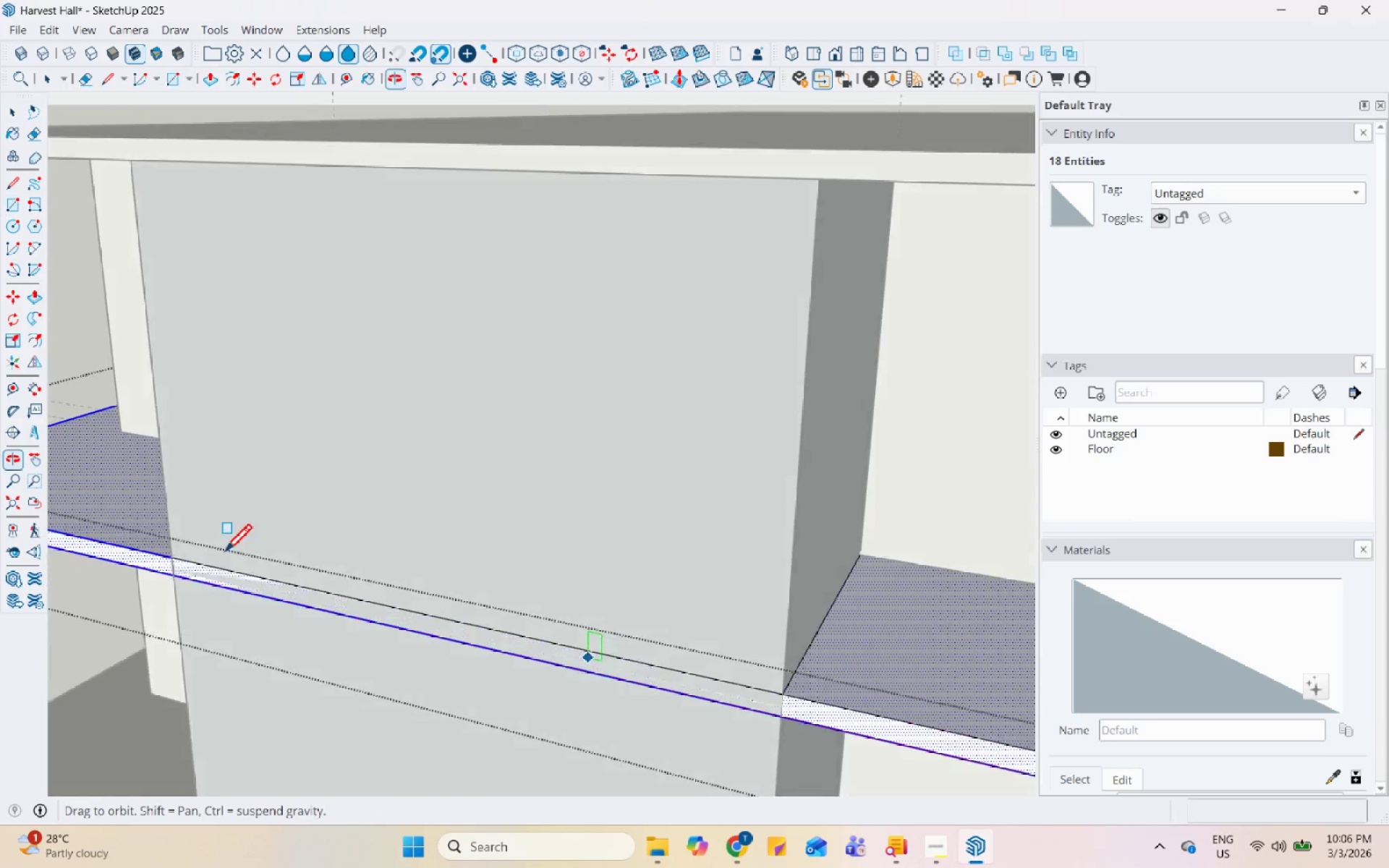 
scroll: coordinate [225, 545], scroll_direction: down, amount: 5.0
 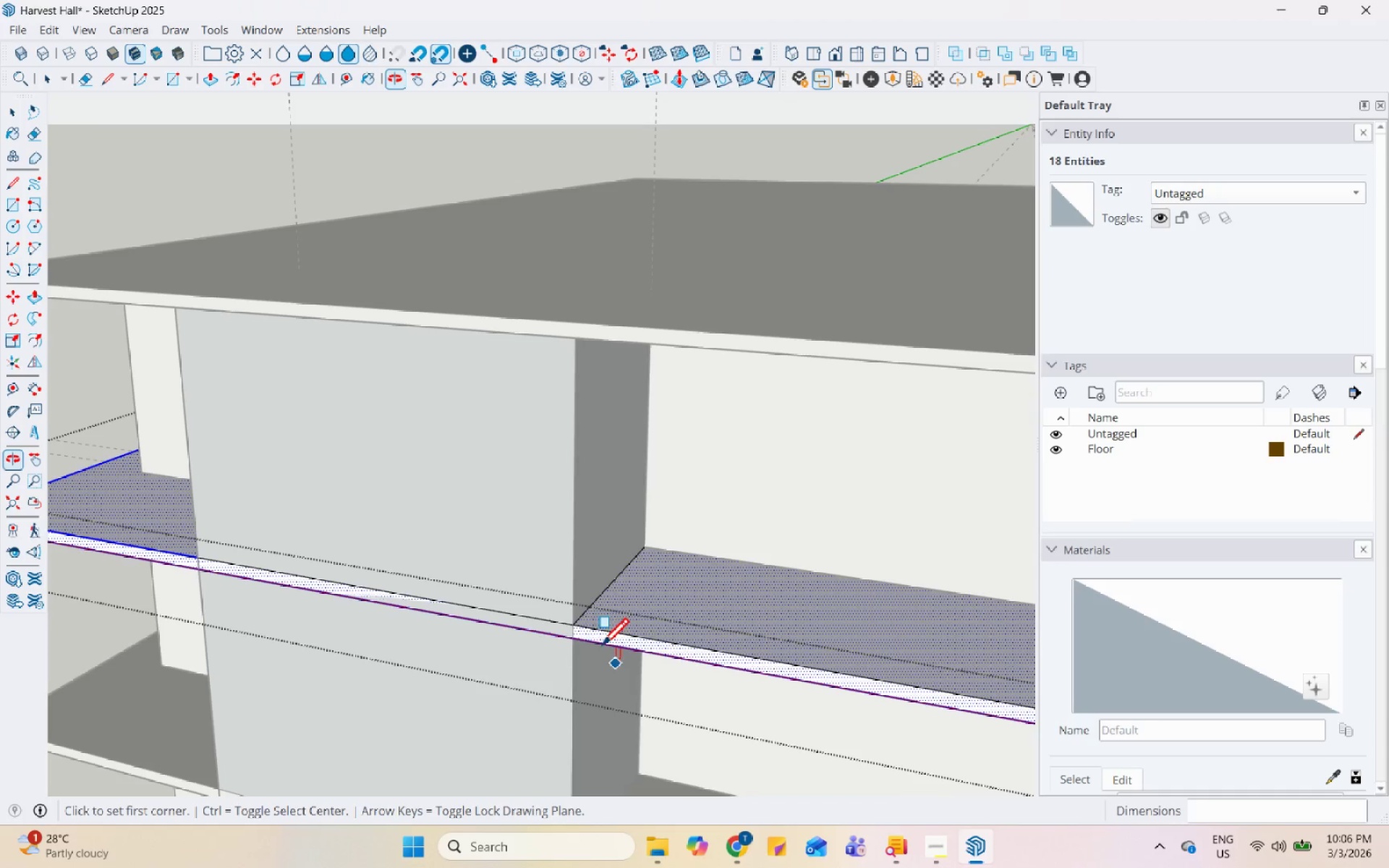 
scroll: coordinate [470, 613], scroll_direction: up, amount: 1.0
 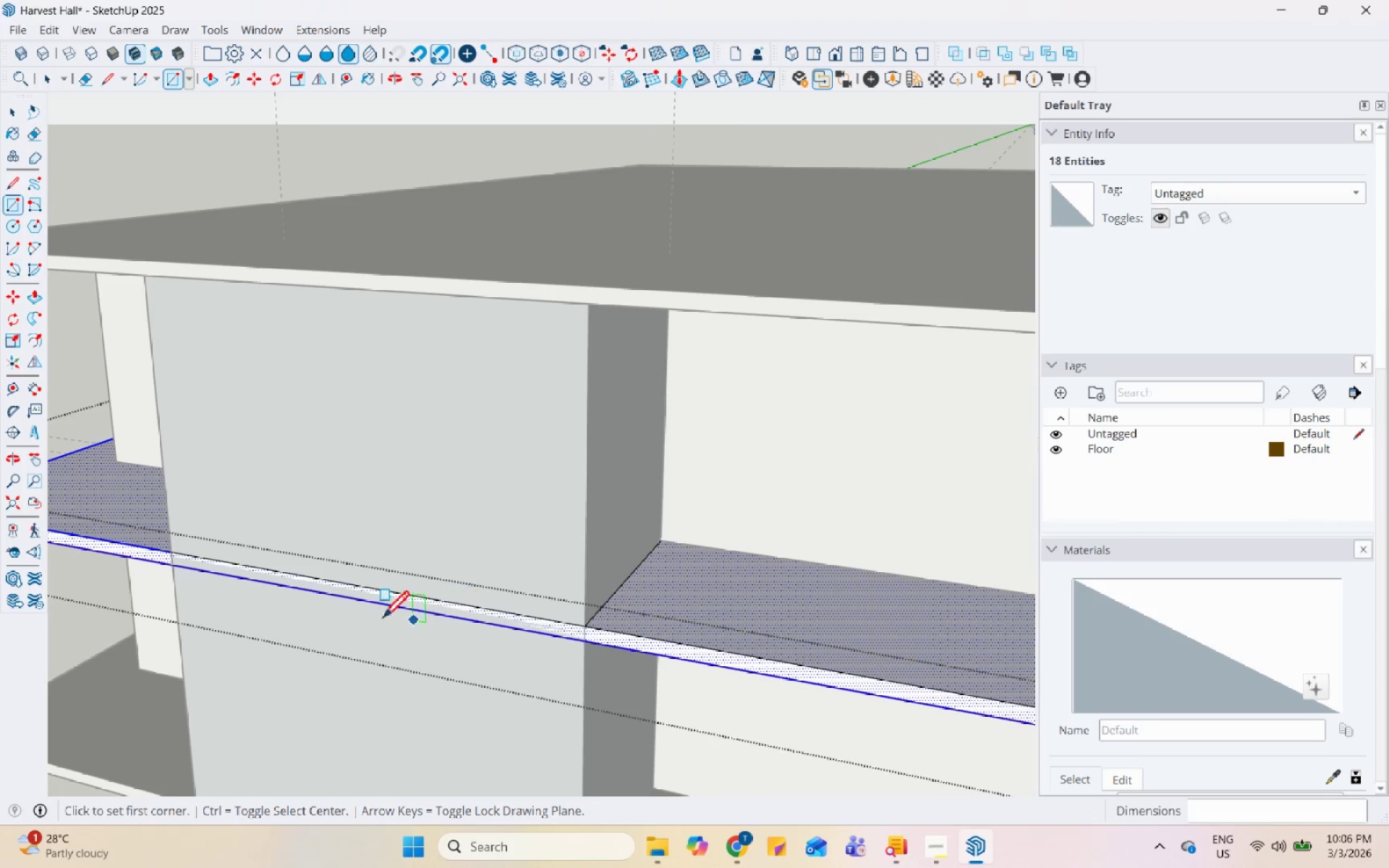 
key(Space)
 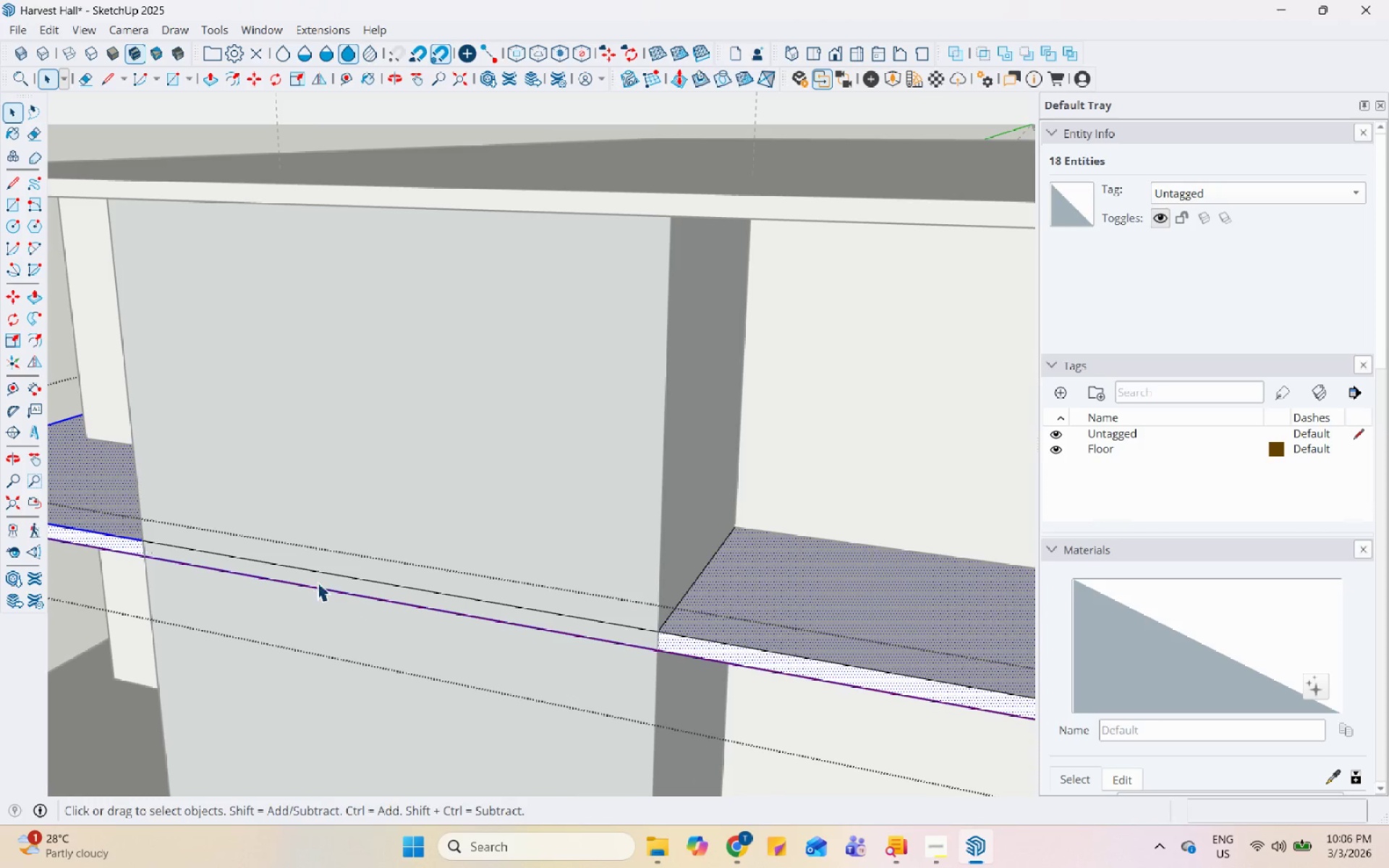 
scroll: coordinate [304, 606], scroll_direction: up, amount: 2.0
 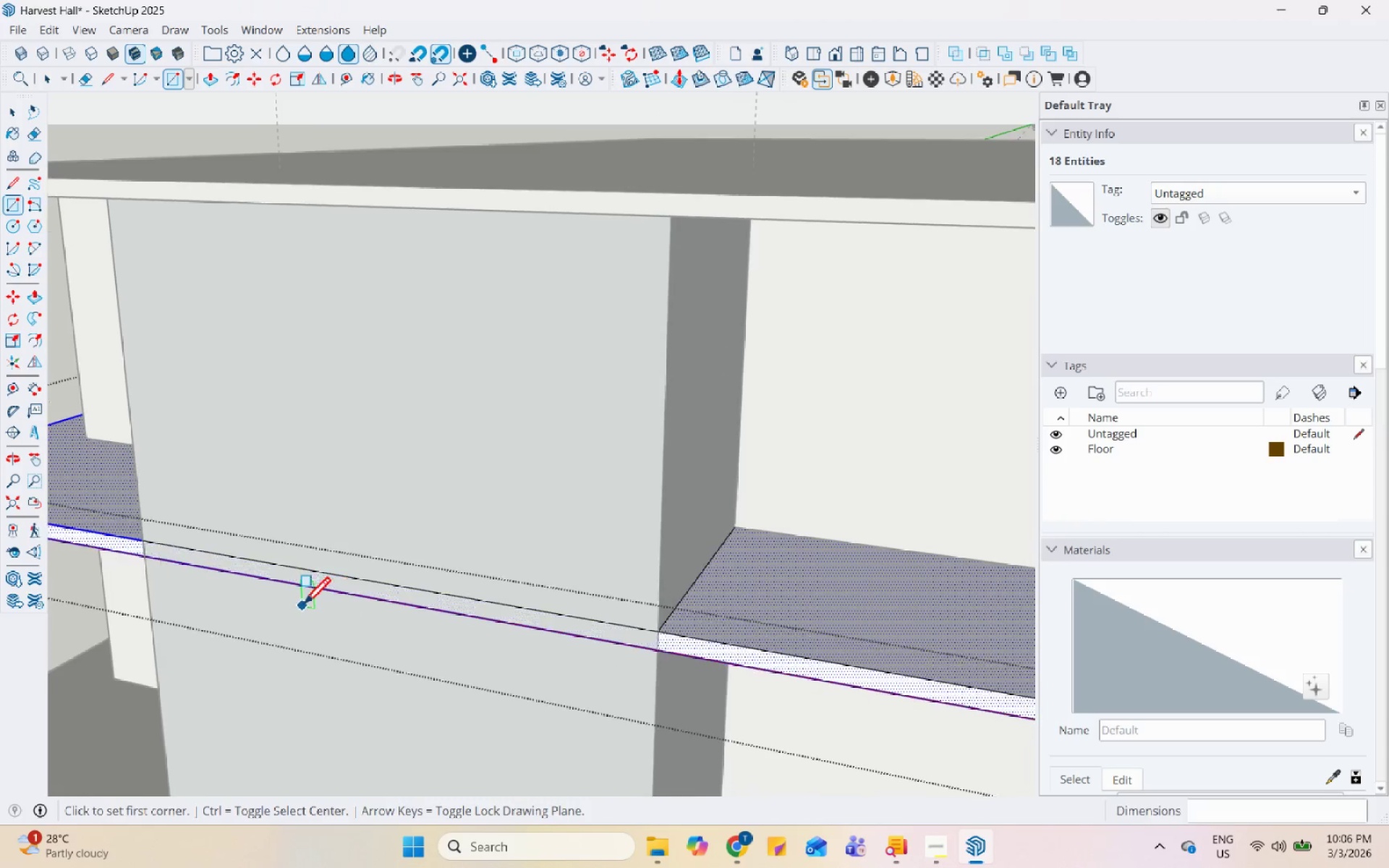 
left_click([318, 580])
 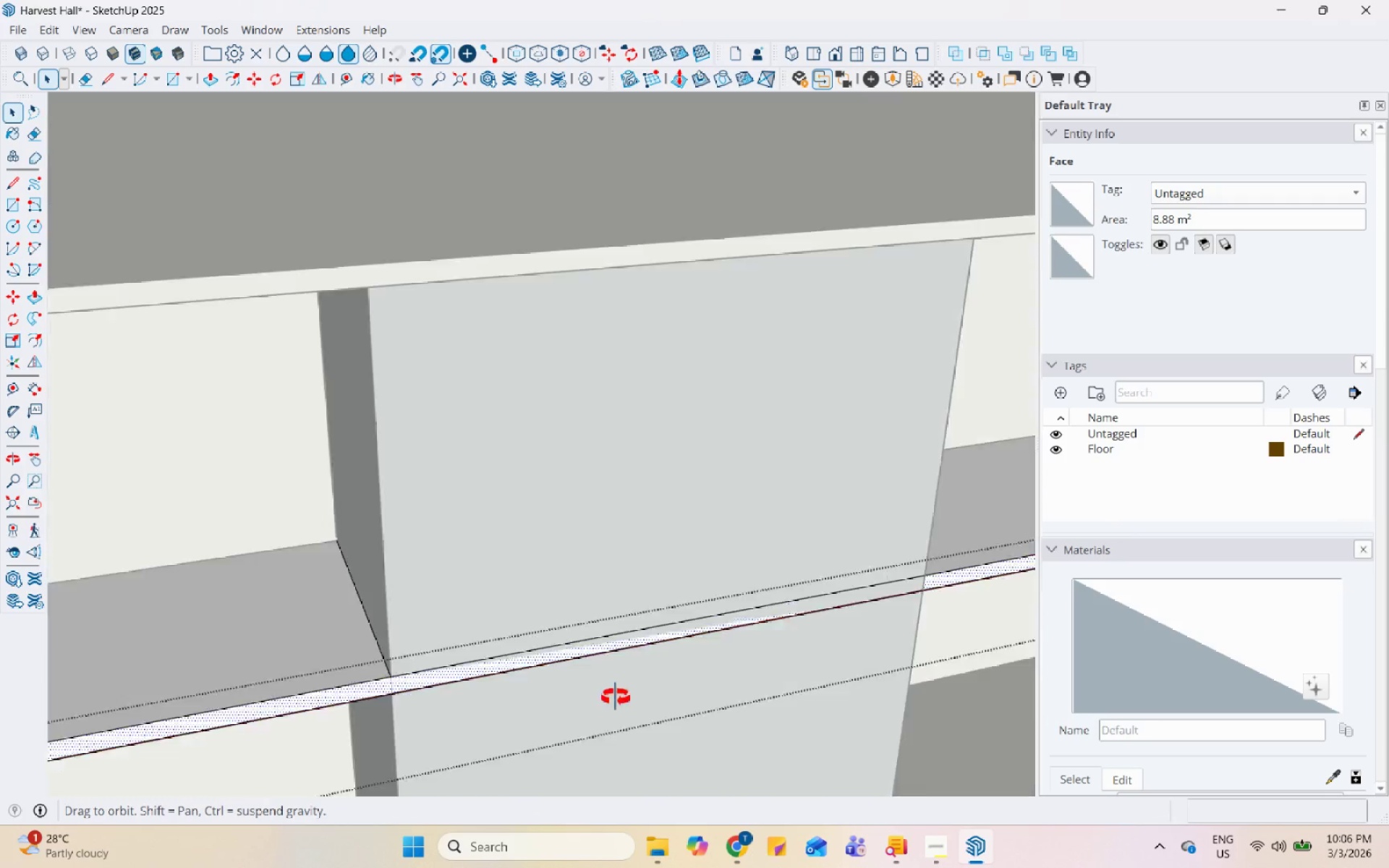 
scroll: coordinate [167, 580], scroll_direction: down, amount: 7.0
 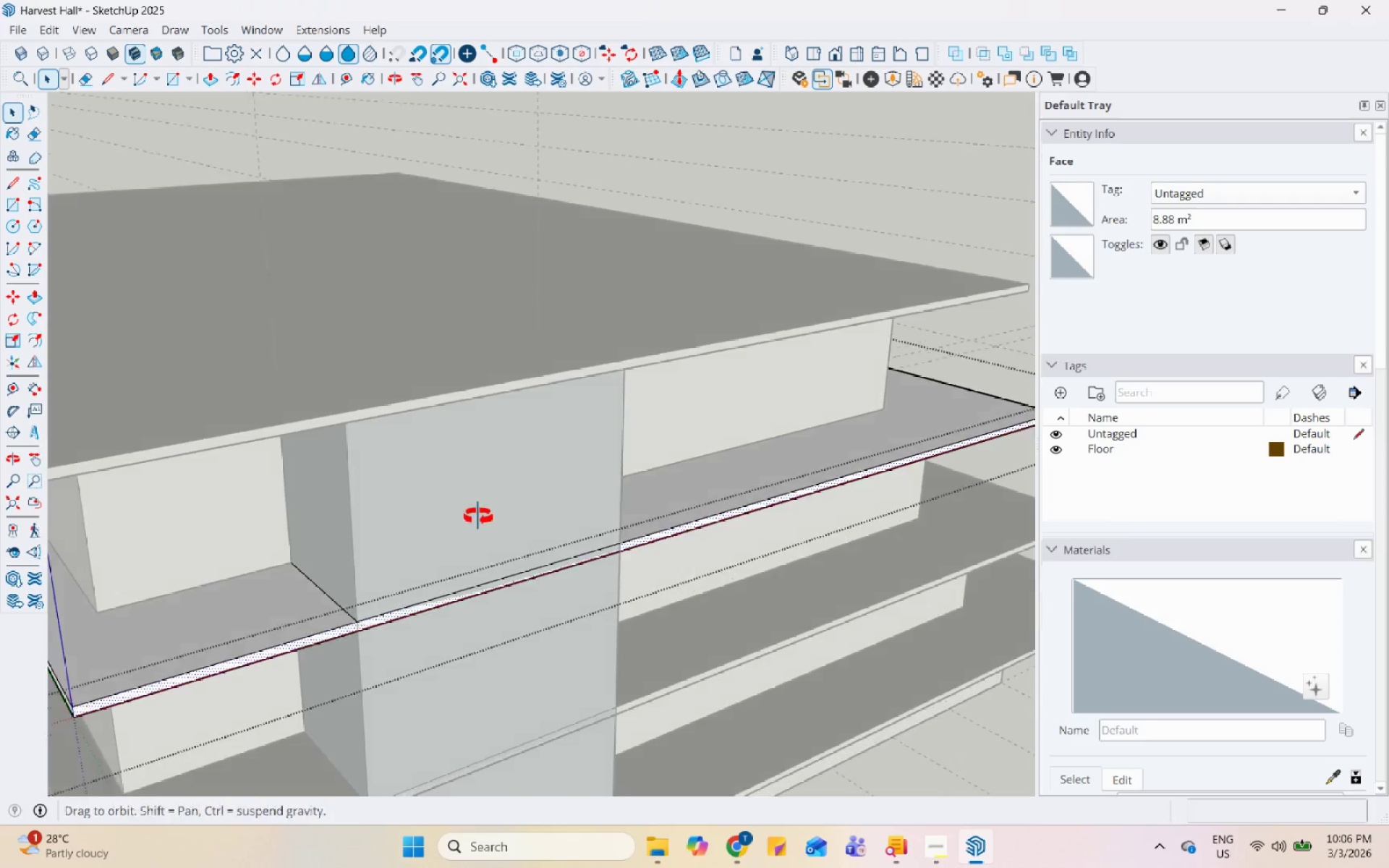 
left_click([350, 685])
 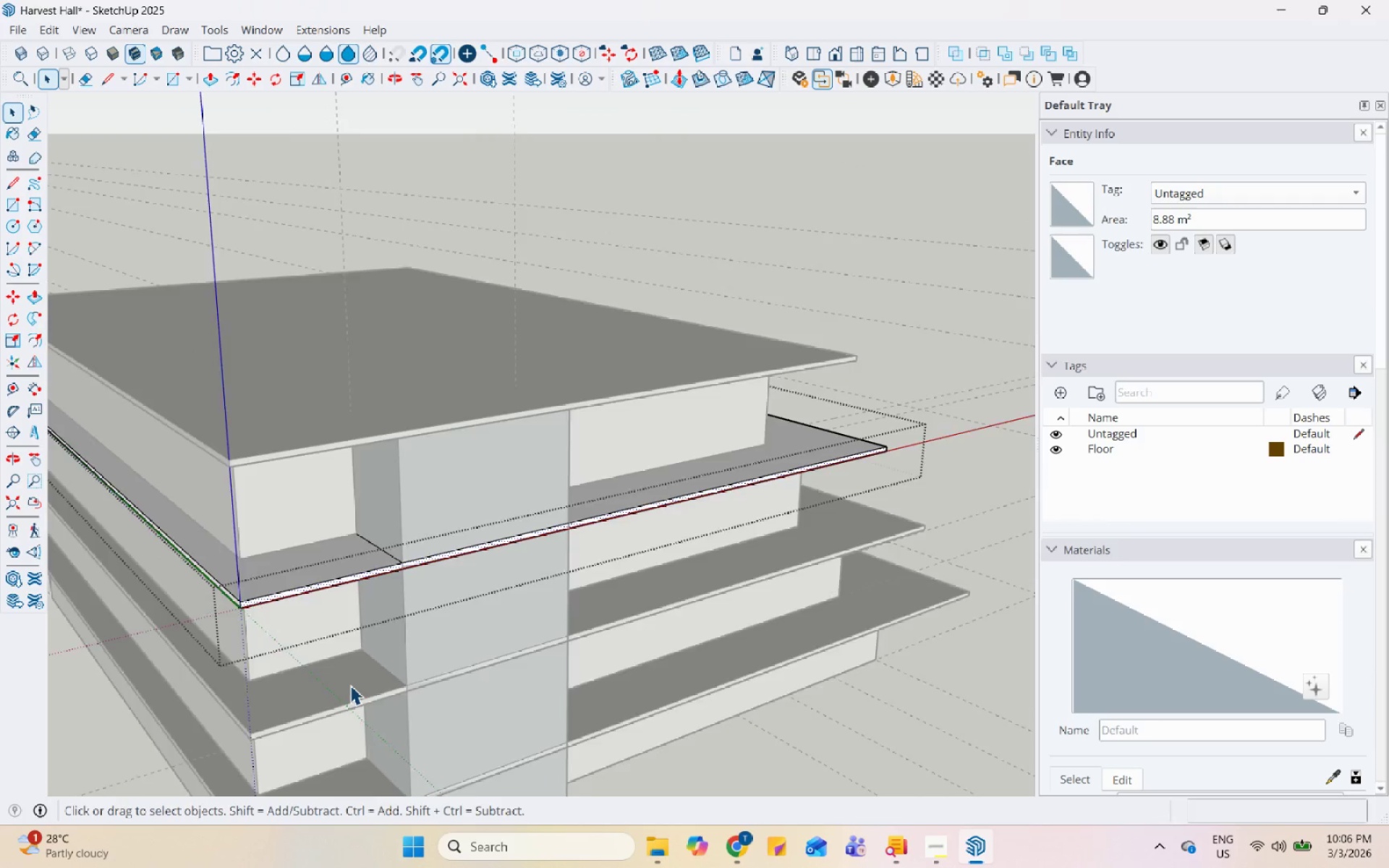 
scroll: coordinate [465, 518], scroll_direction: down, amount: 5.0
 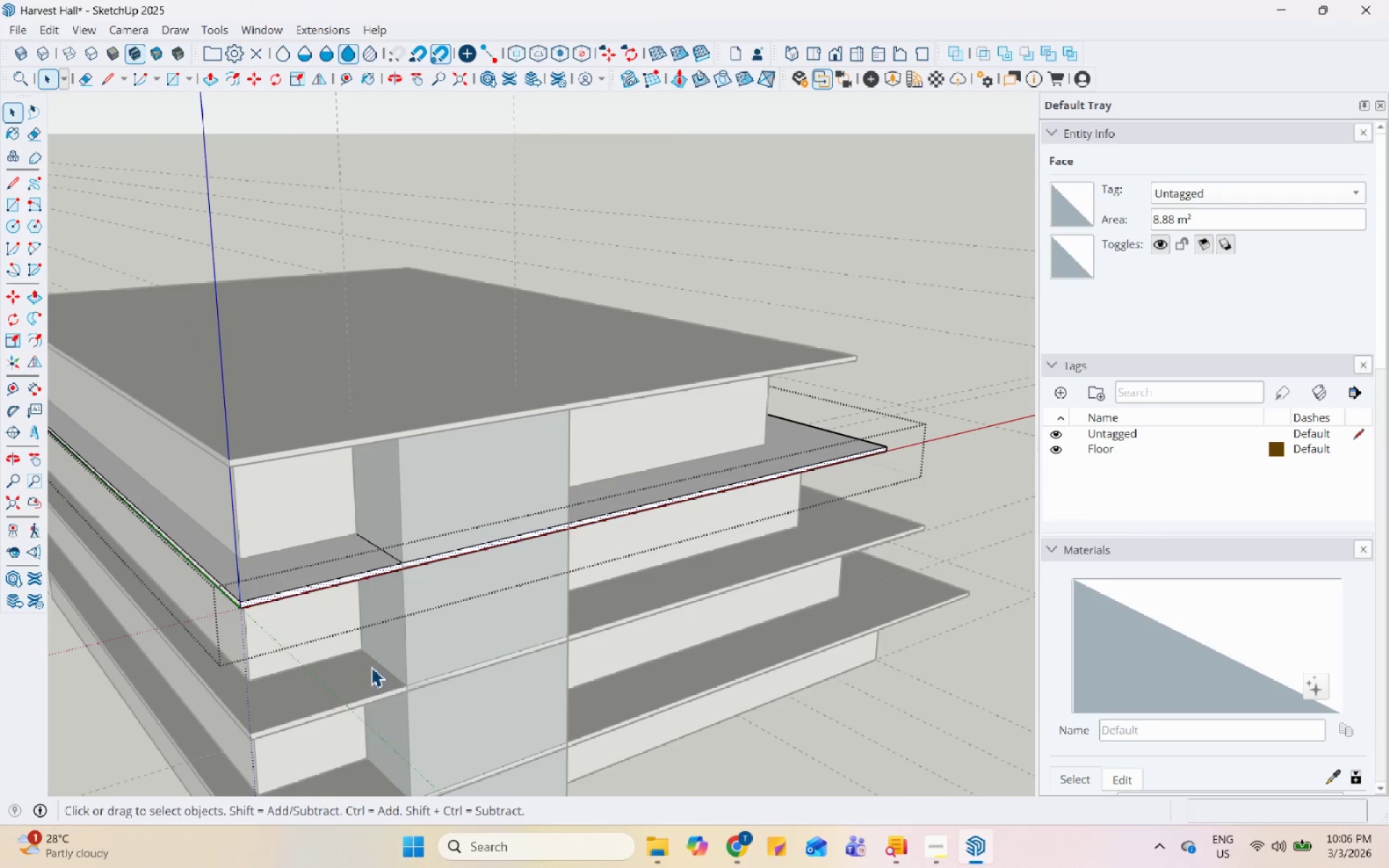 
double_click([350, 685])
 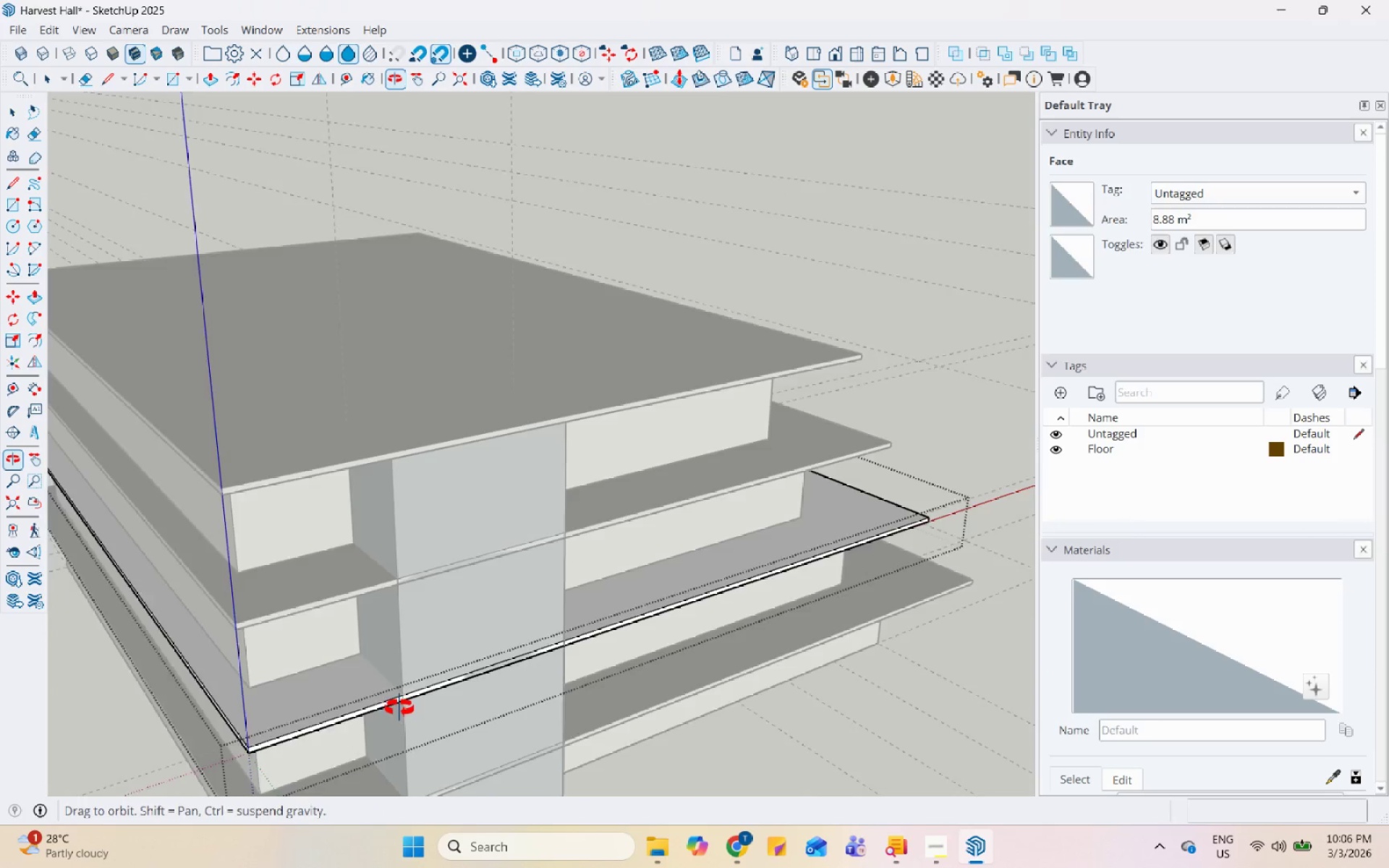 
scroll: coordinate [360, 705], scroll_direction: up, amount: 6.0
 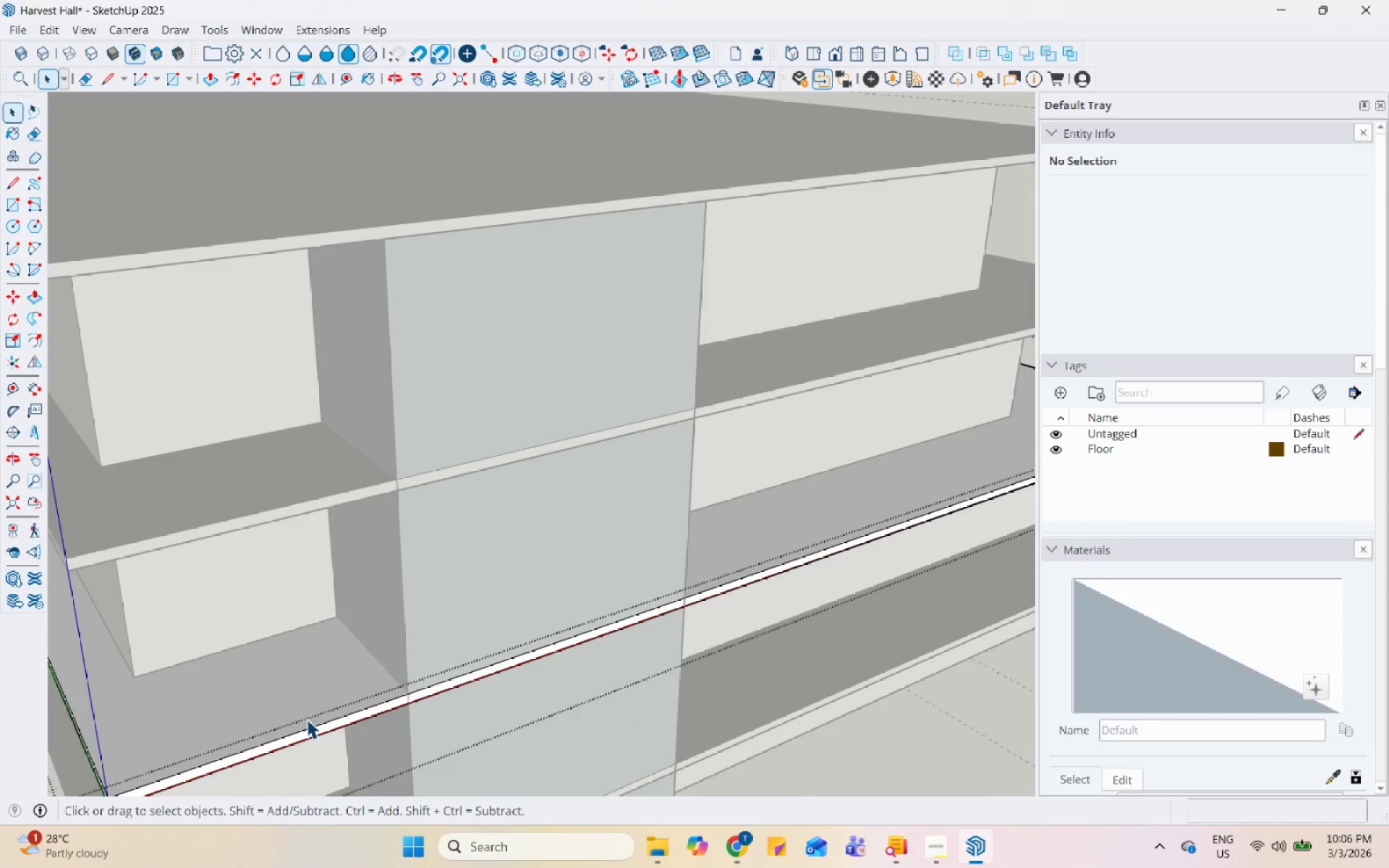 
double_click([308, 710])
 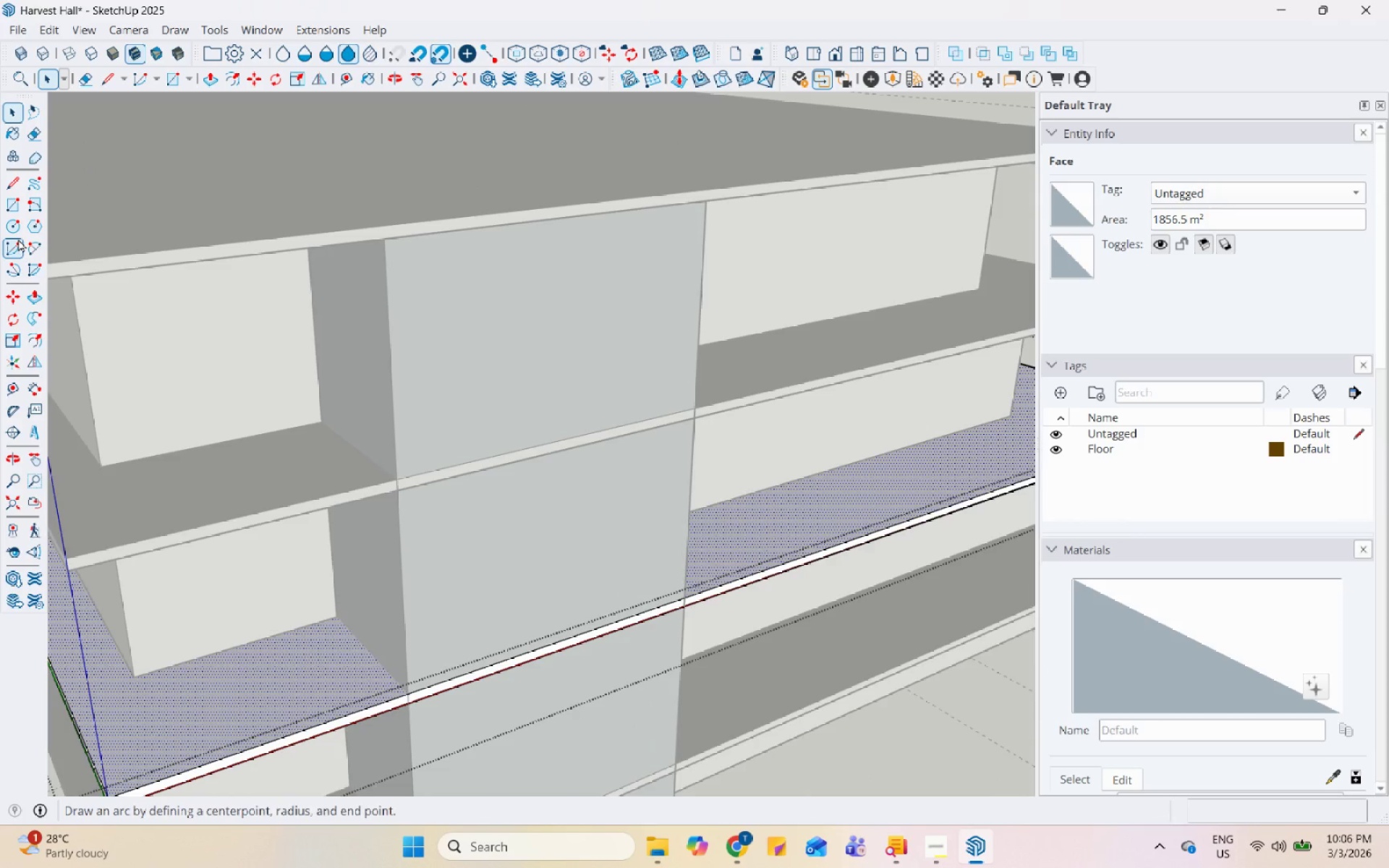 
left_click([19, 208])
 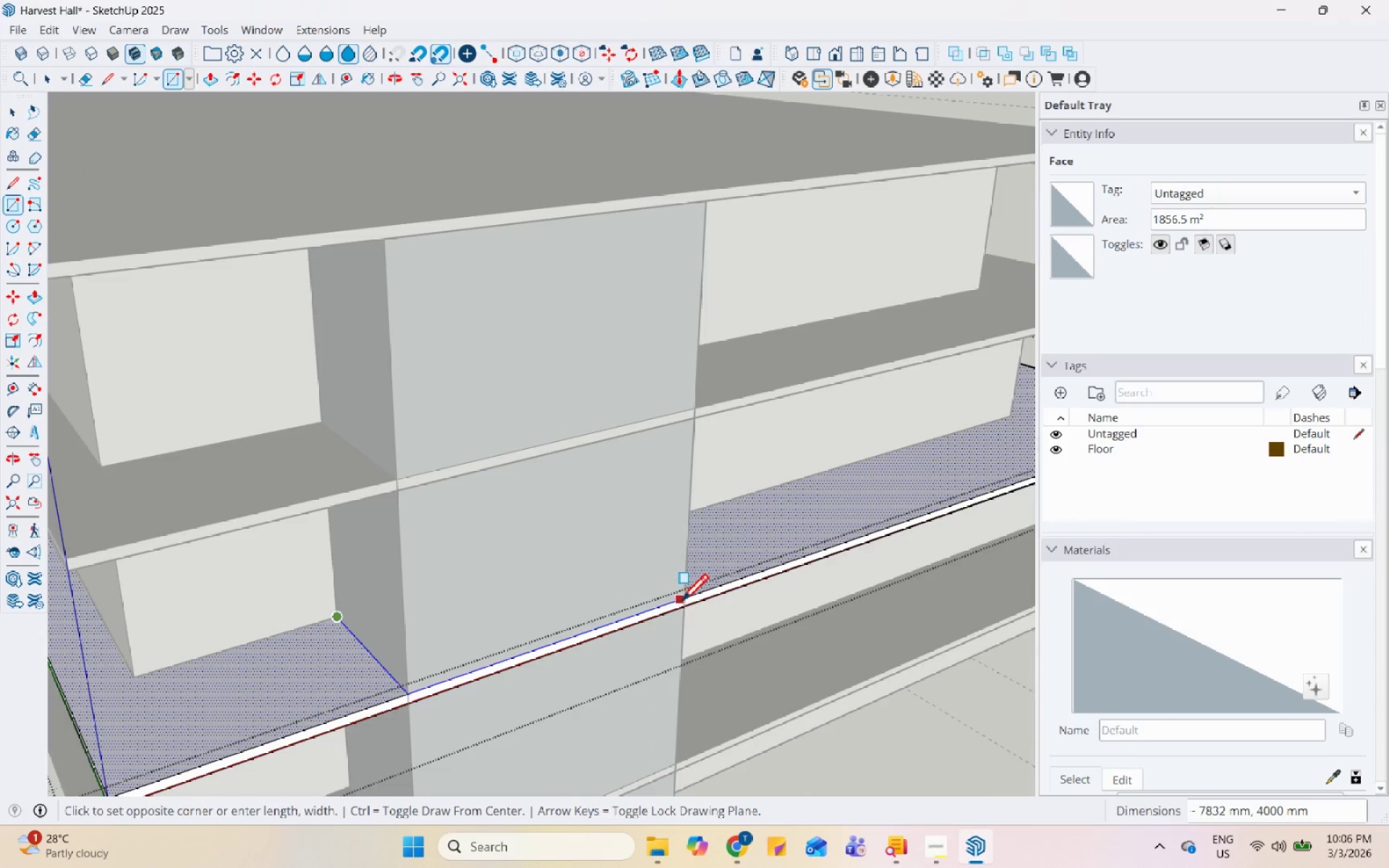 
key(Space)
 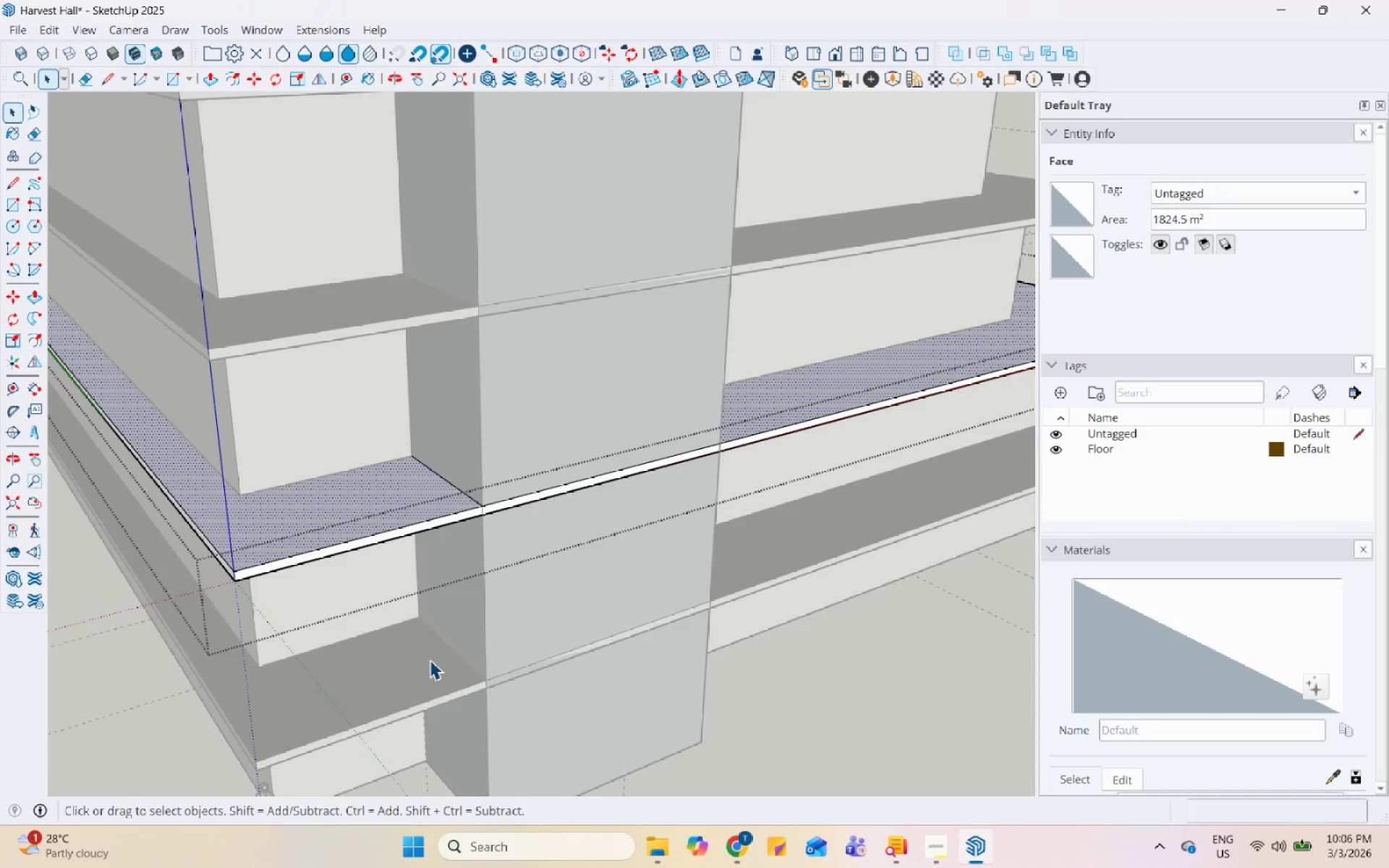 
double_click([429, 659])
 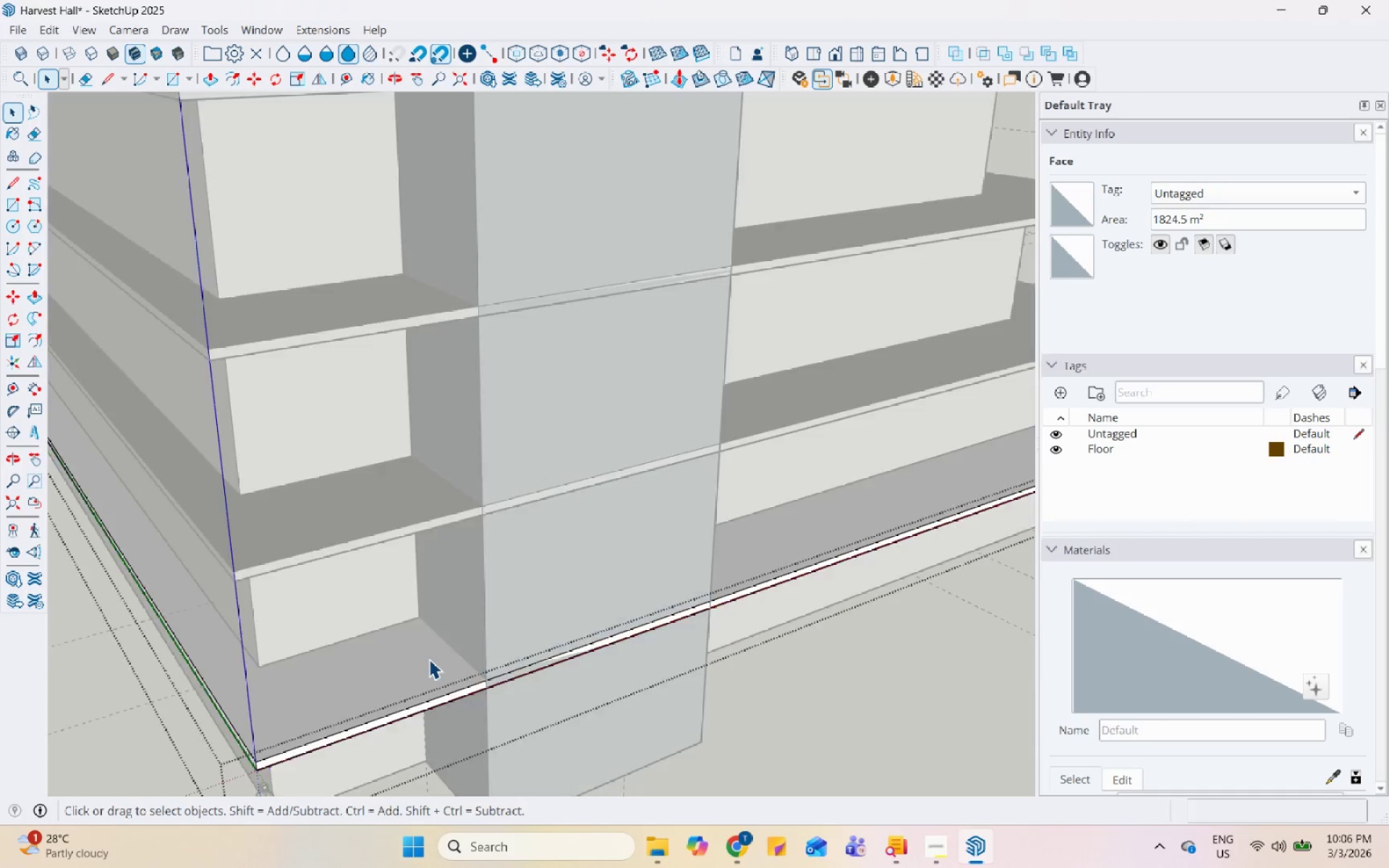 
scroll: coordinate [474, 683], scroll_direction: down, amount: 2.0
 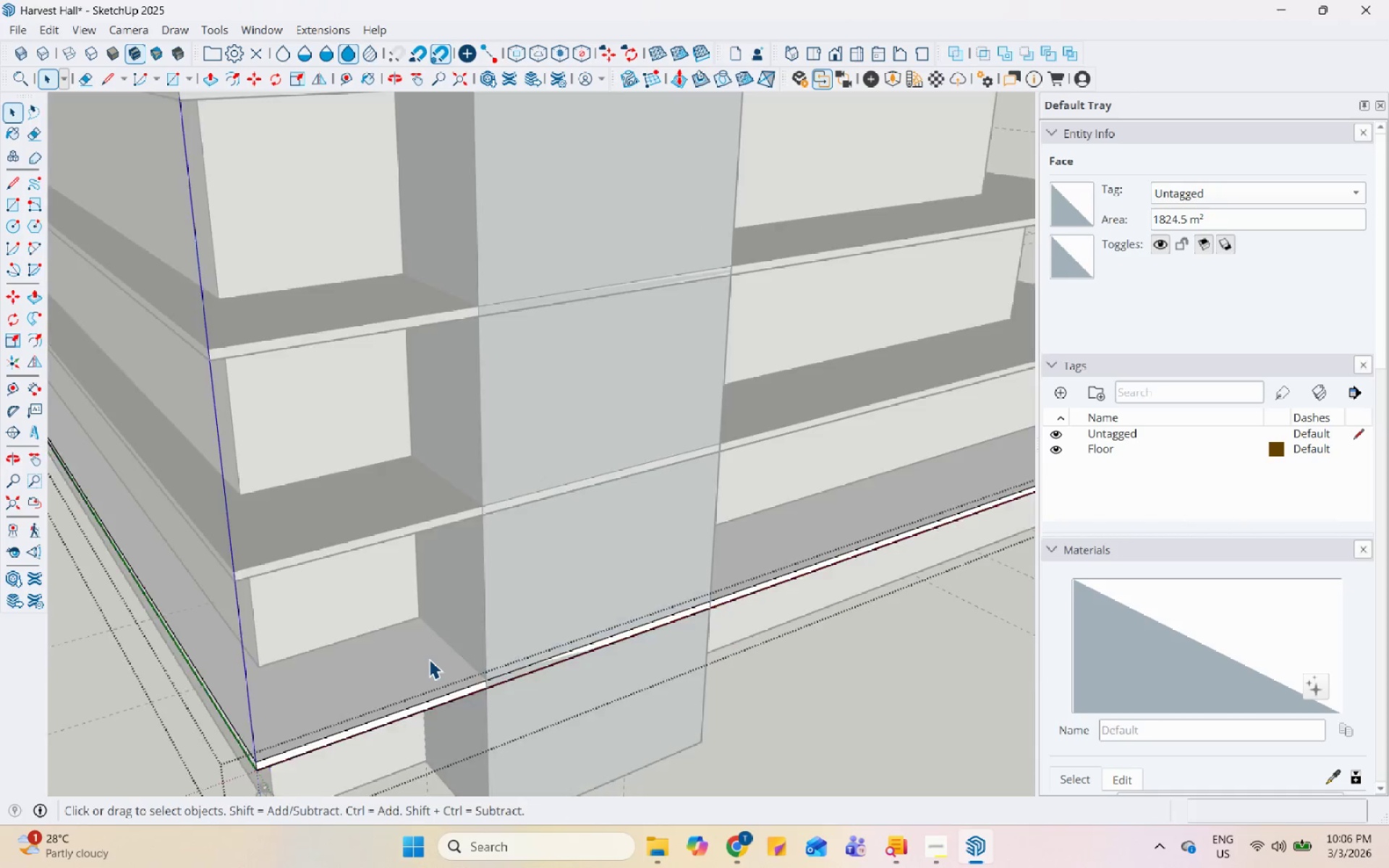 
triple_click([429, 659])
 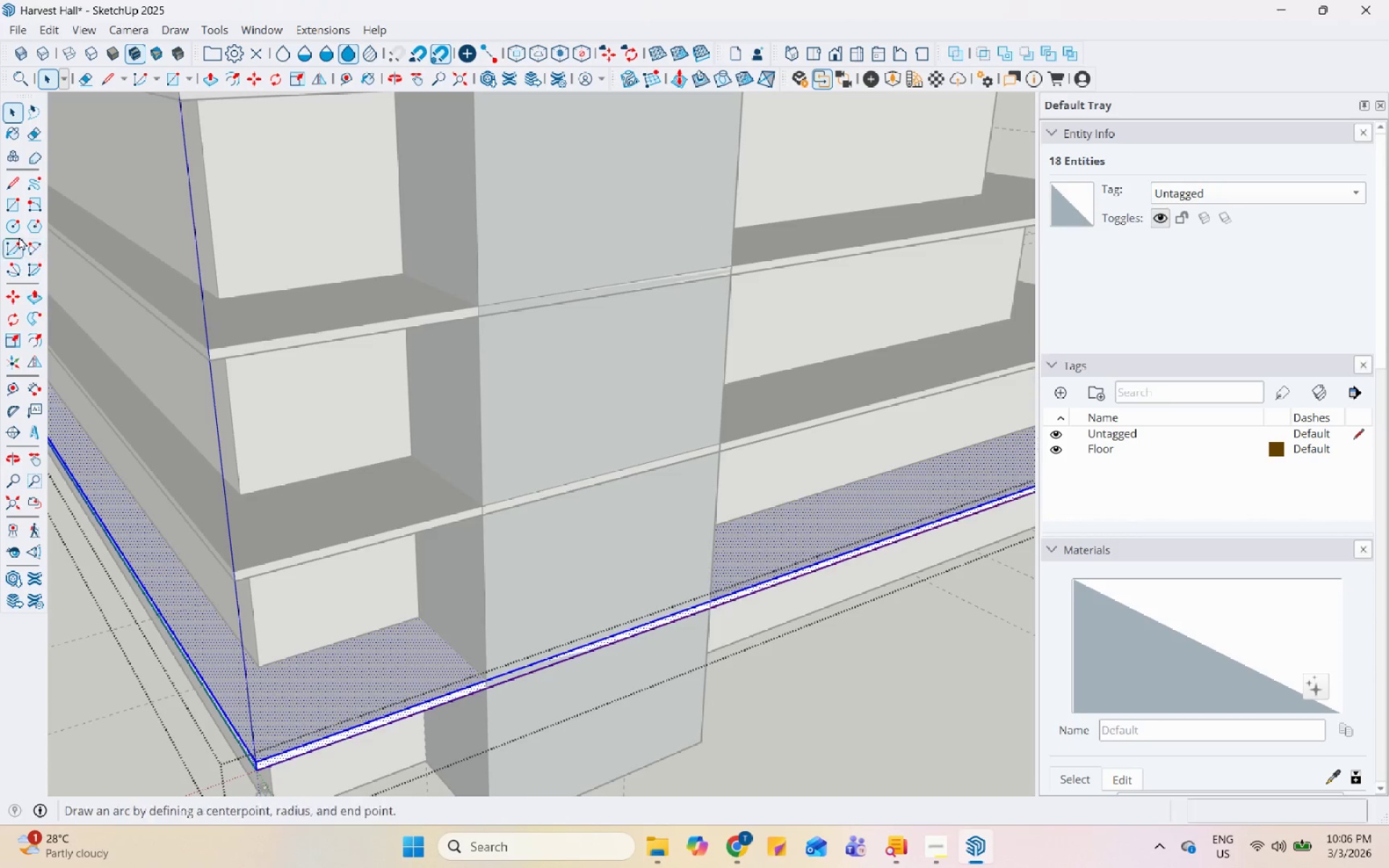 
left_click([20, 207])
 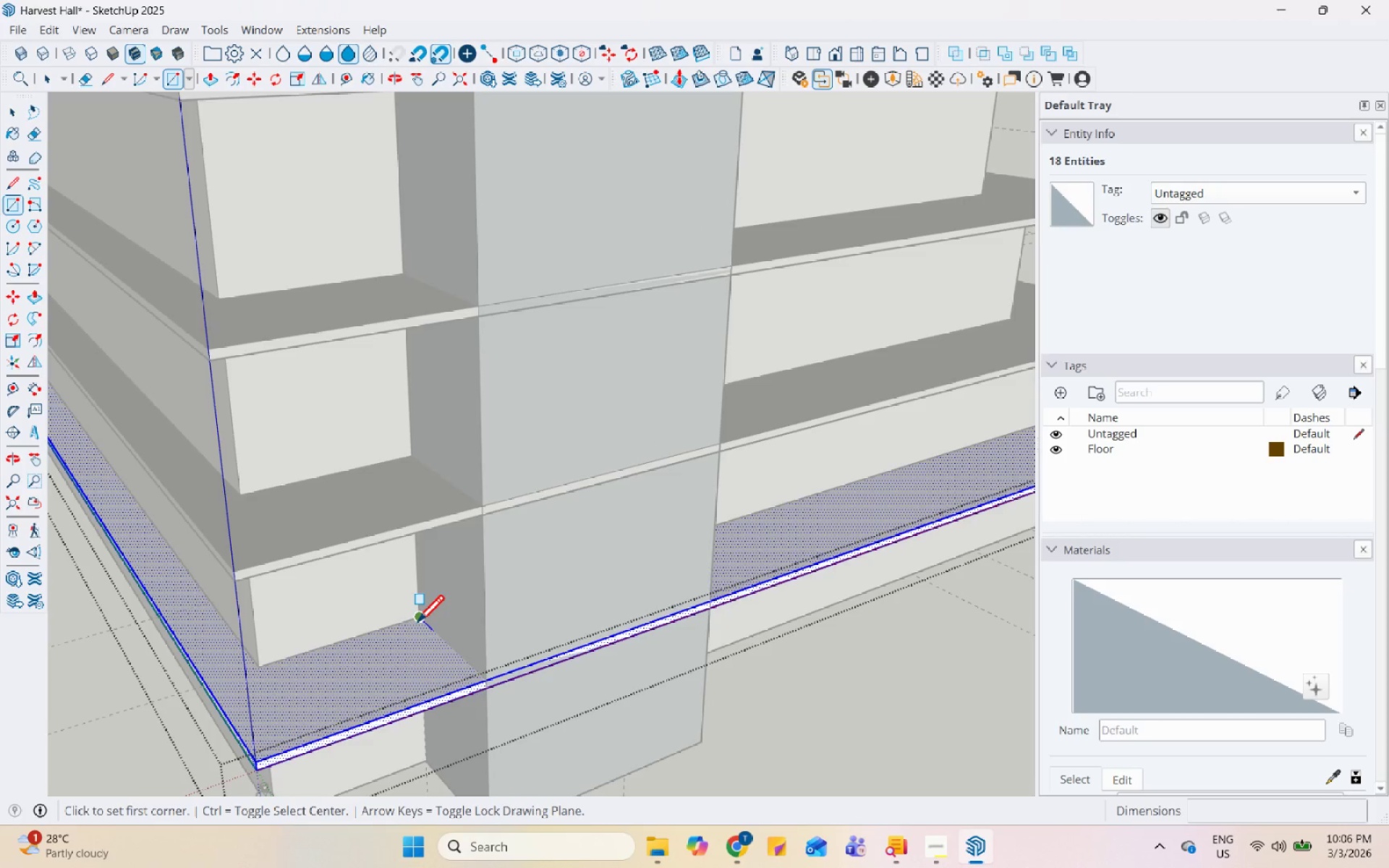 
left_click([418, 620])
 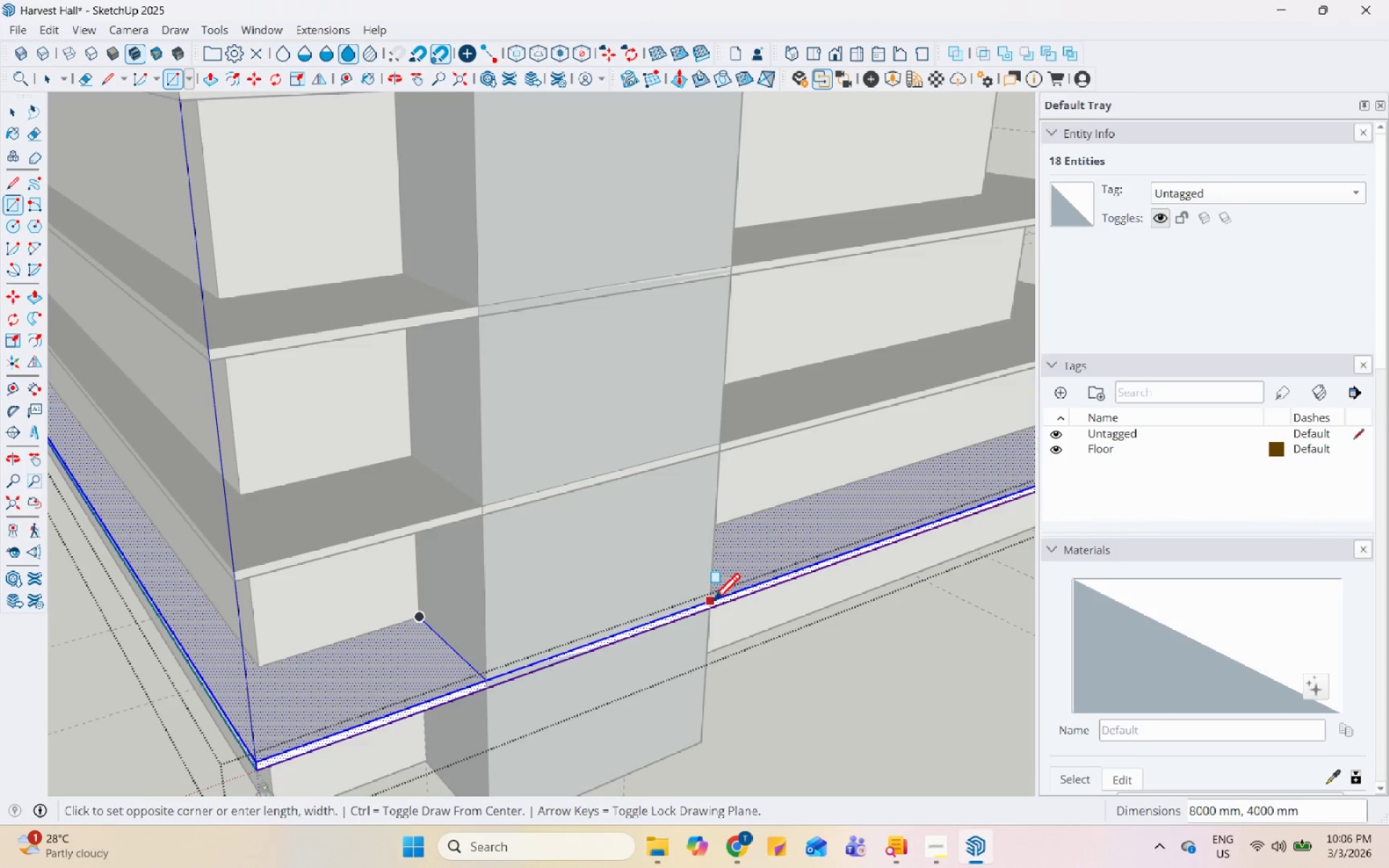 
left_click([713, 603])
 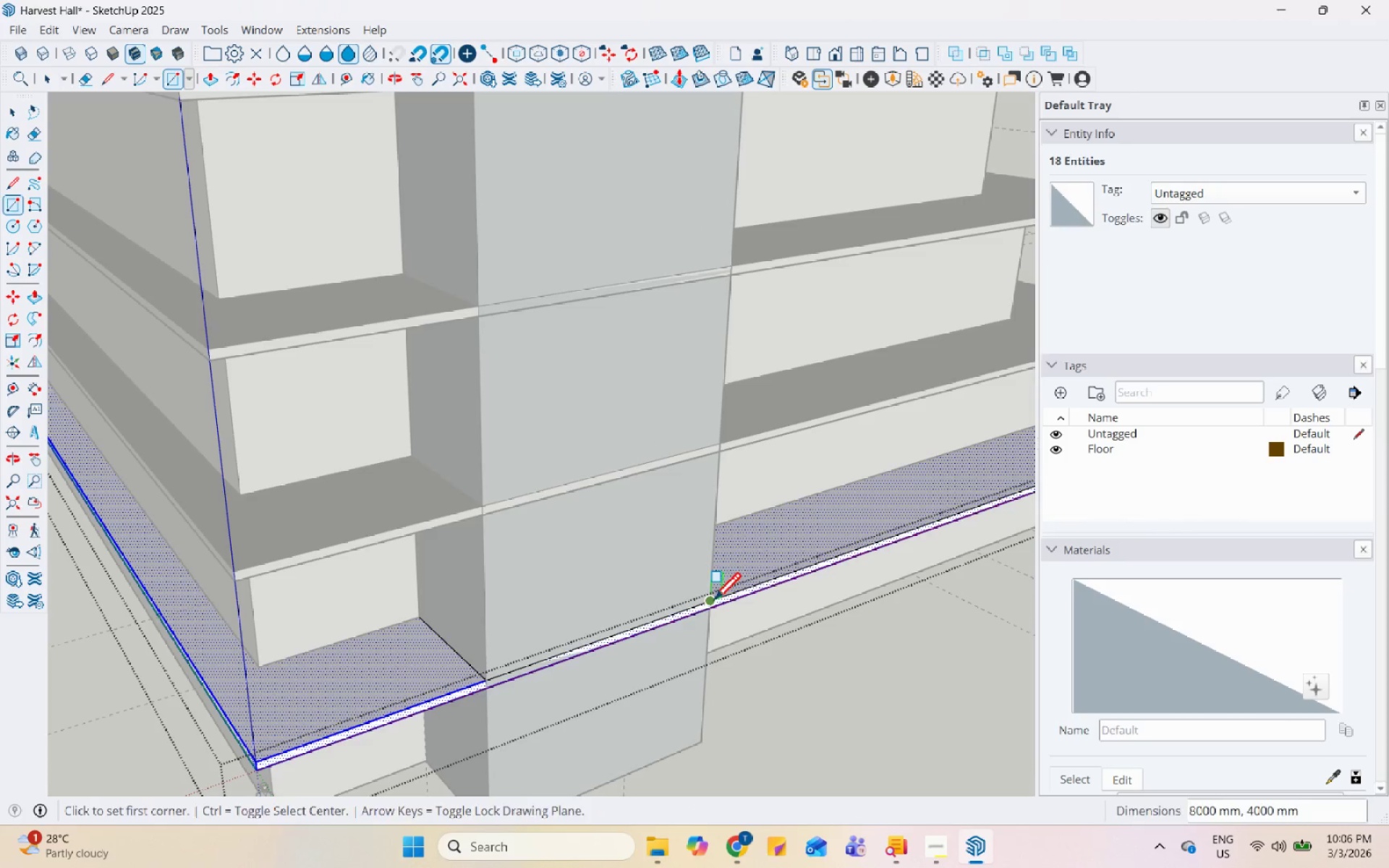 
key(Space)
 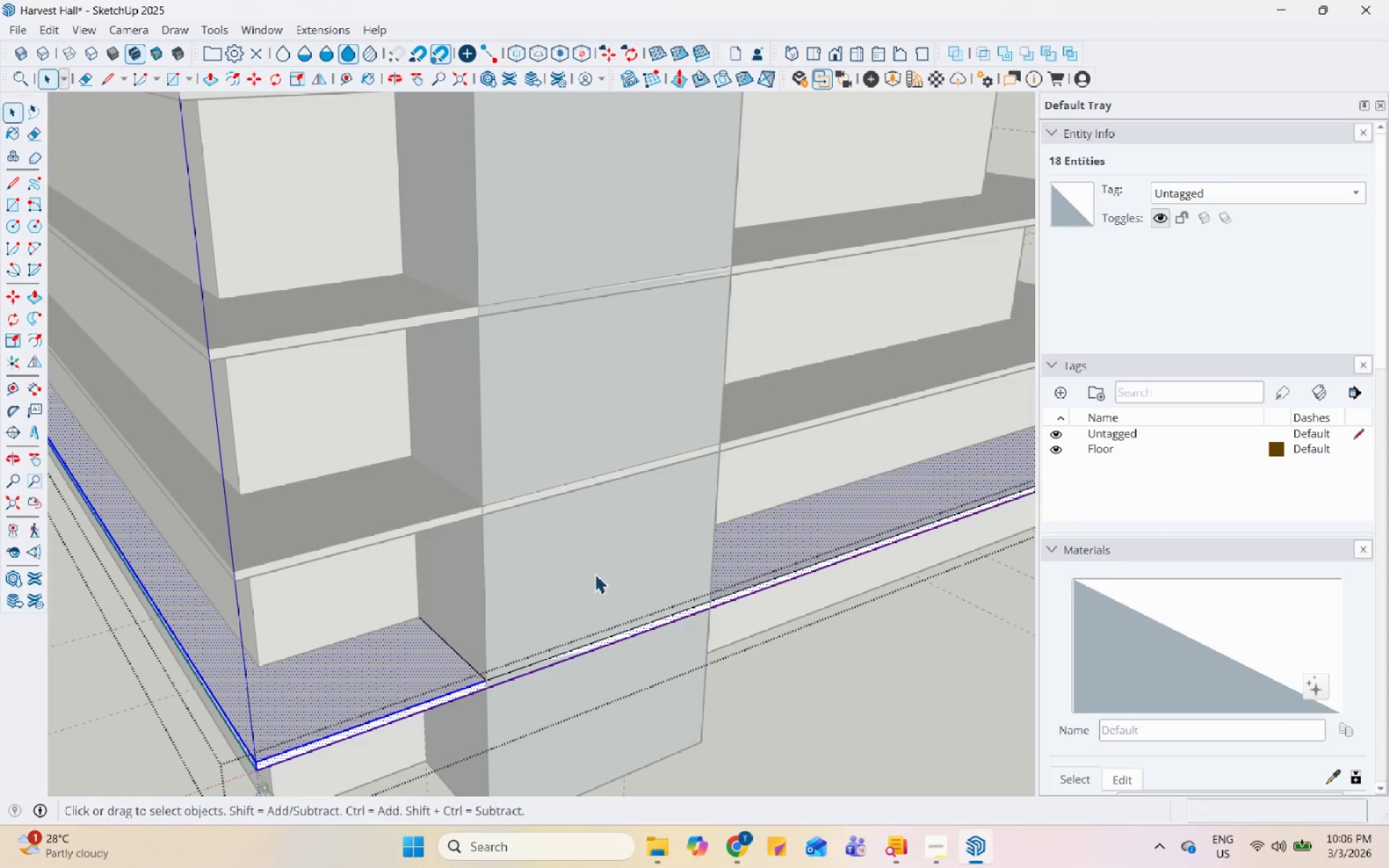 
key(Escape)
 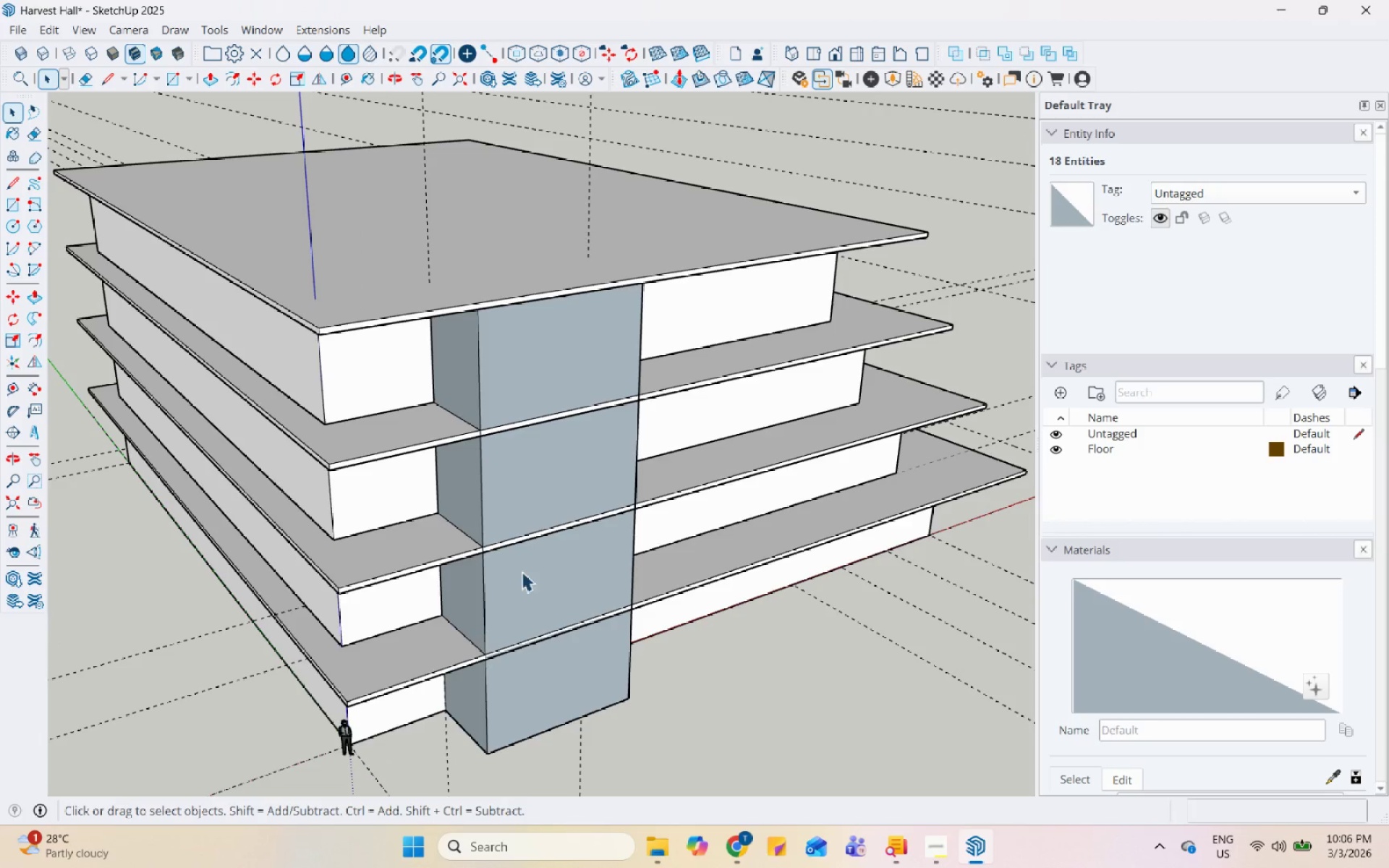 
key(Escape)
 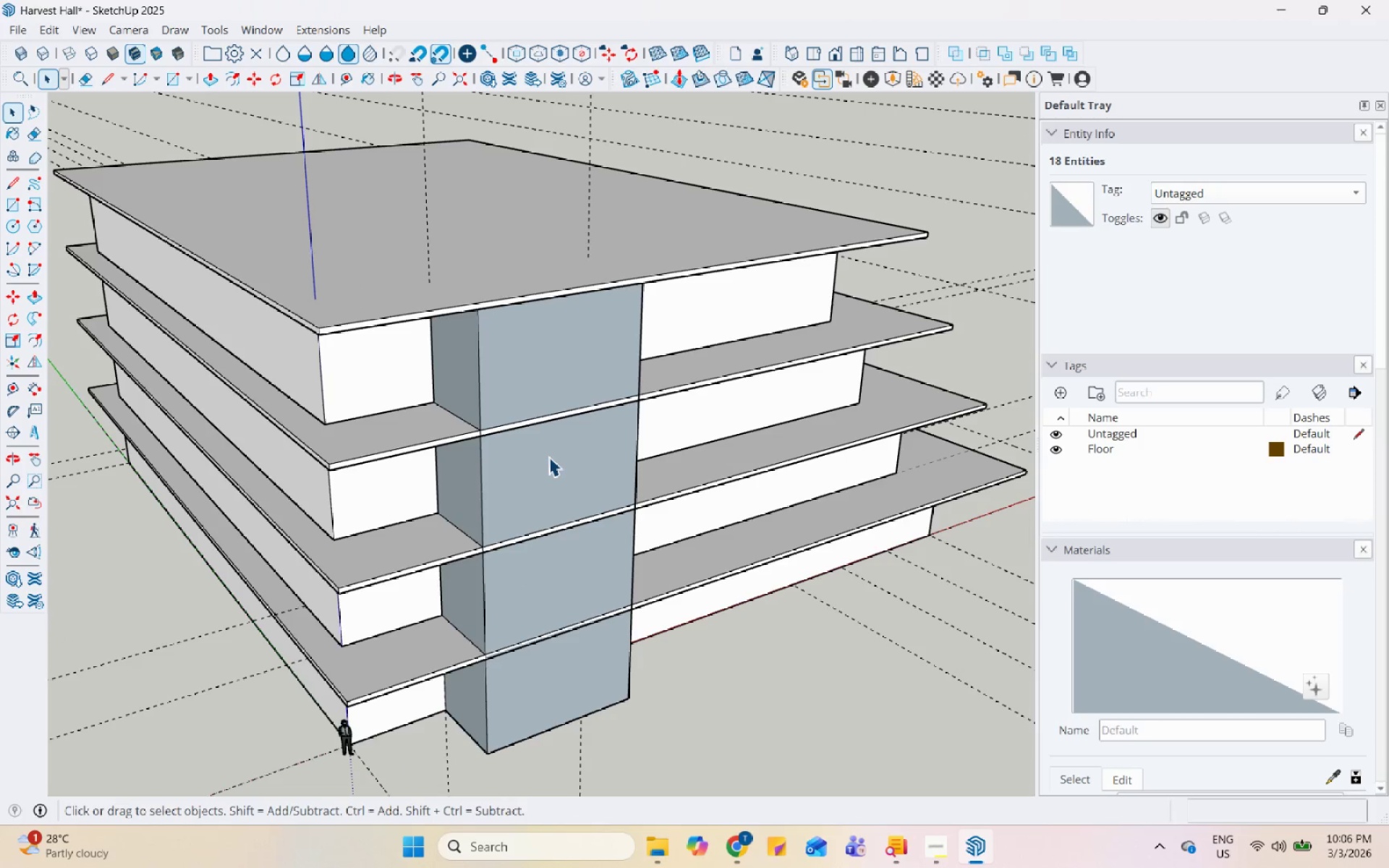 
left_click([549, 456])
 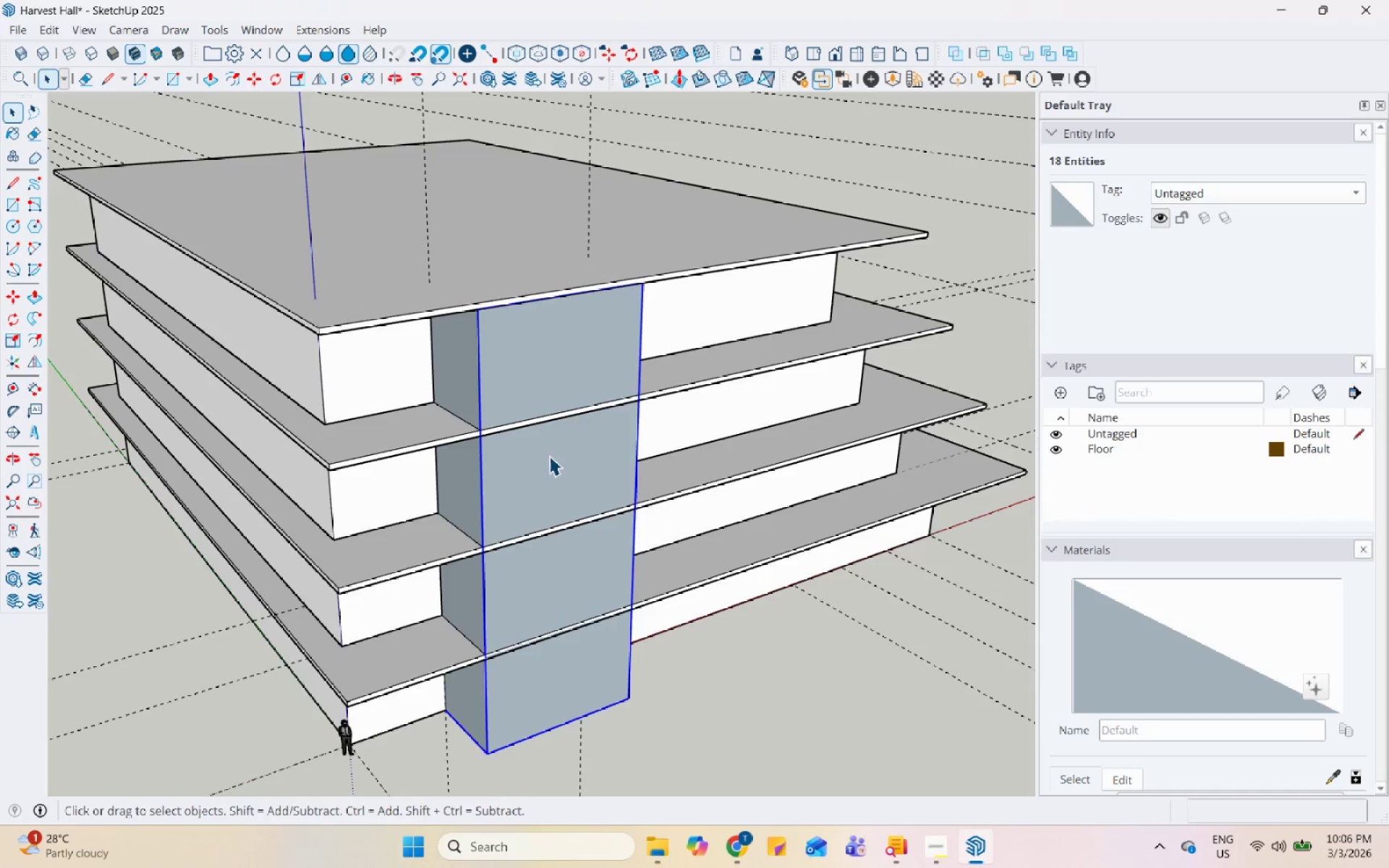 
scroll: coordinate [473, 617], scroll_direction: down, amount: 5.0
 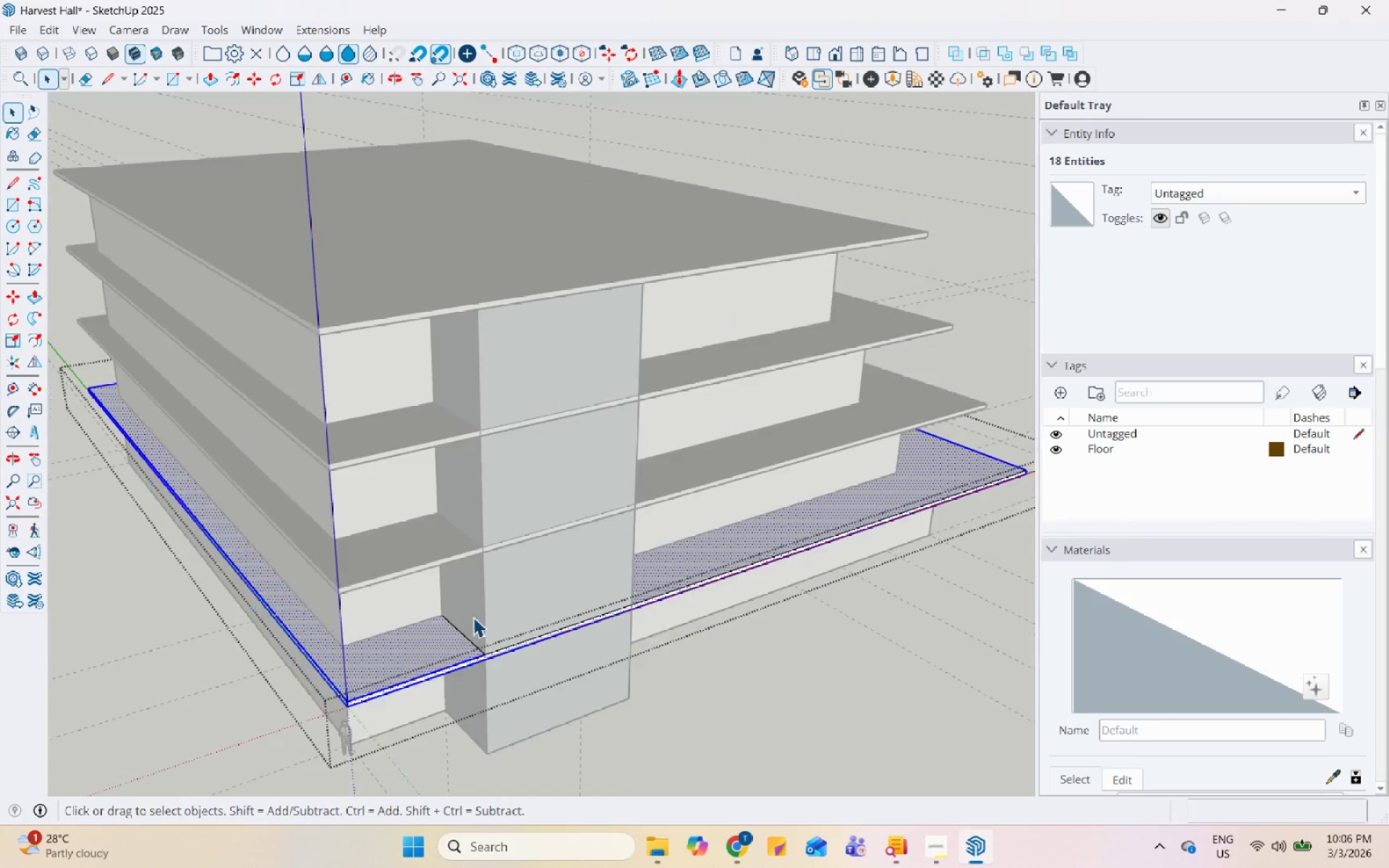 
double_click([549, 456])
 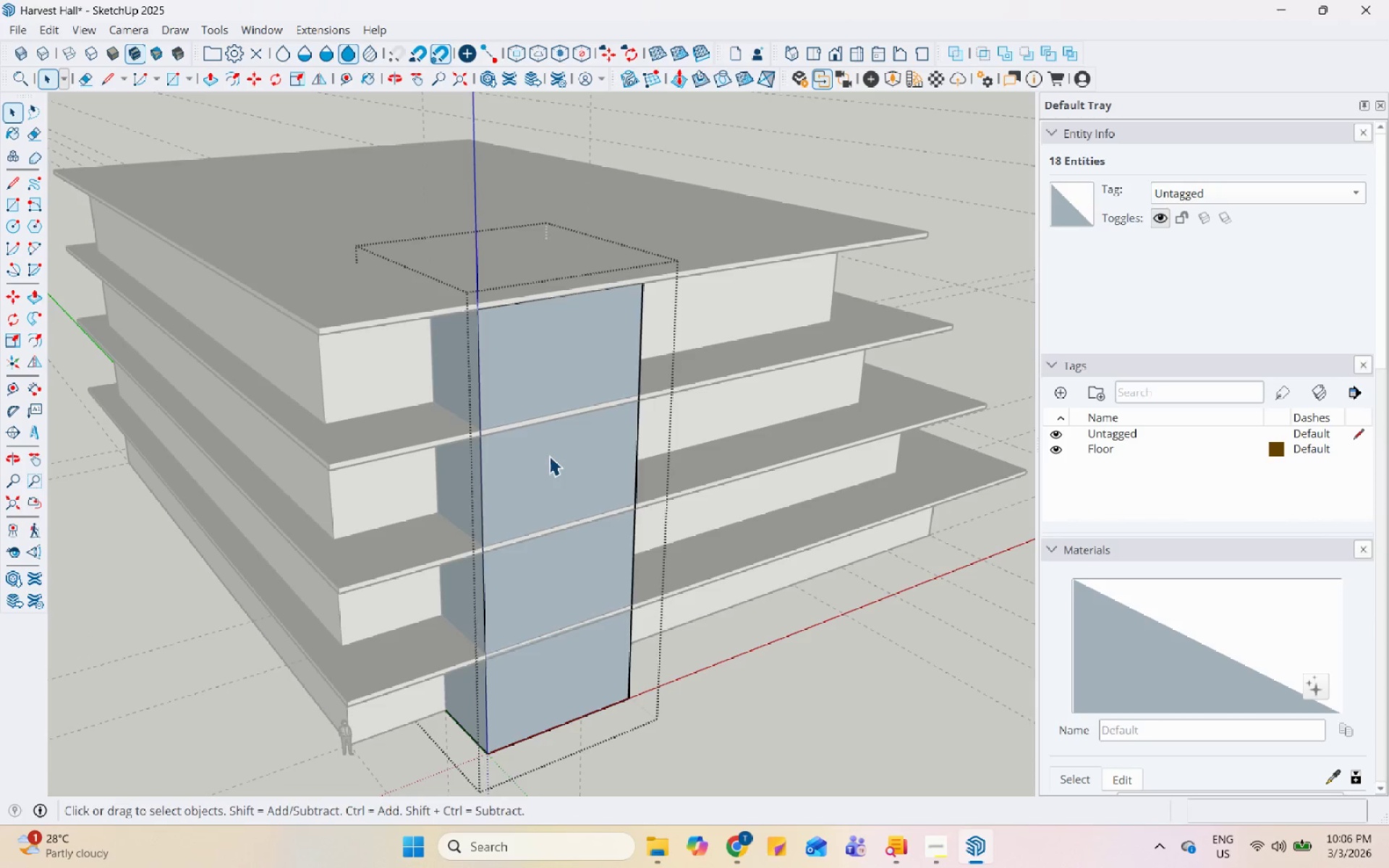 
triple_click([549, 456])
 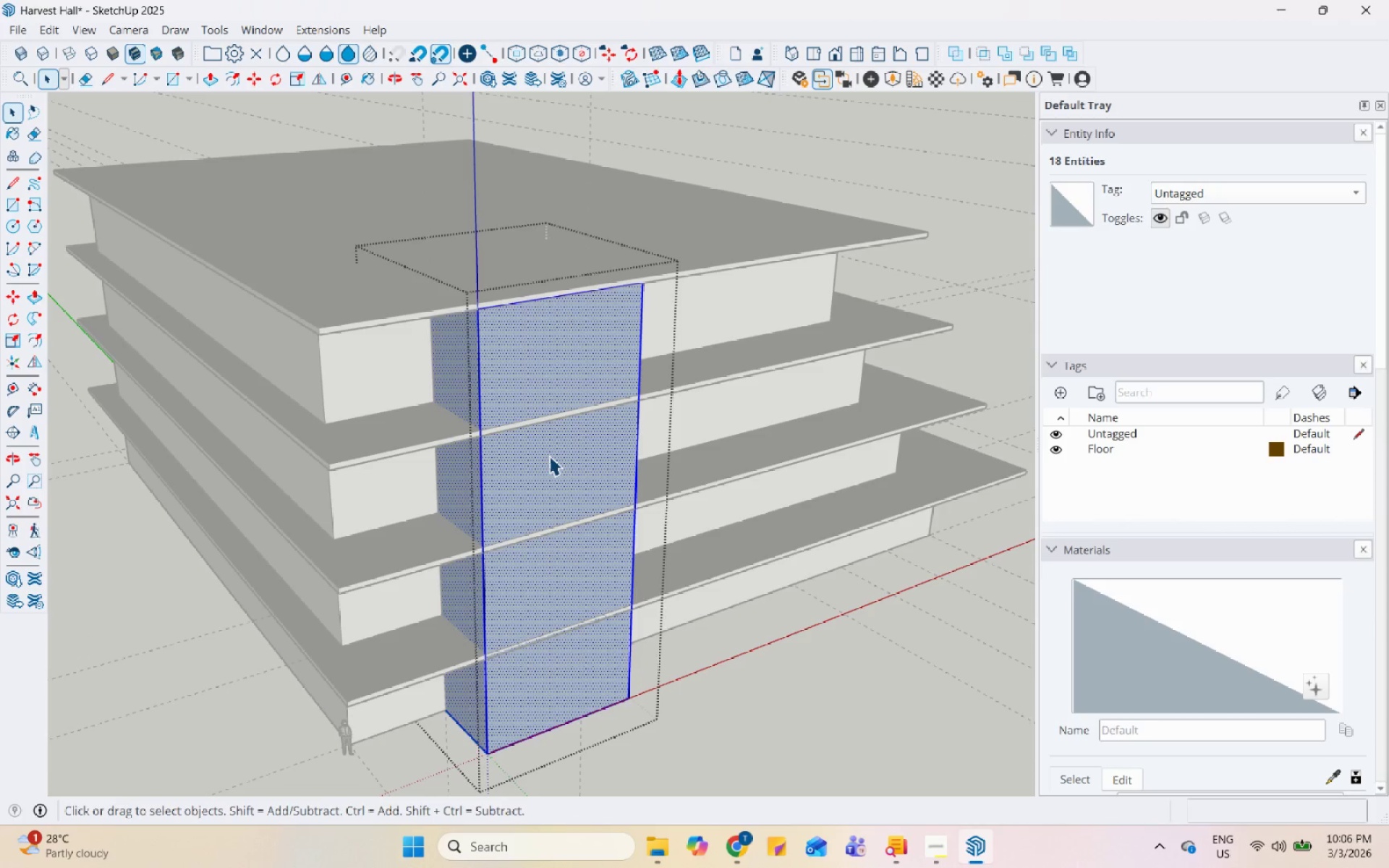 
triple_click([549, 456])
 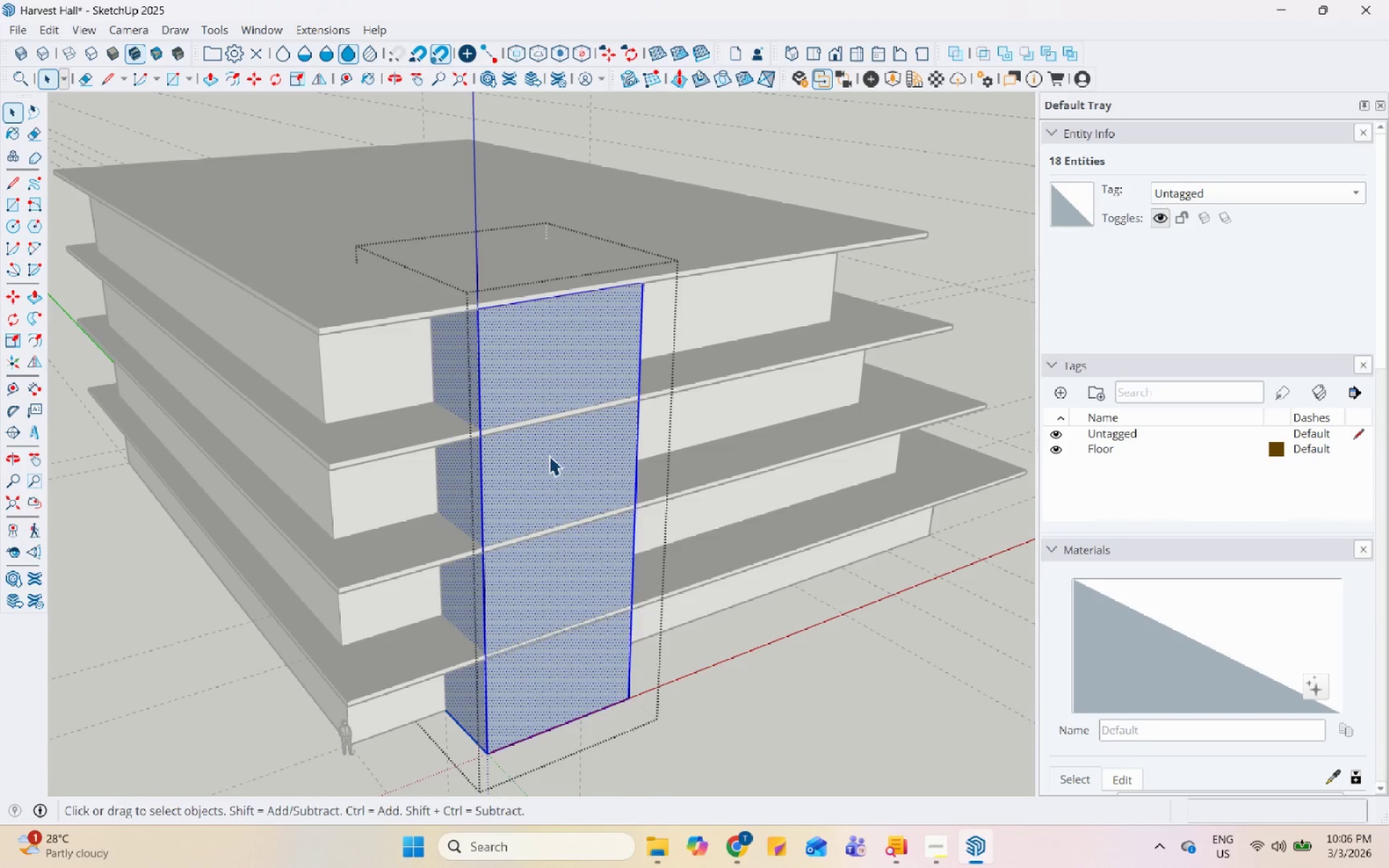 
right_click([549, 456])
 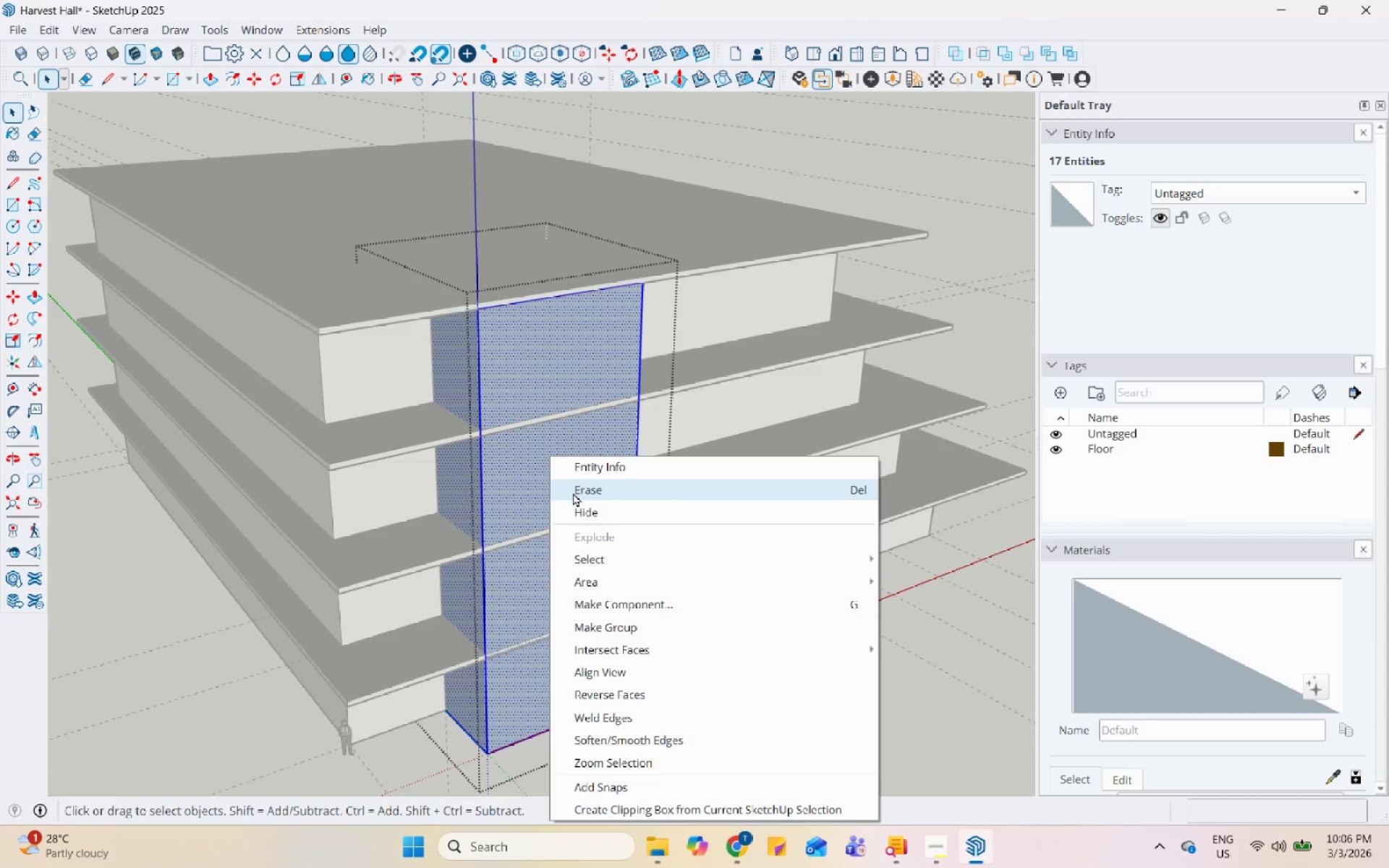 
left_click([577, 488])
 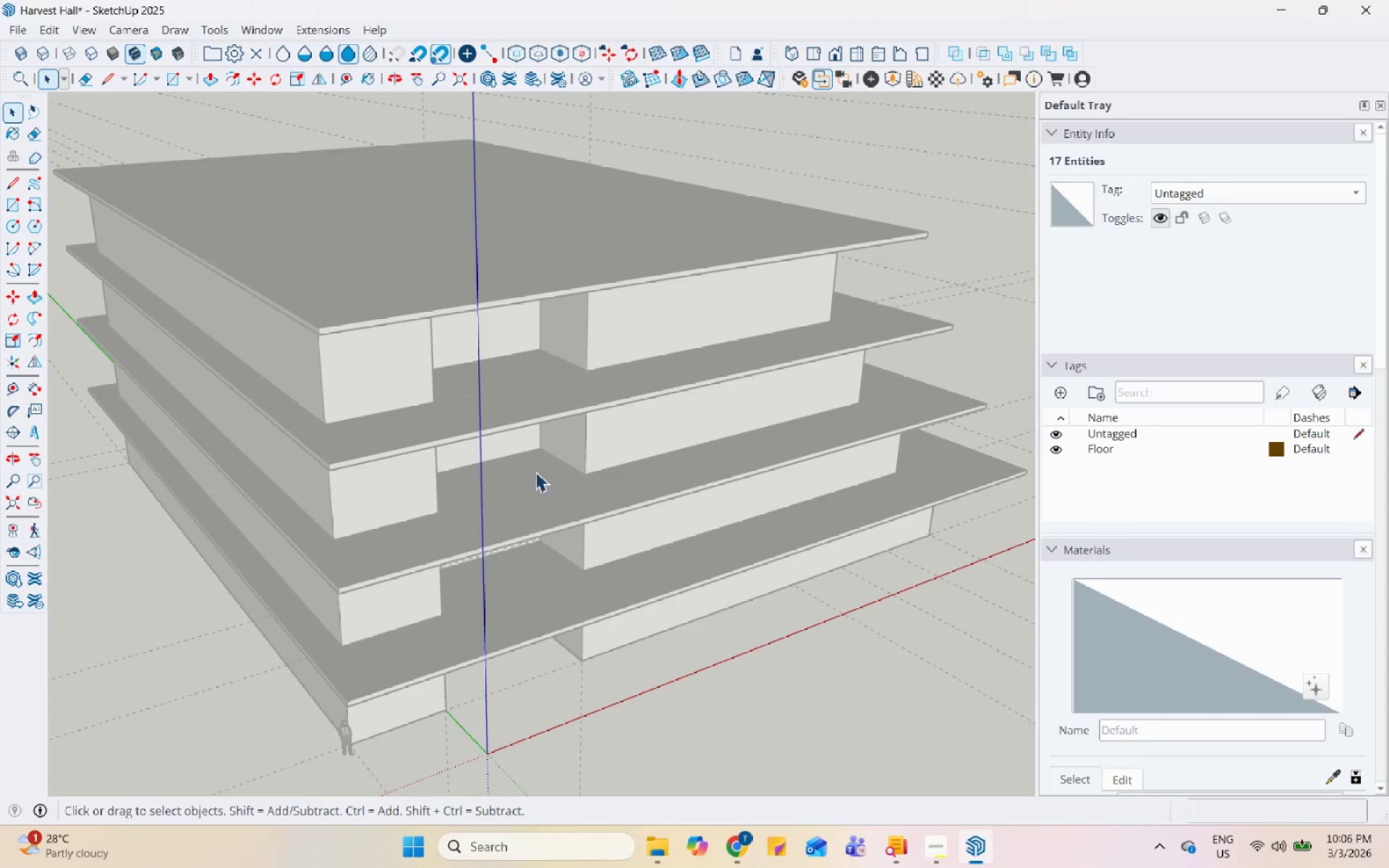 
key(Escape)
 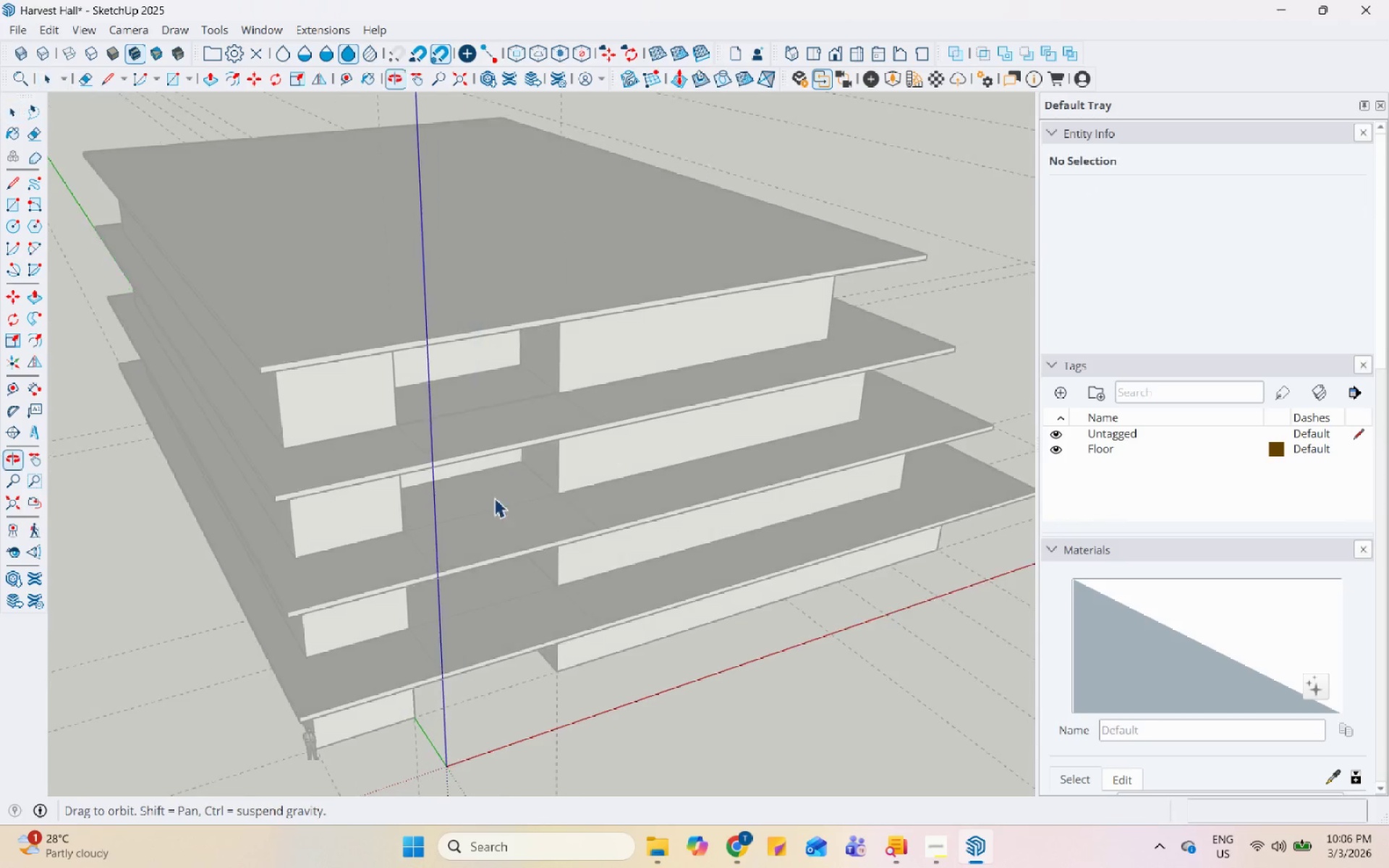 
key(Escape)
 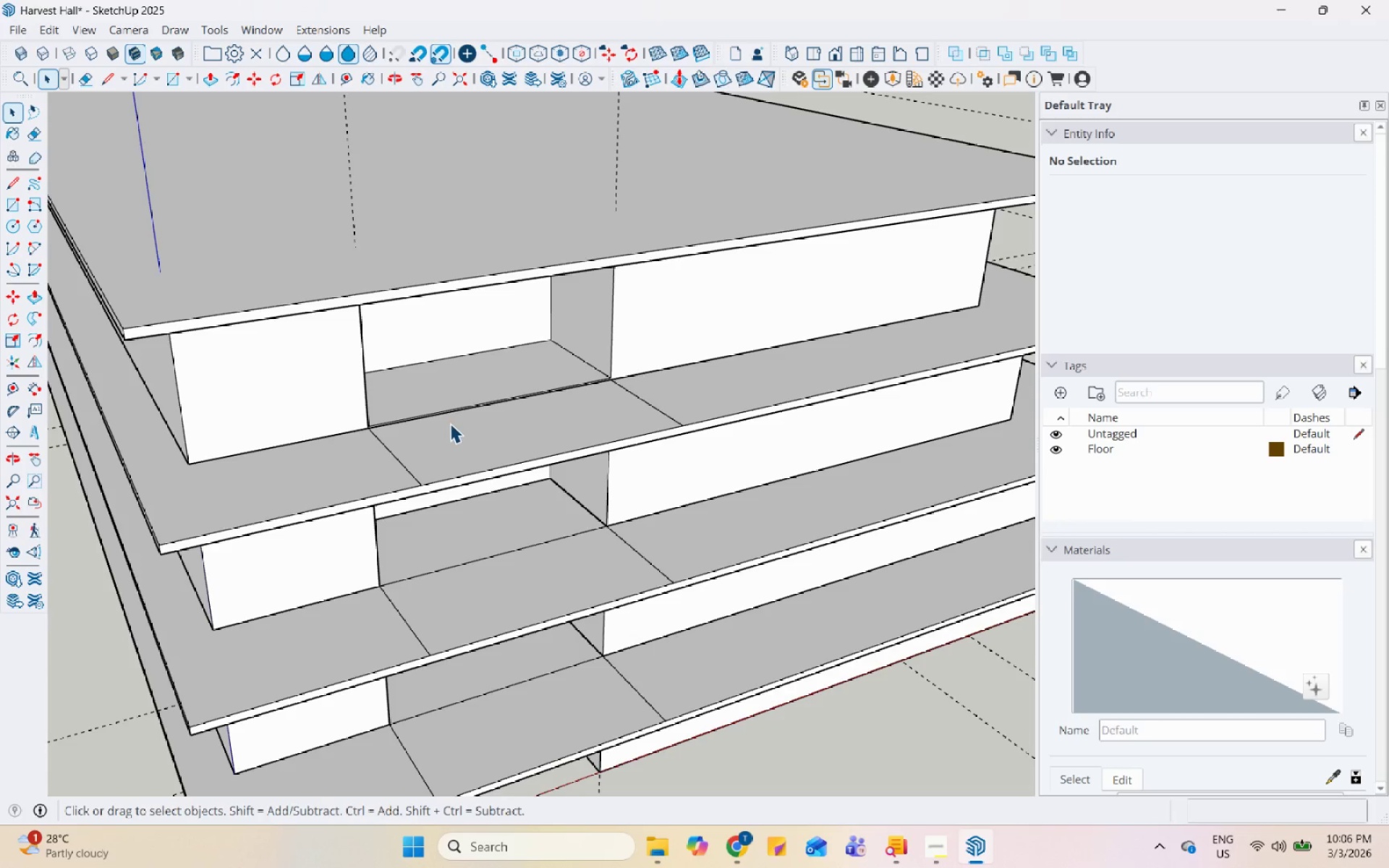 
left_click([464, 429])
 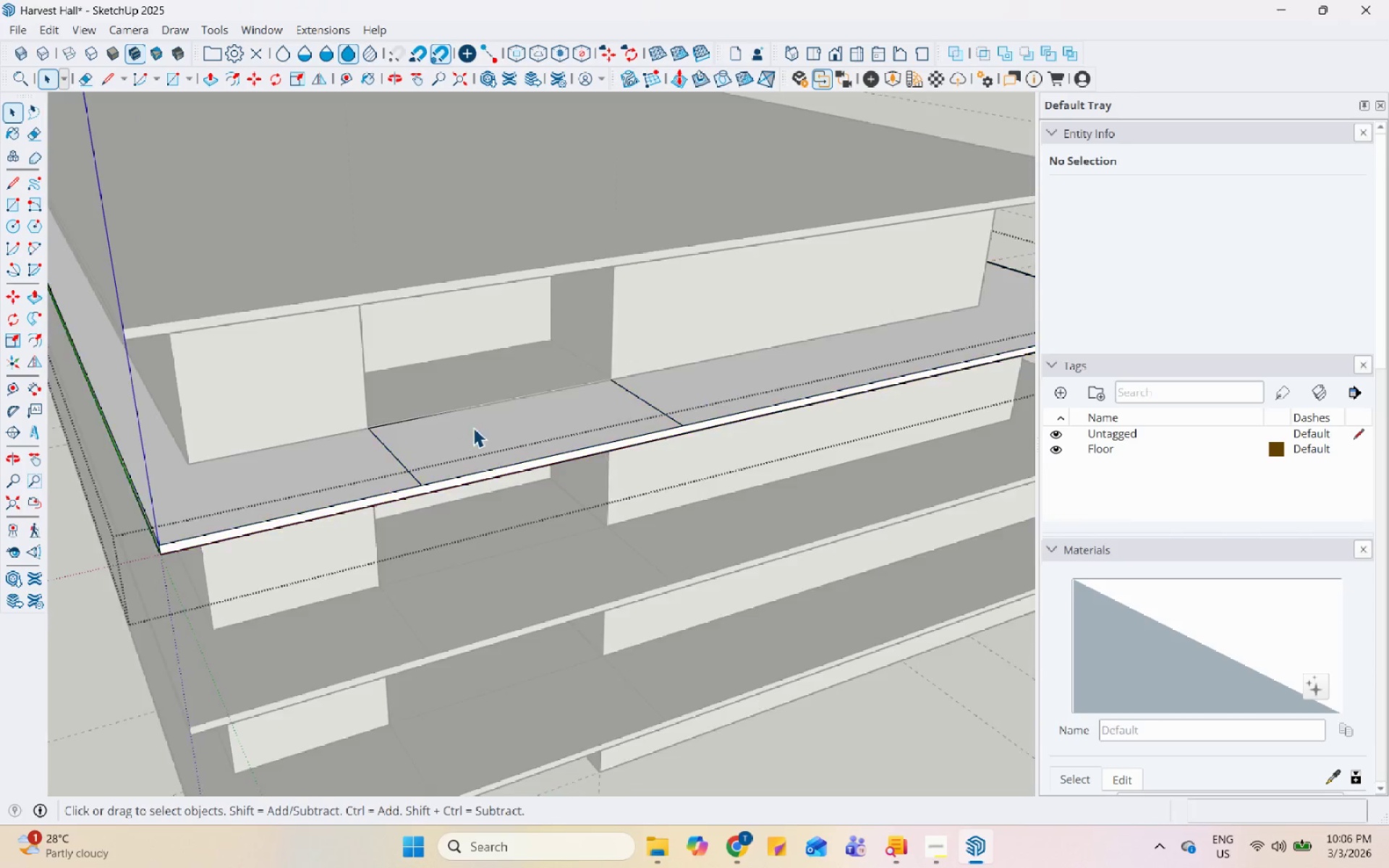 
scroll: coordinate [448, 417], scroll_direction: up, amount: 4.0
 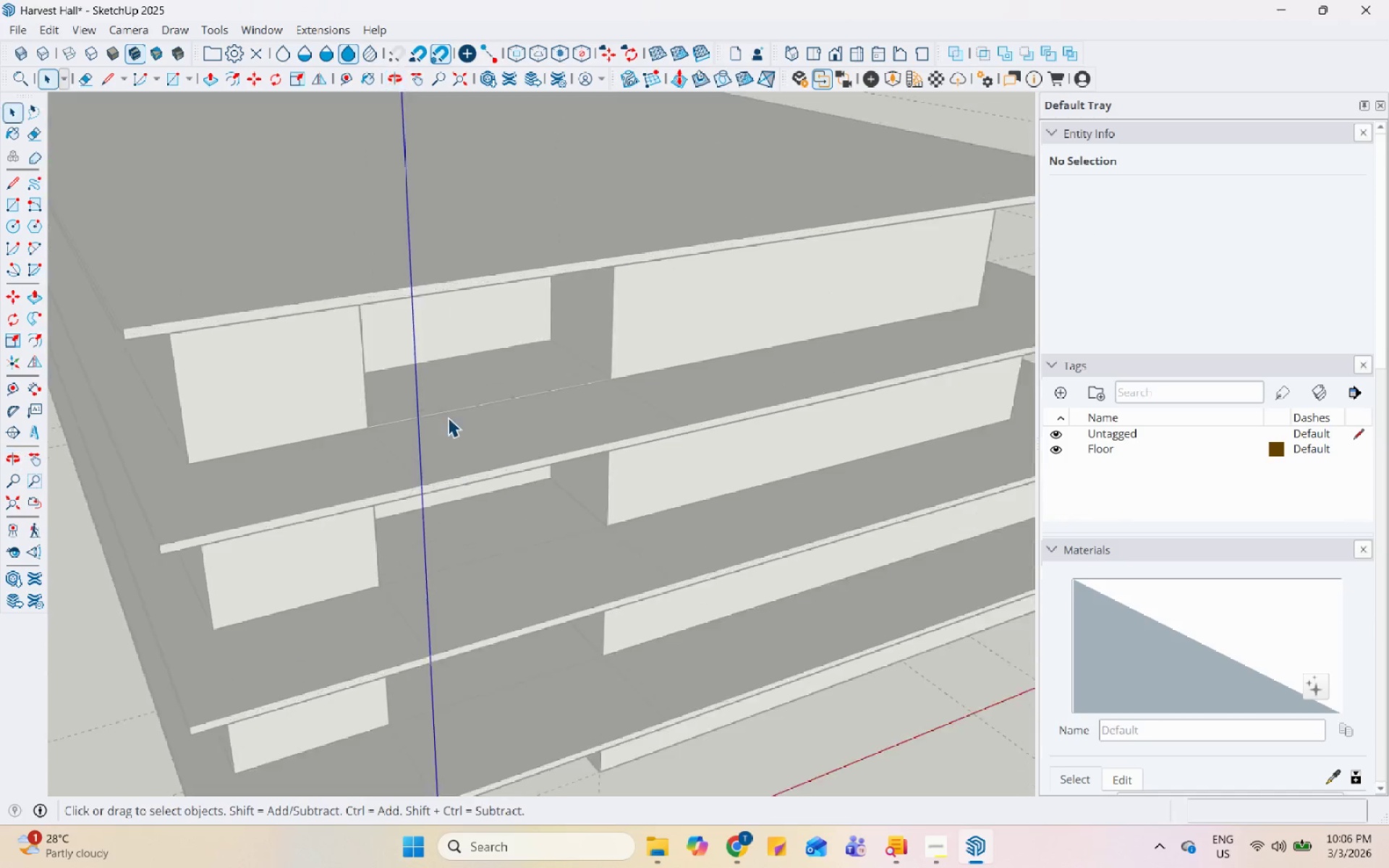 
left_click([532, 417])
 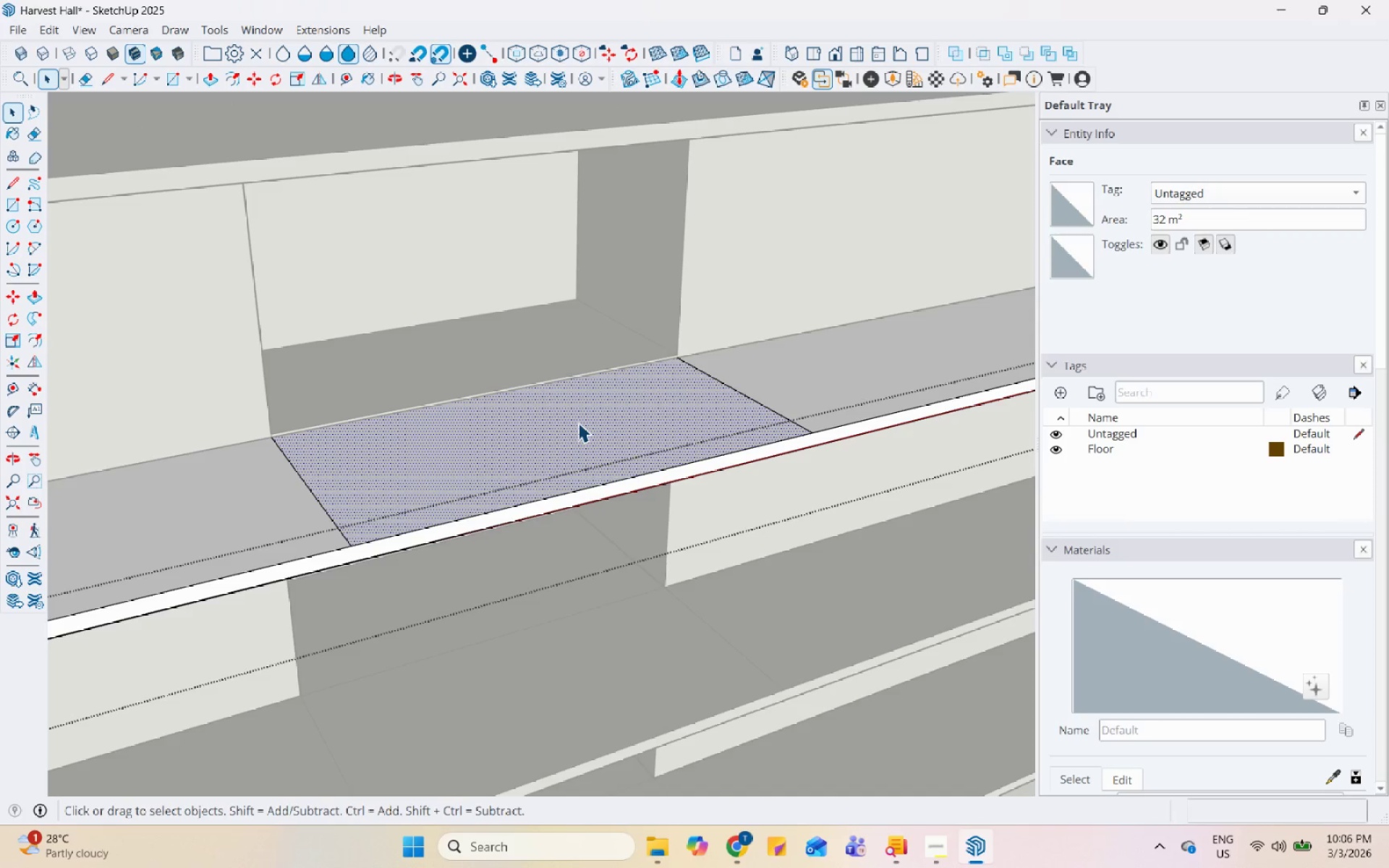 
scroll: coordinate [501, 416], scroll_direction: up, amount: 5.0
 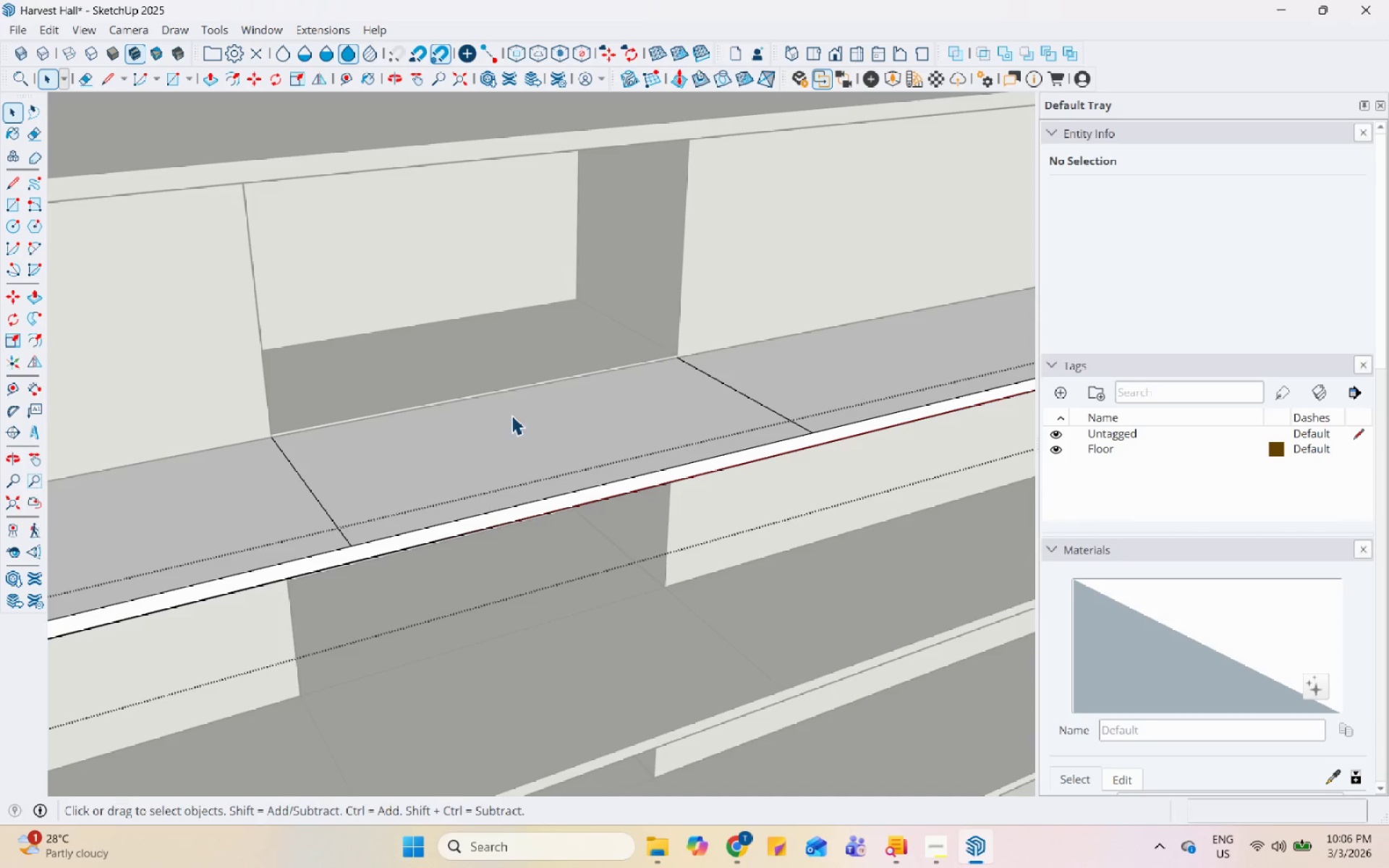 
key(P)
 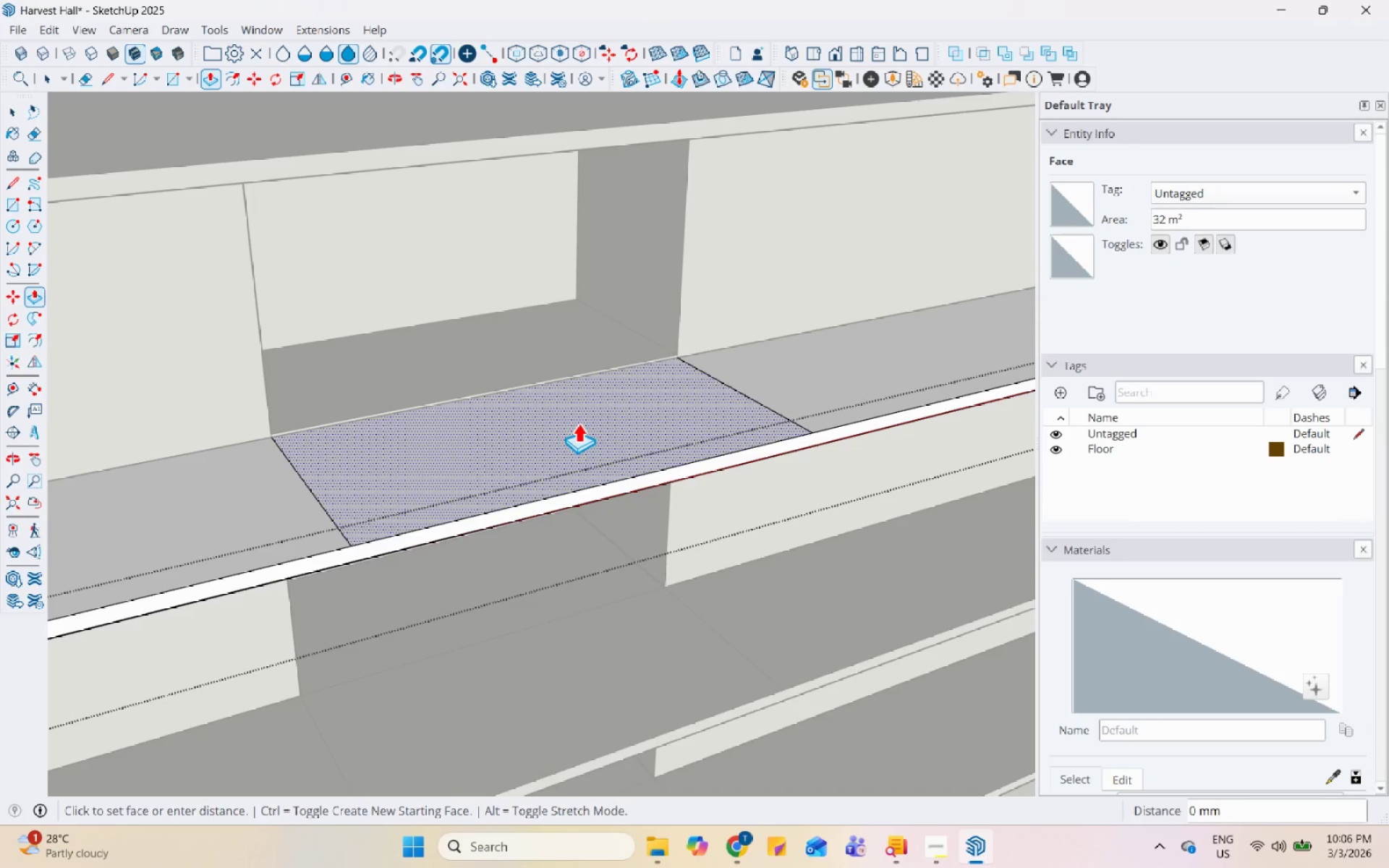 
left_click([578, 422])
 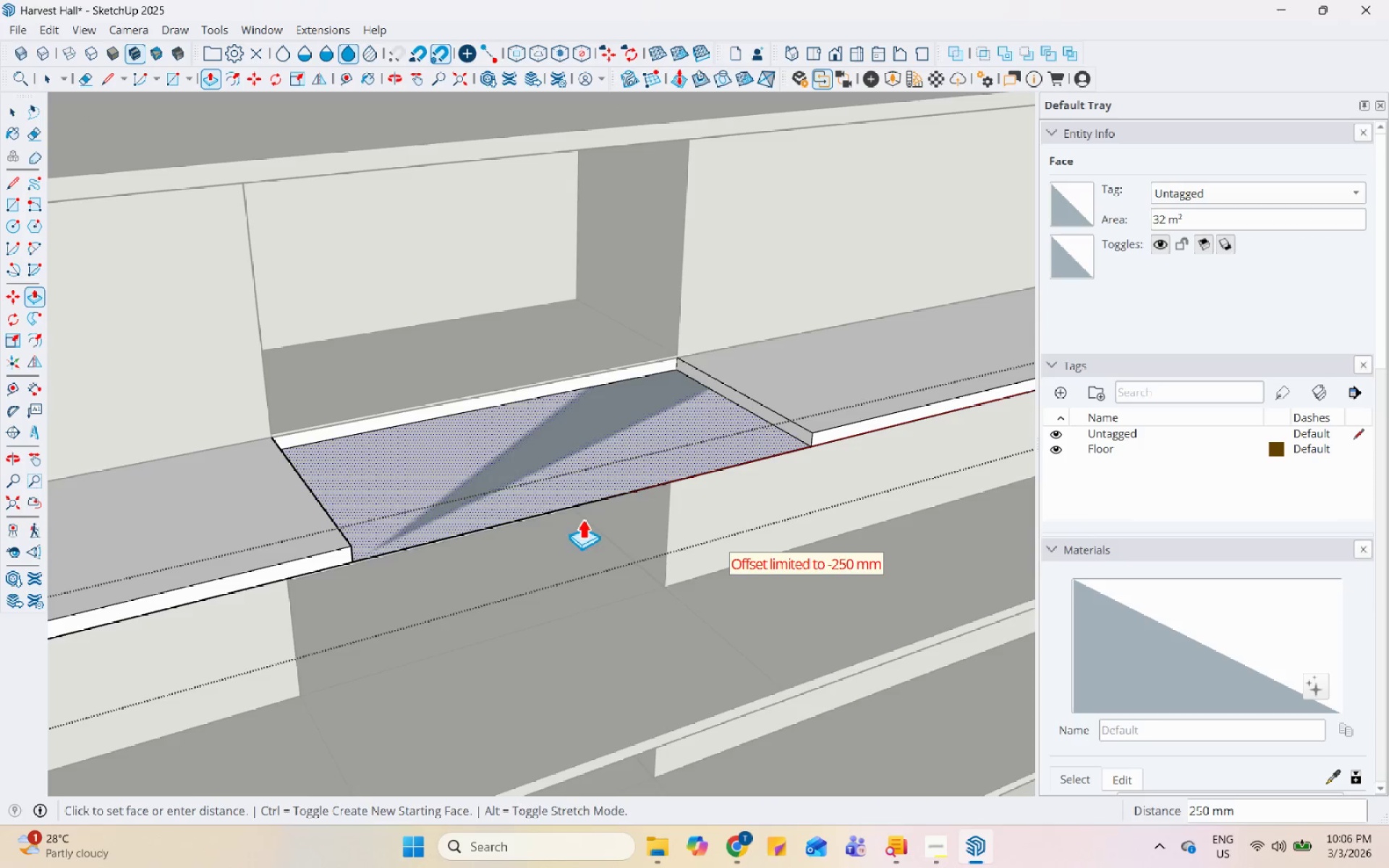 
left_click([594, 540])
 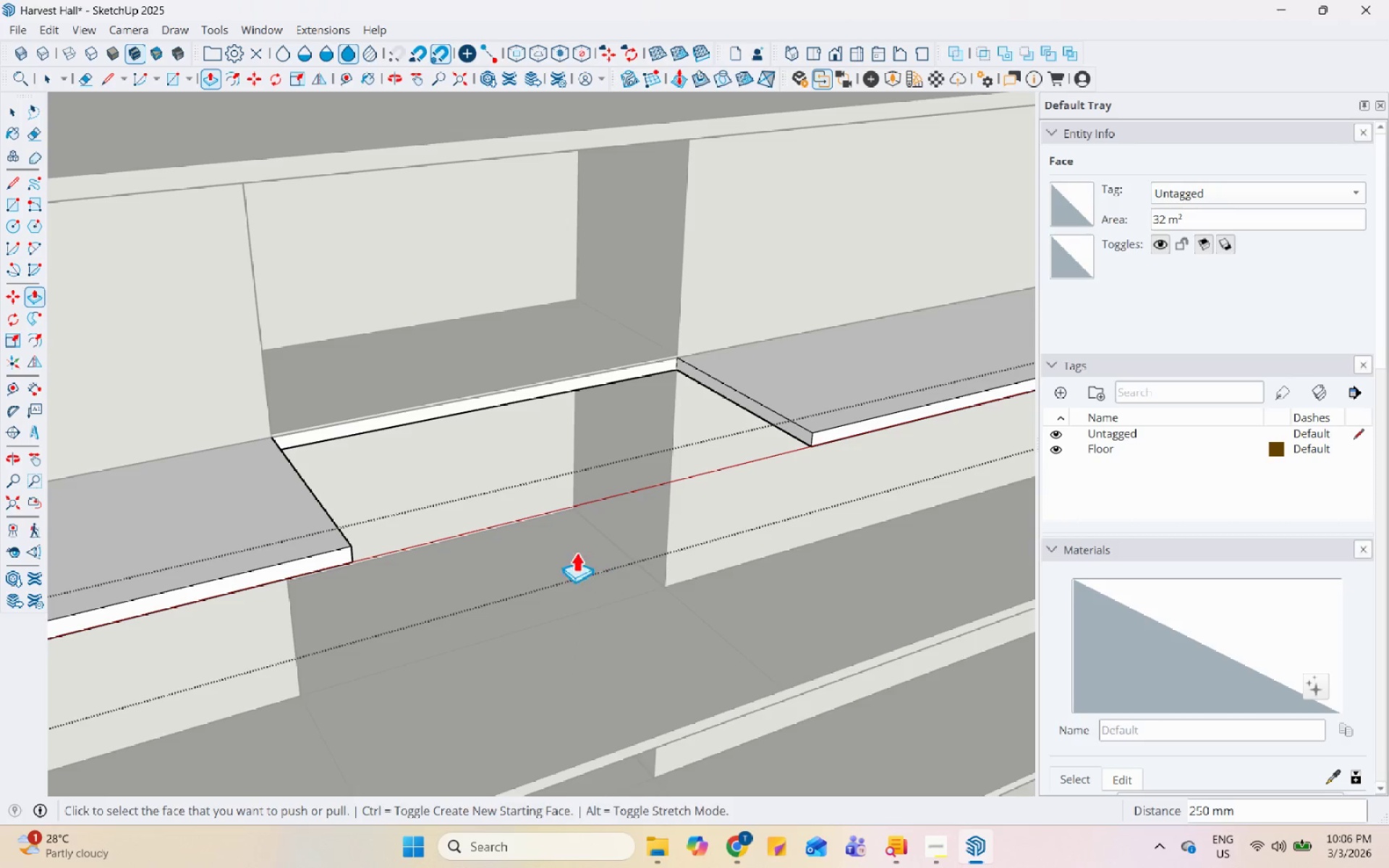 
key(Escape)
 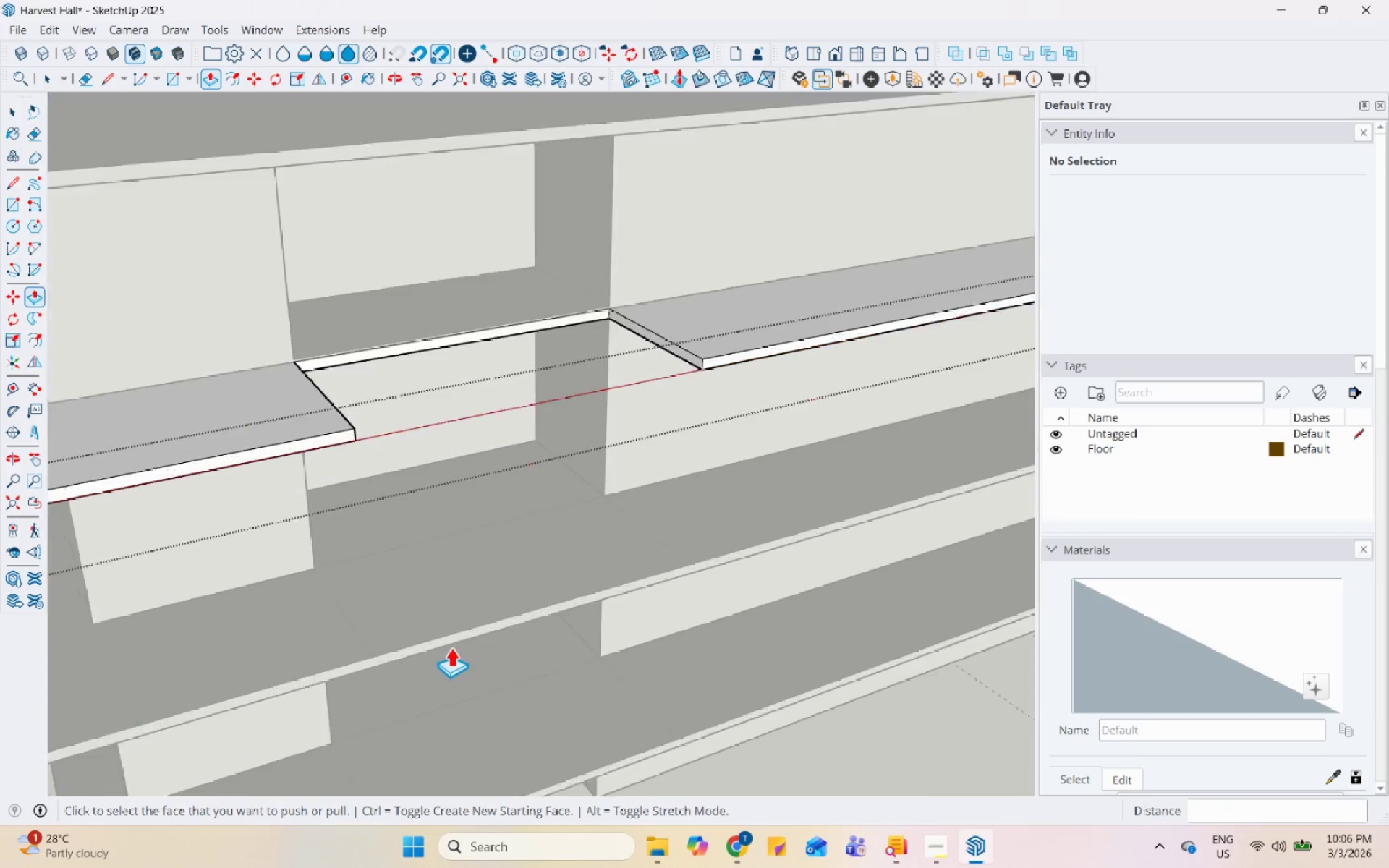 
key(Space)
 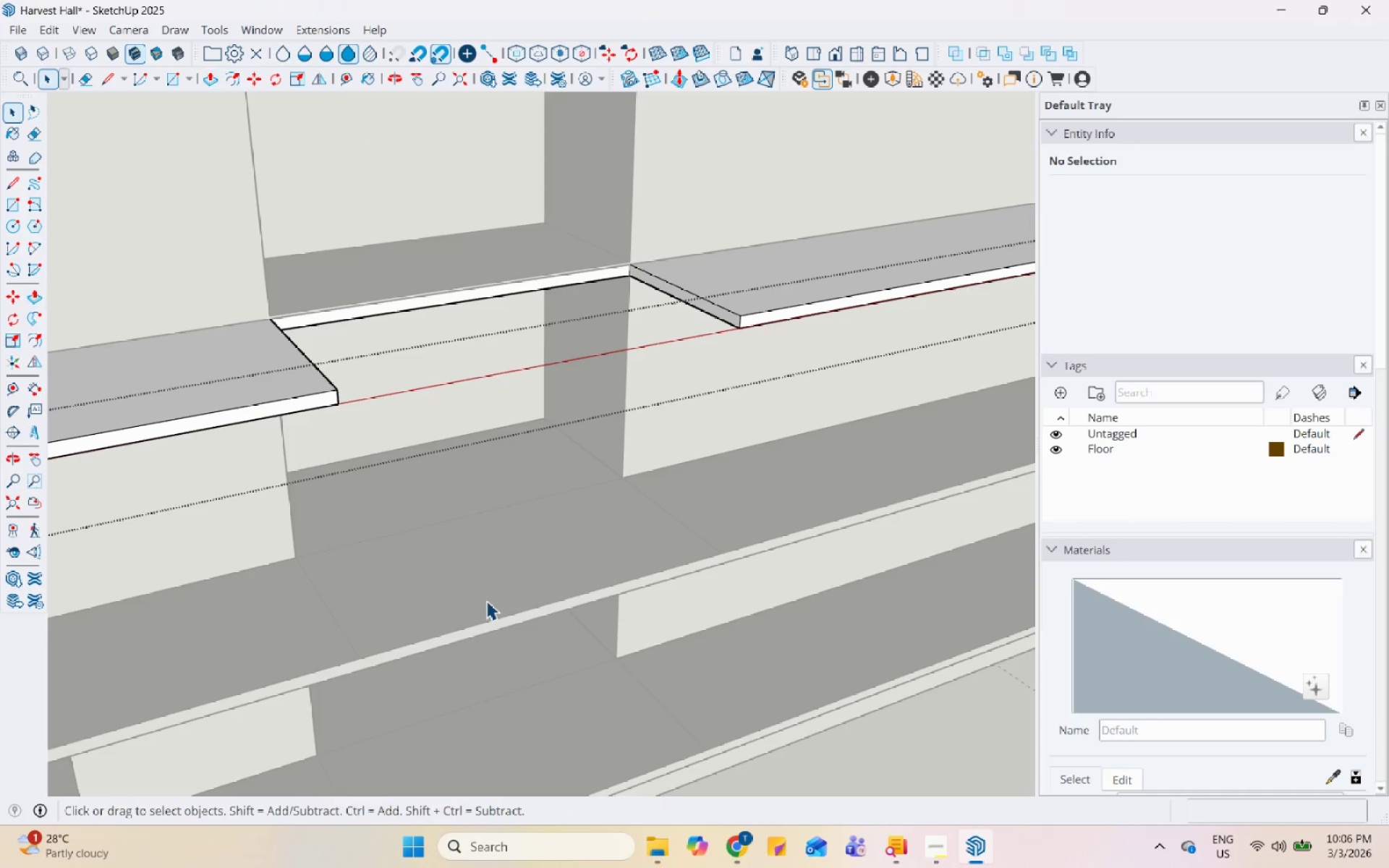 
double_click([486, 600])
 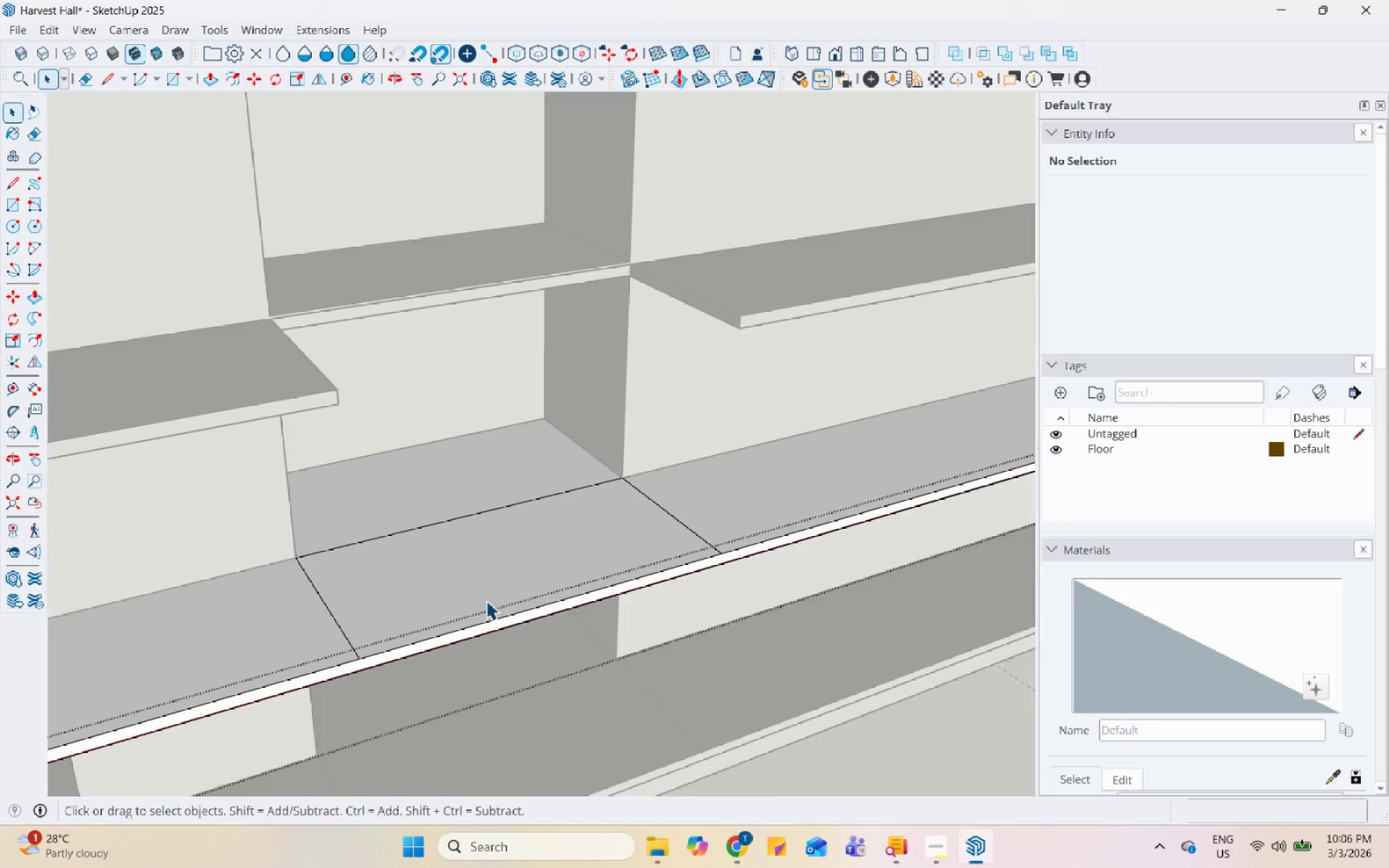 
scroll: coordinate [451, 647], scroll_direction: down, amount: 1.0
 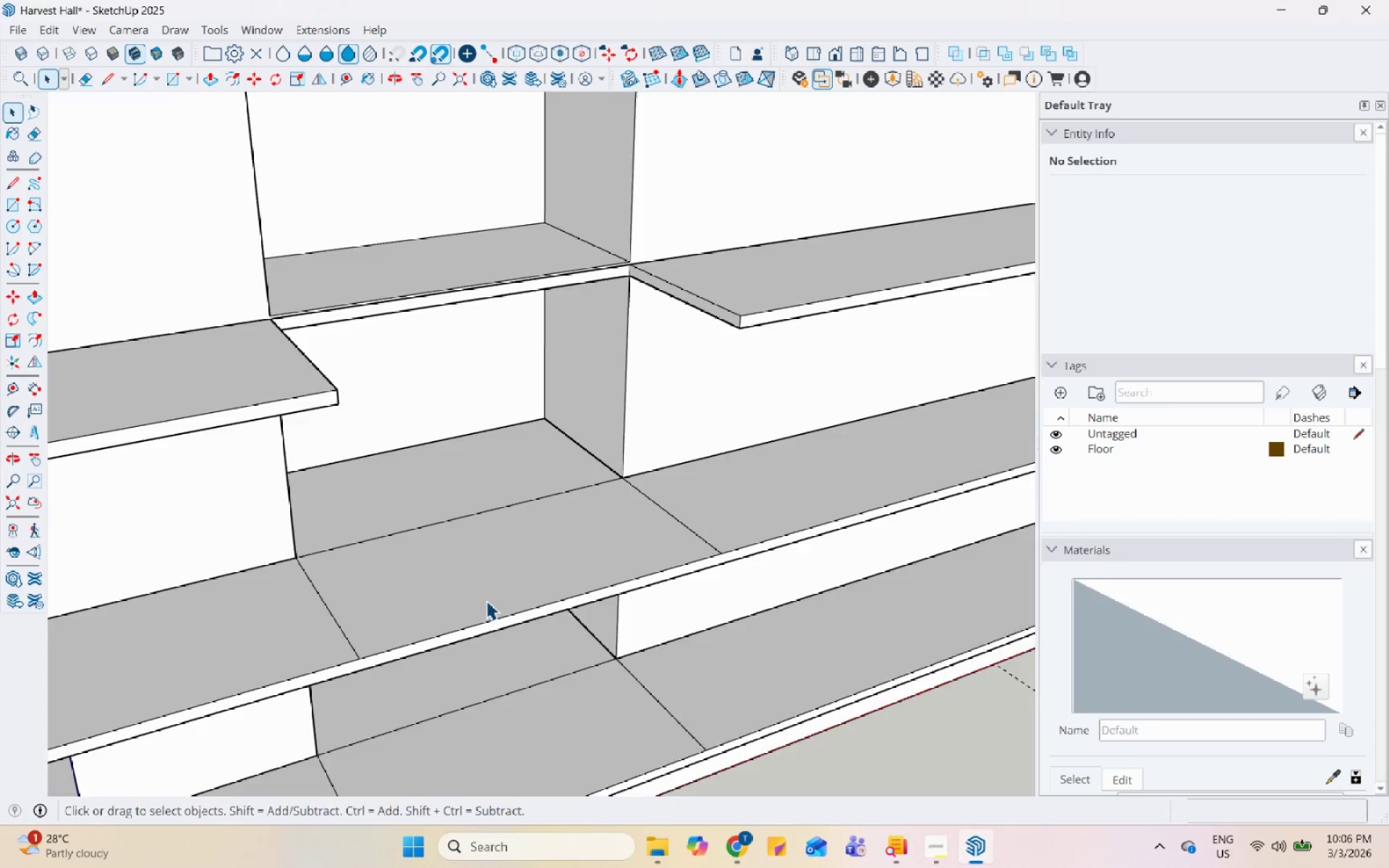 
triple_click([486, 600])
 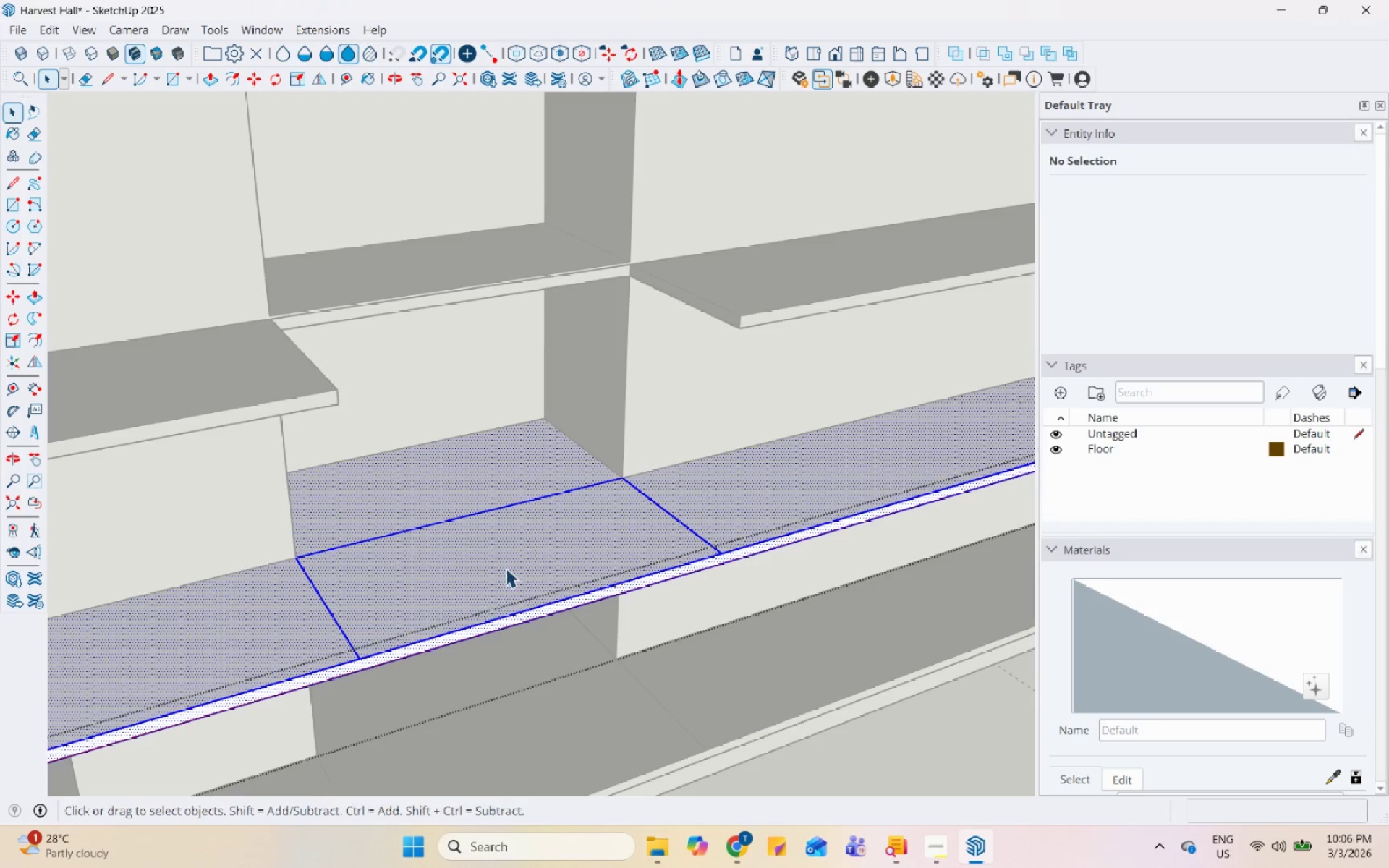 
triple_click([506, 567])
 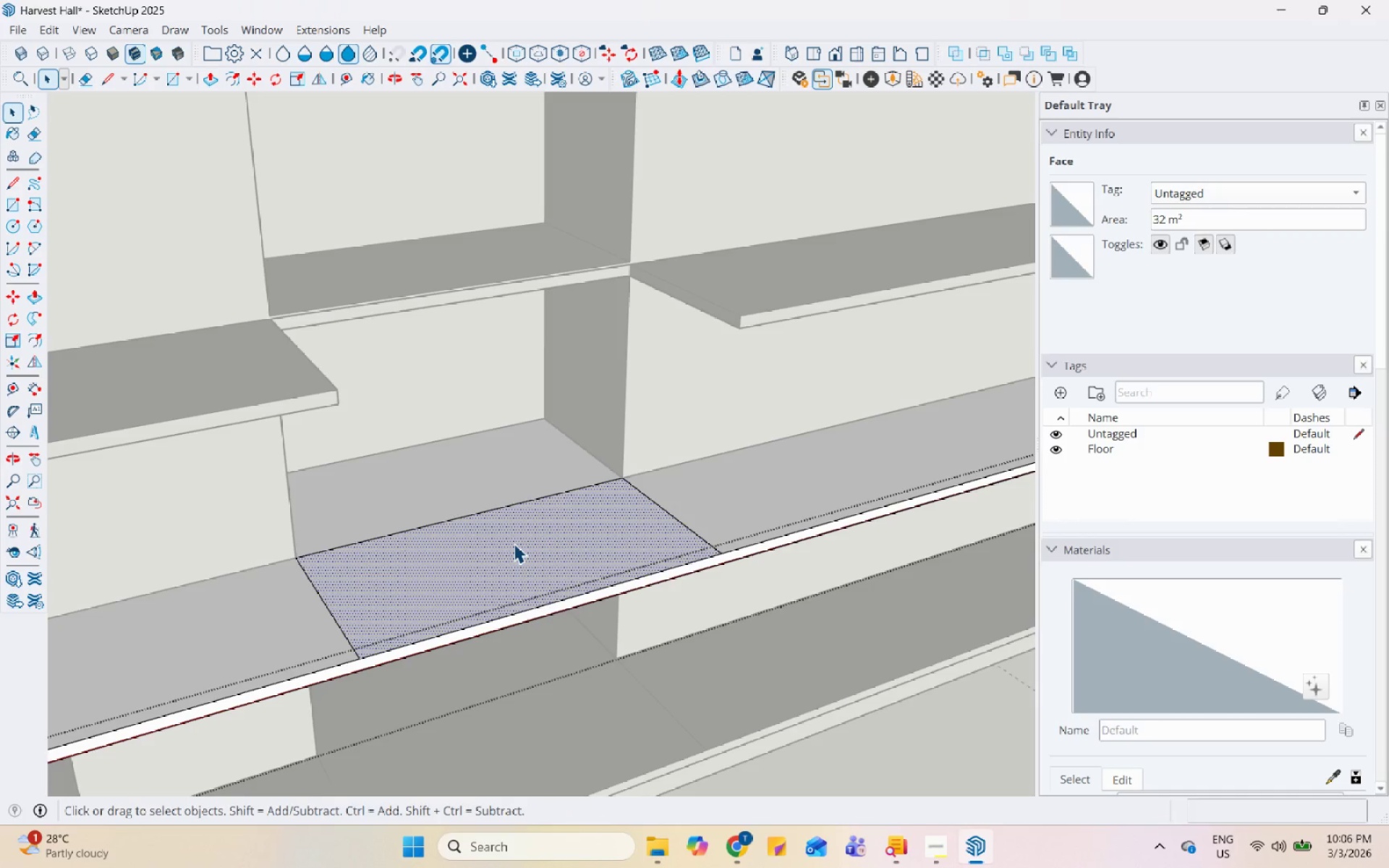 
key(P)
 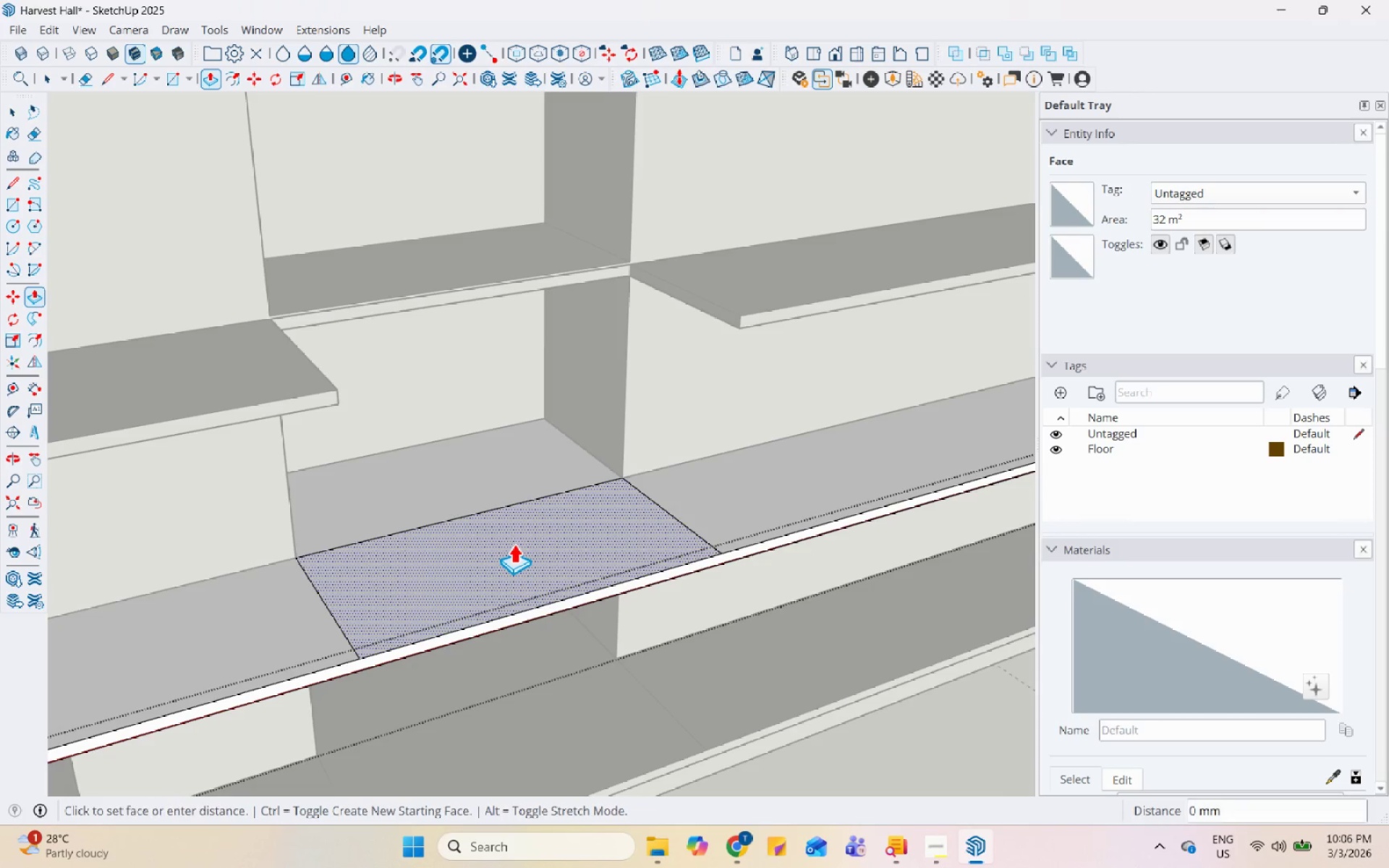 
left_click([514, 543])
 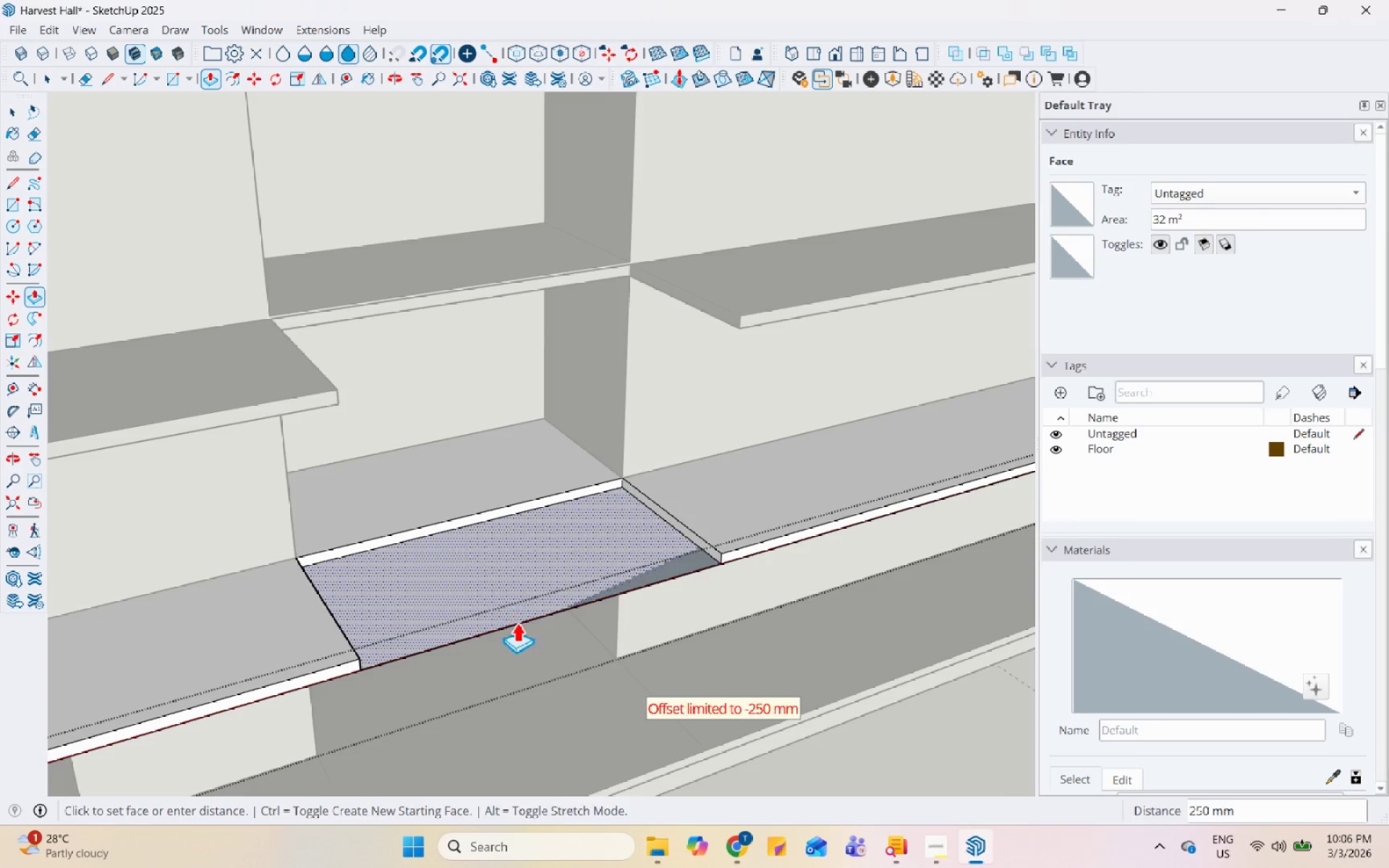 
left_click_drag(start_coordinate=[518, 629], to_coordinate=[530, 650])
 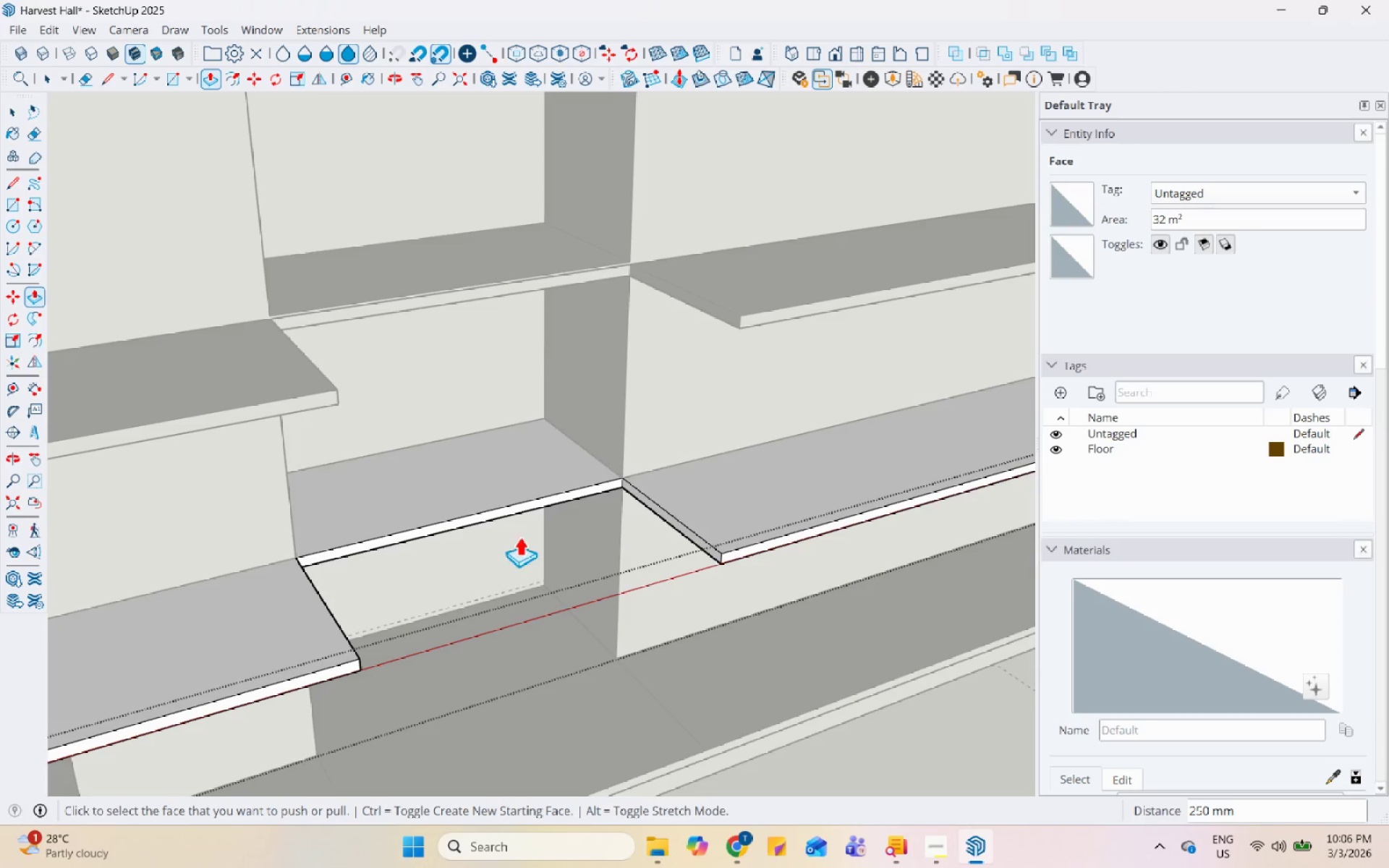 
key(Escape)
 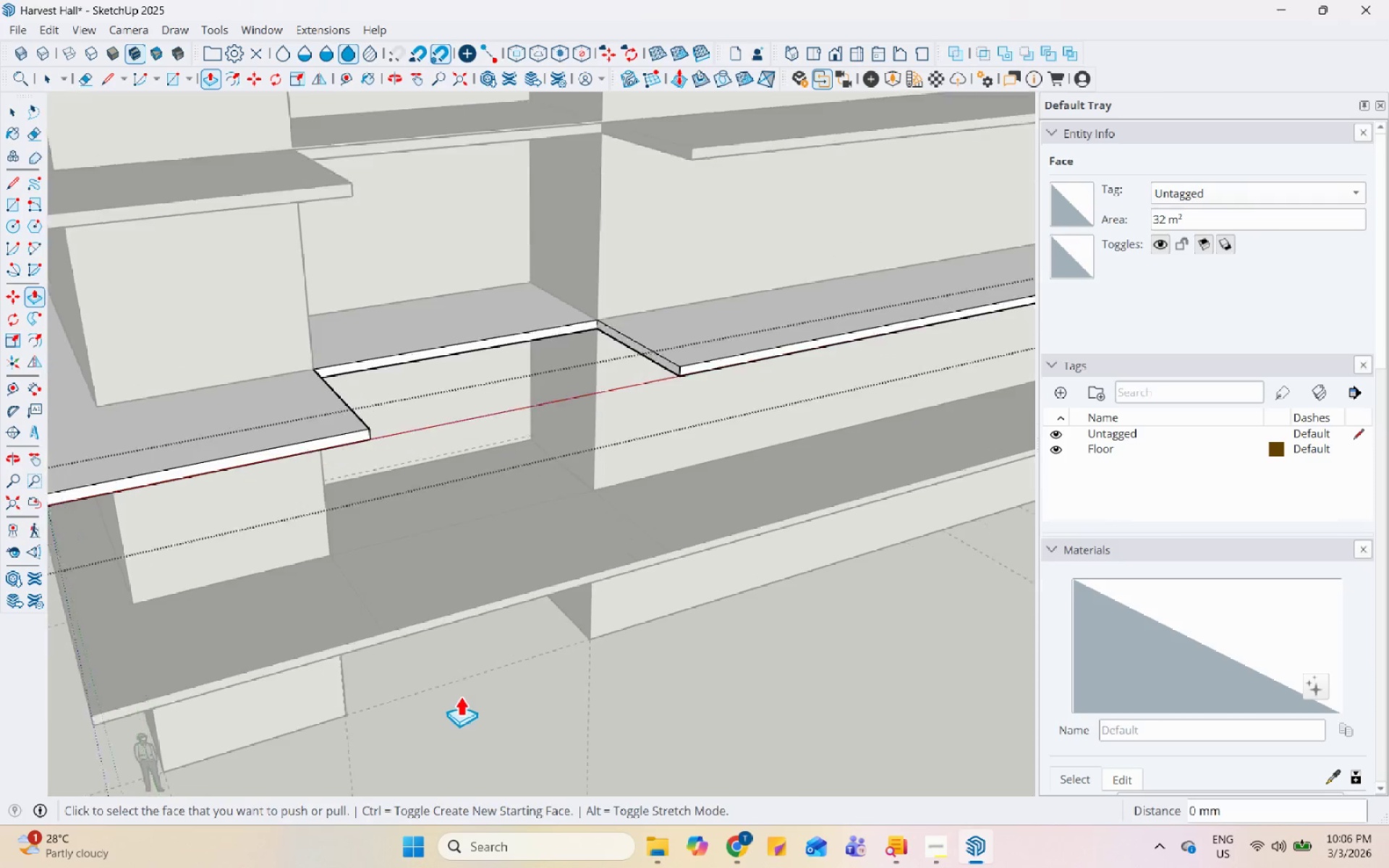 
key(Space)
 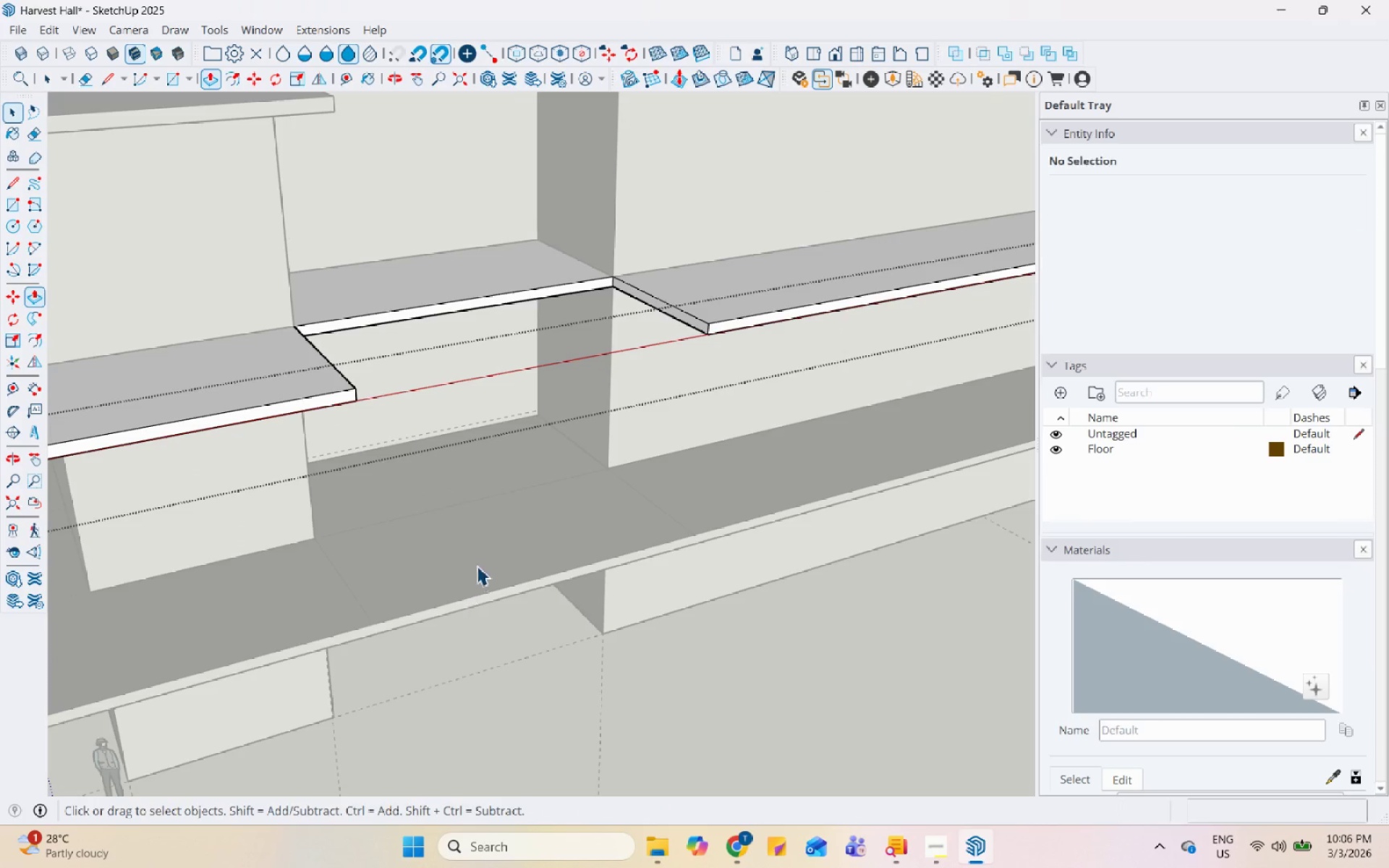 
left_click([482, 555])
 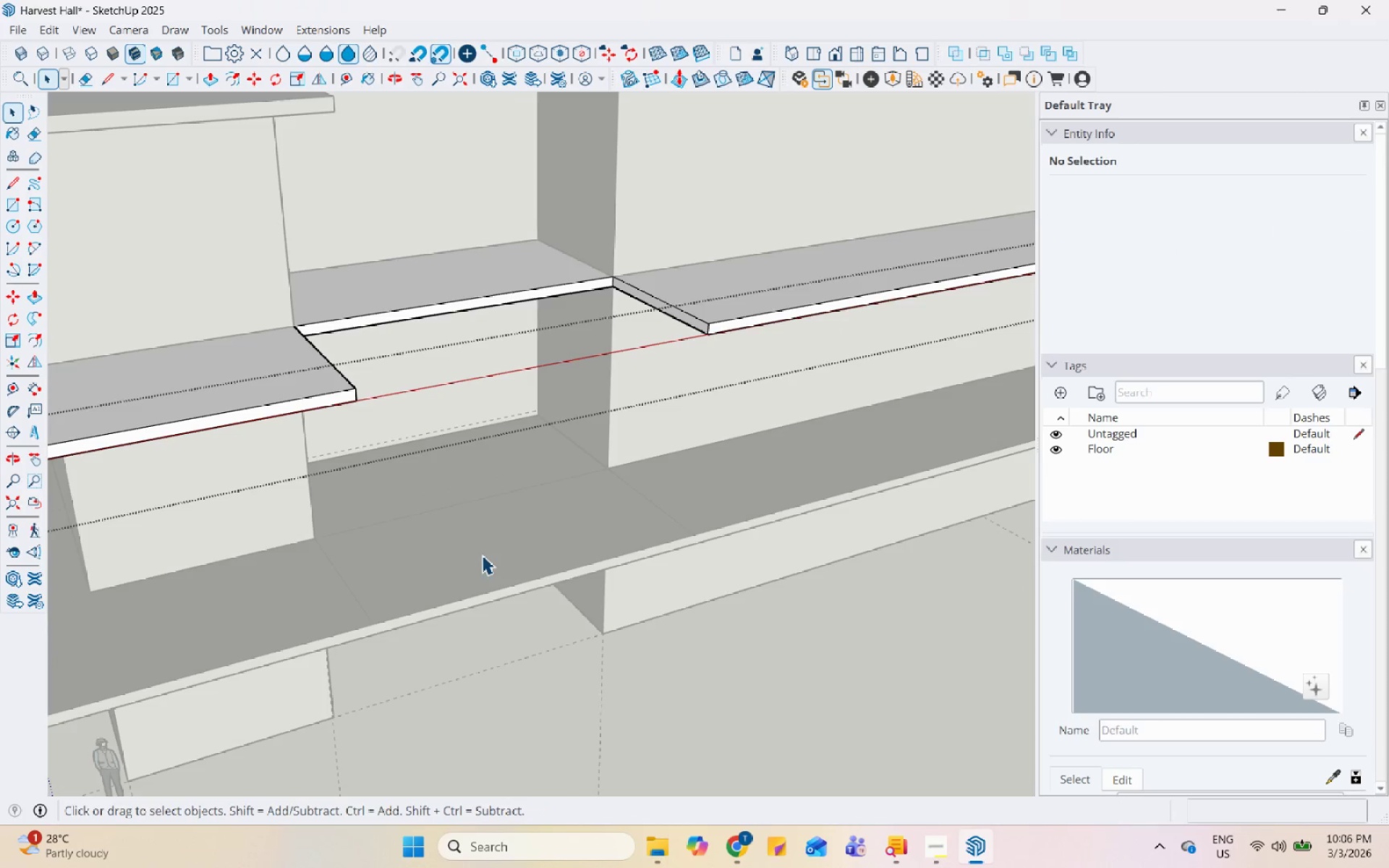 
scroll: coordinate [460, 696], scroll_direction: down, amount: 1.0
 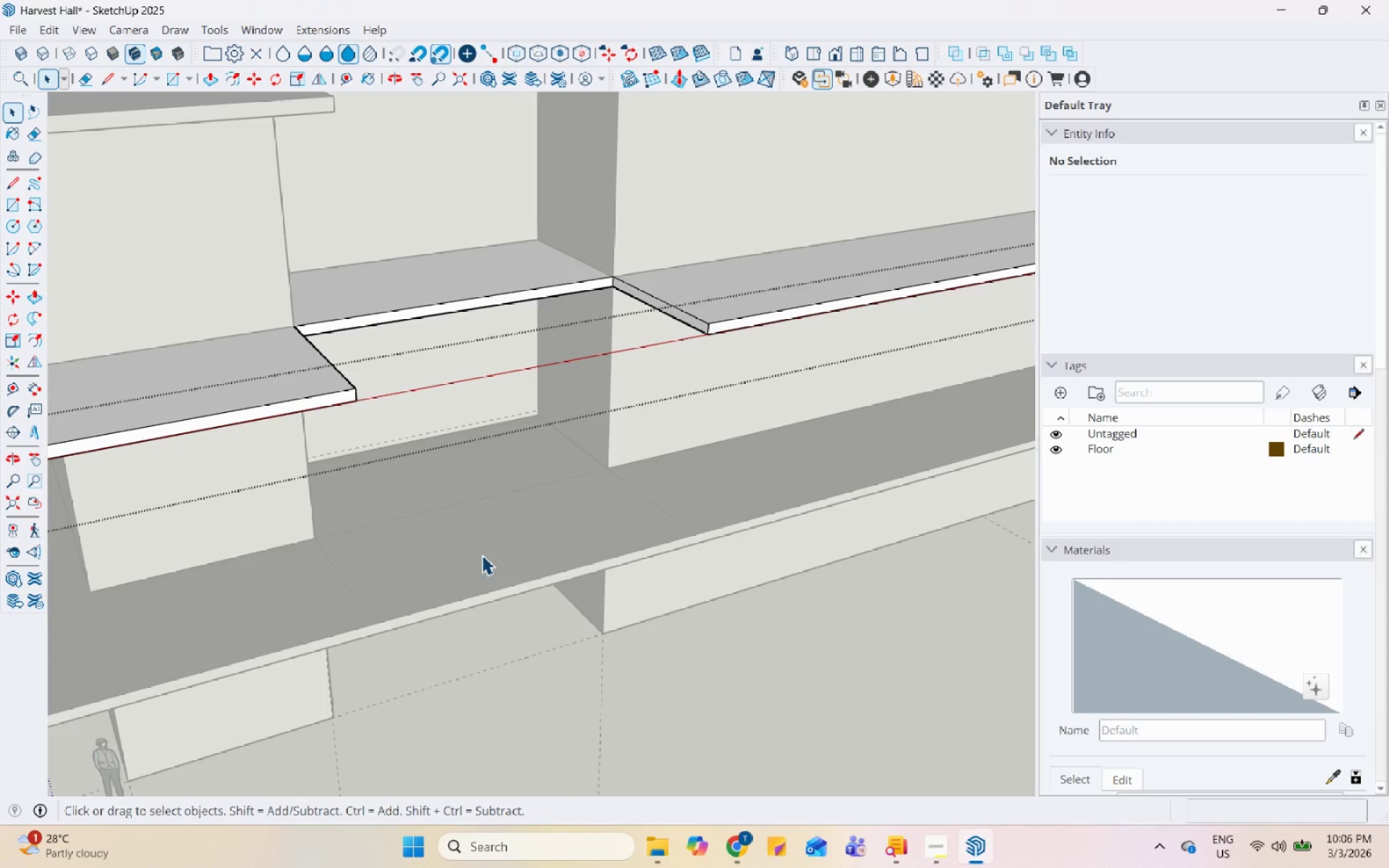 
double_click([482, 555])
 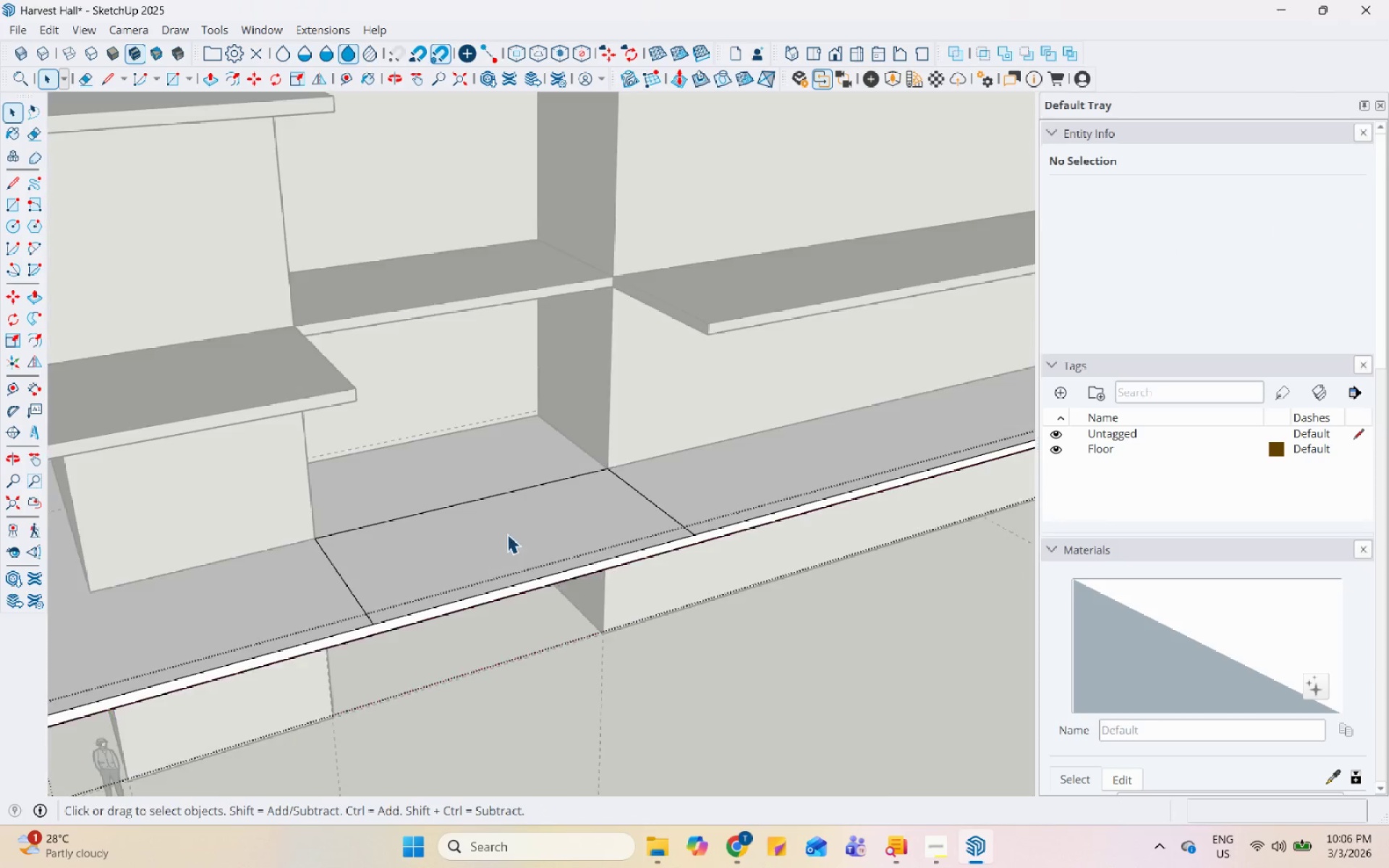 
triple_click([509, 532])
 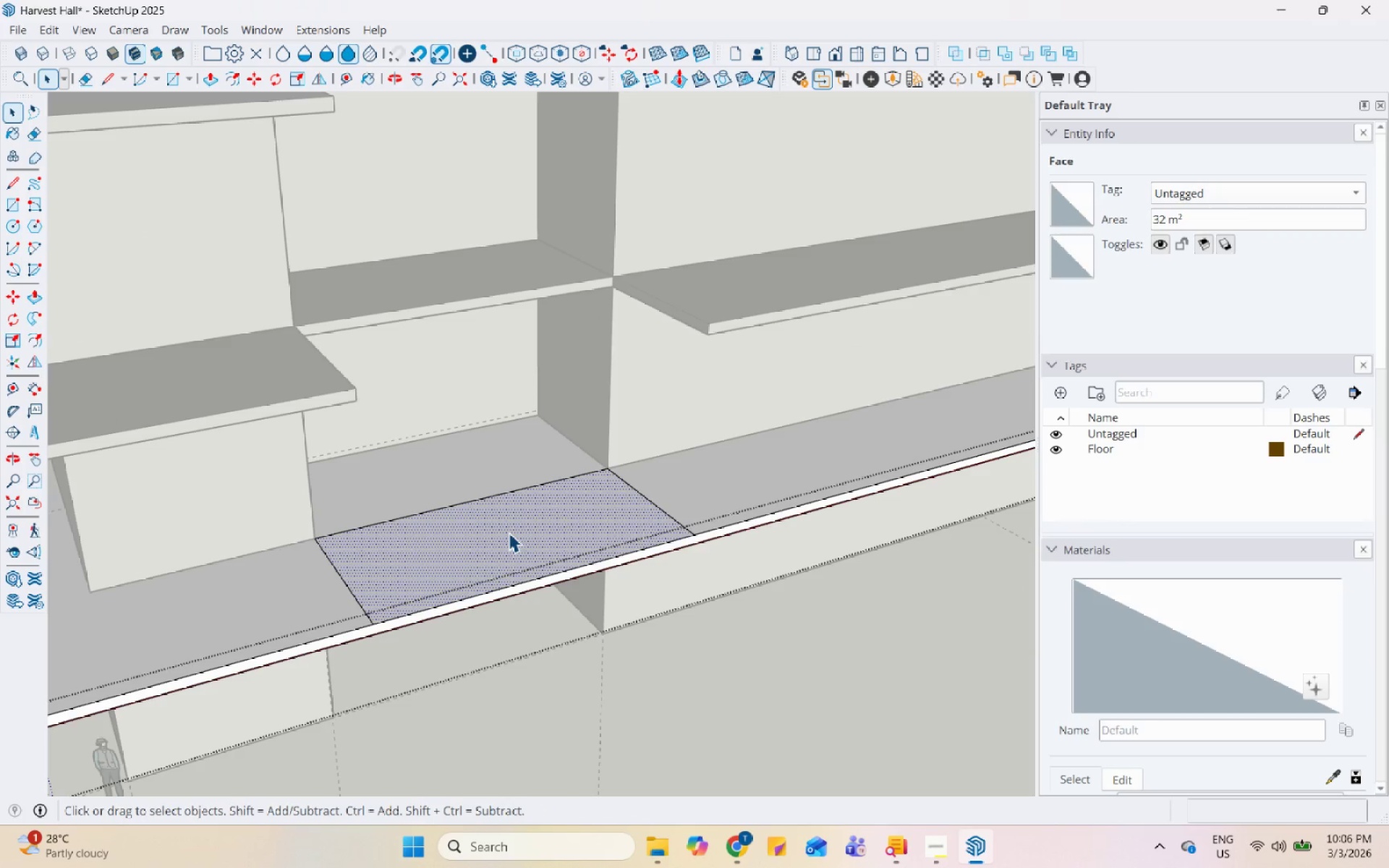 
key(P)
 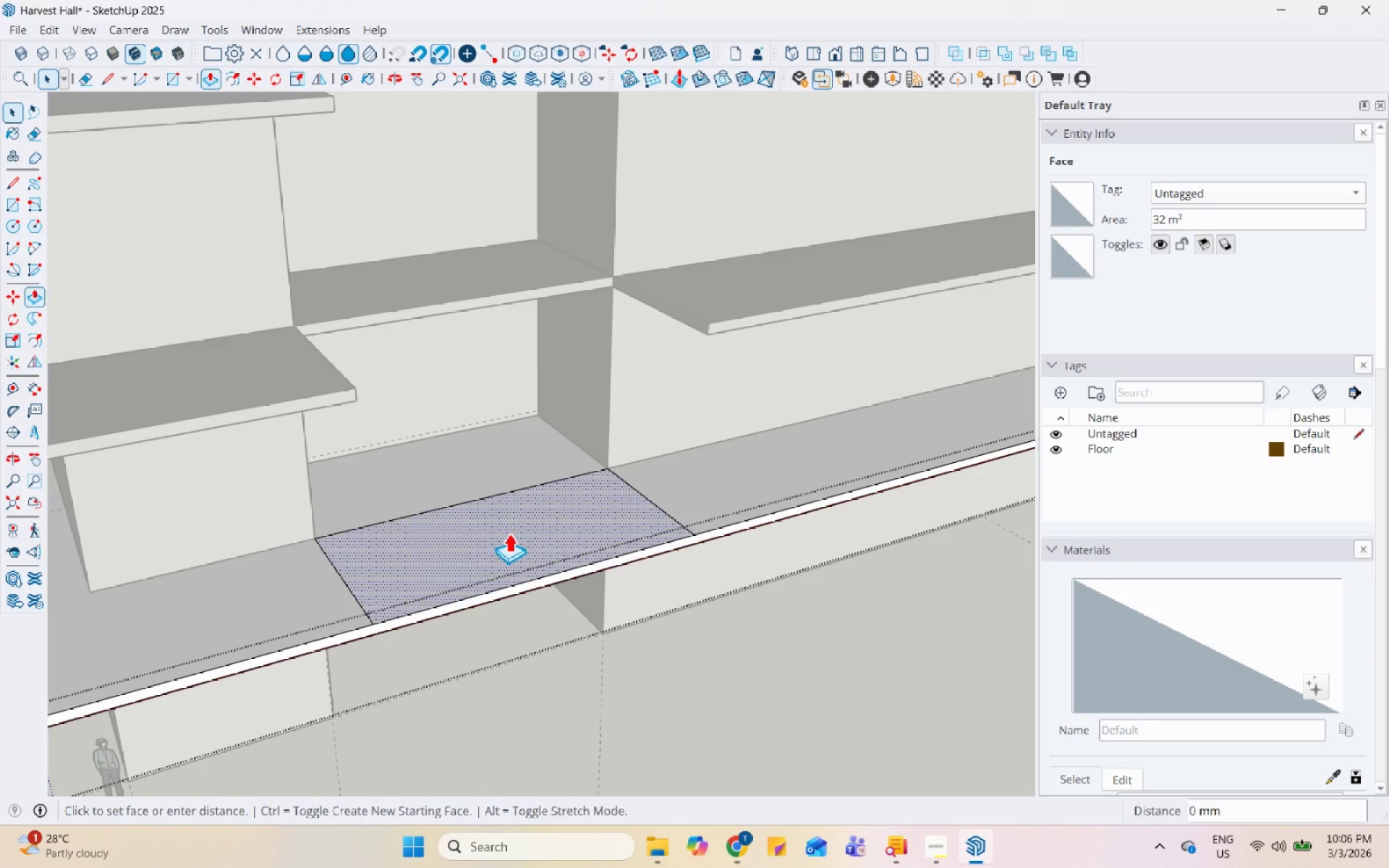 
left_click([509, 532])
 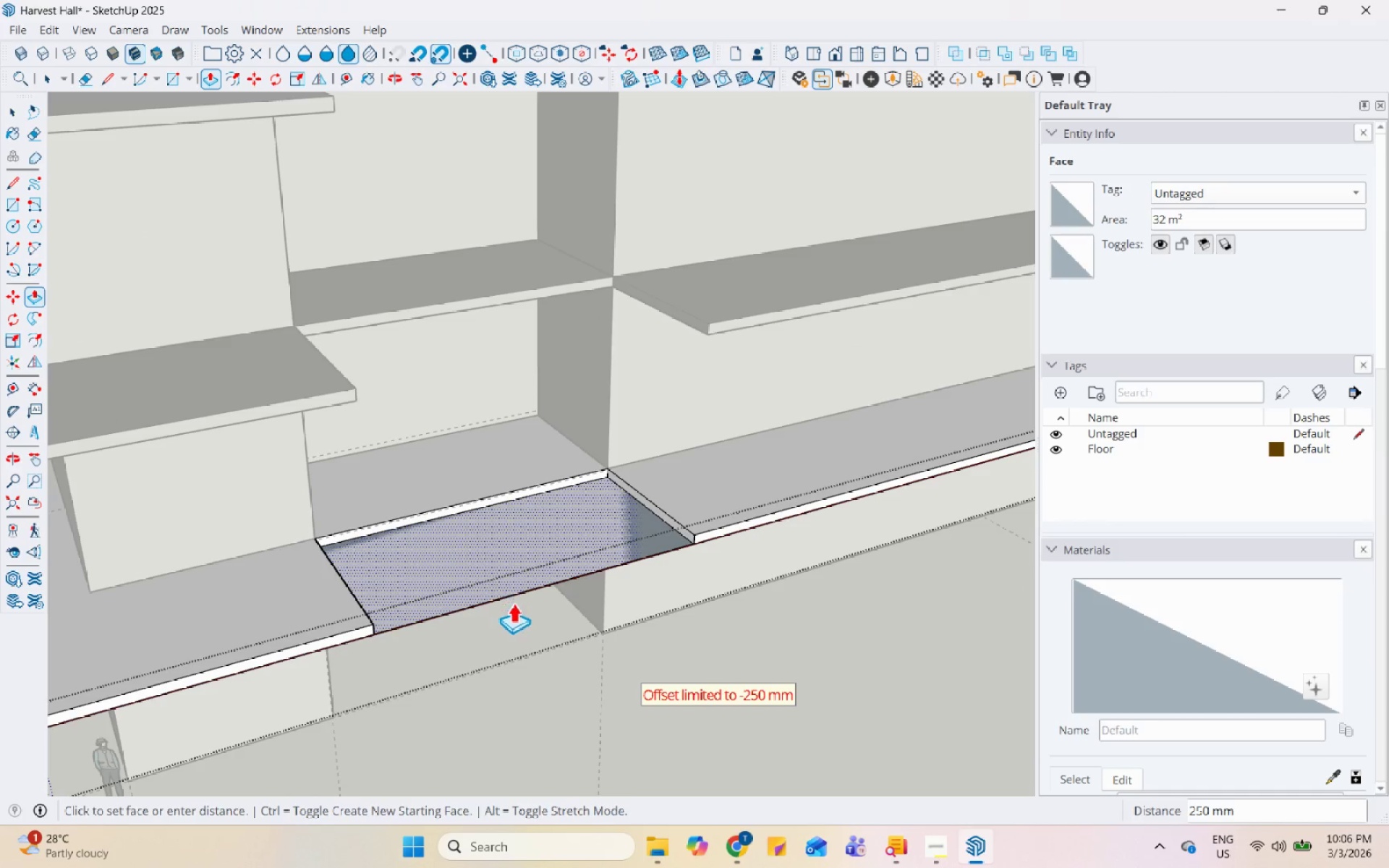 
left_click_drag(start_coordinate=[513, 611], to_coordinate=[514, 619])
 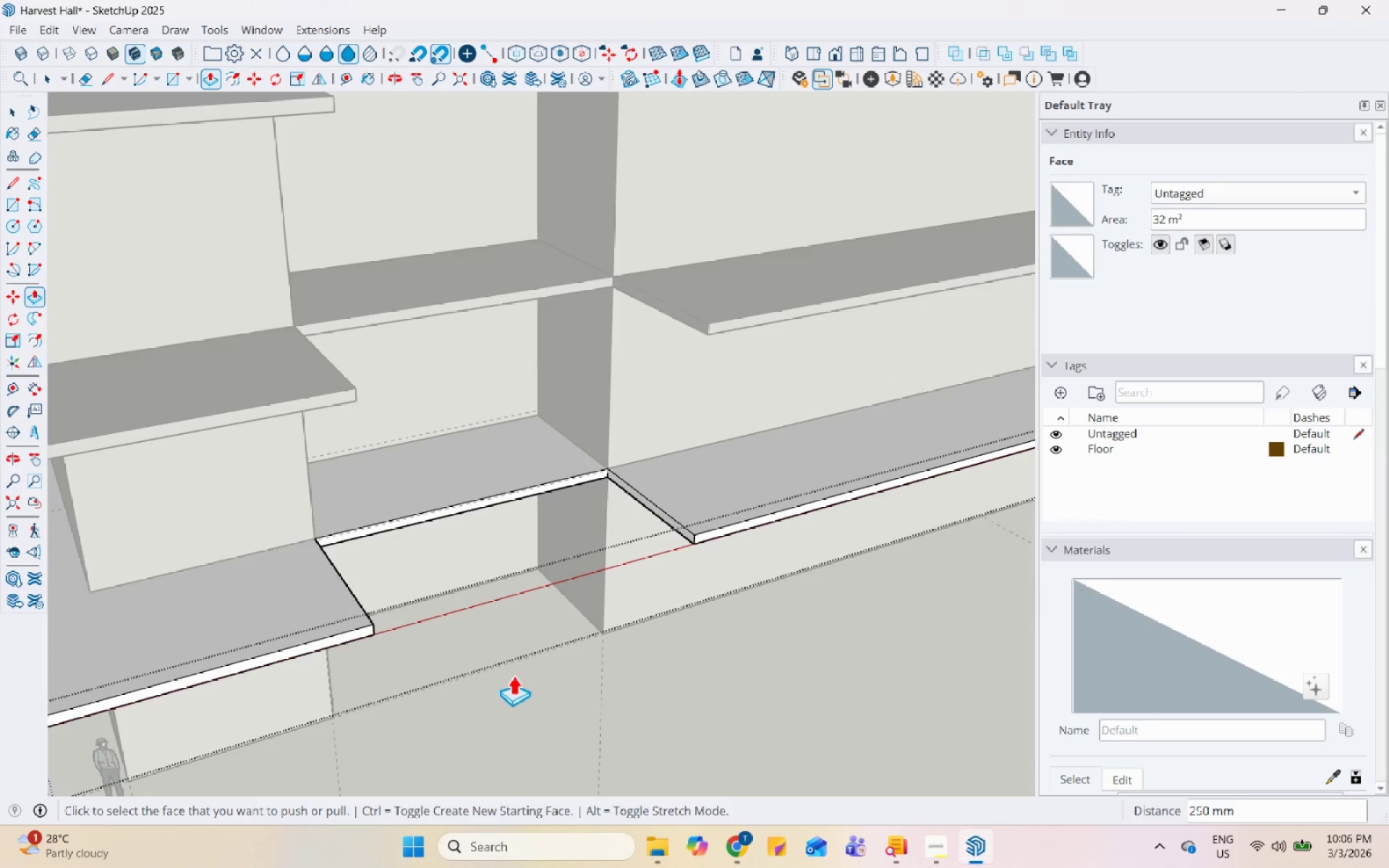 
scroll: coordinate [484, 671], scroll_direction: down, amount: 7.0
 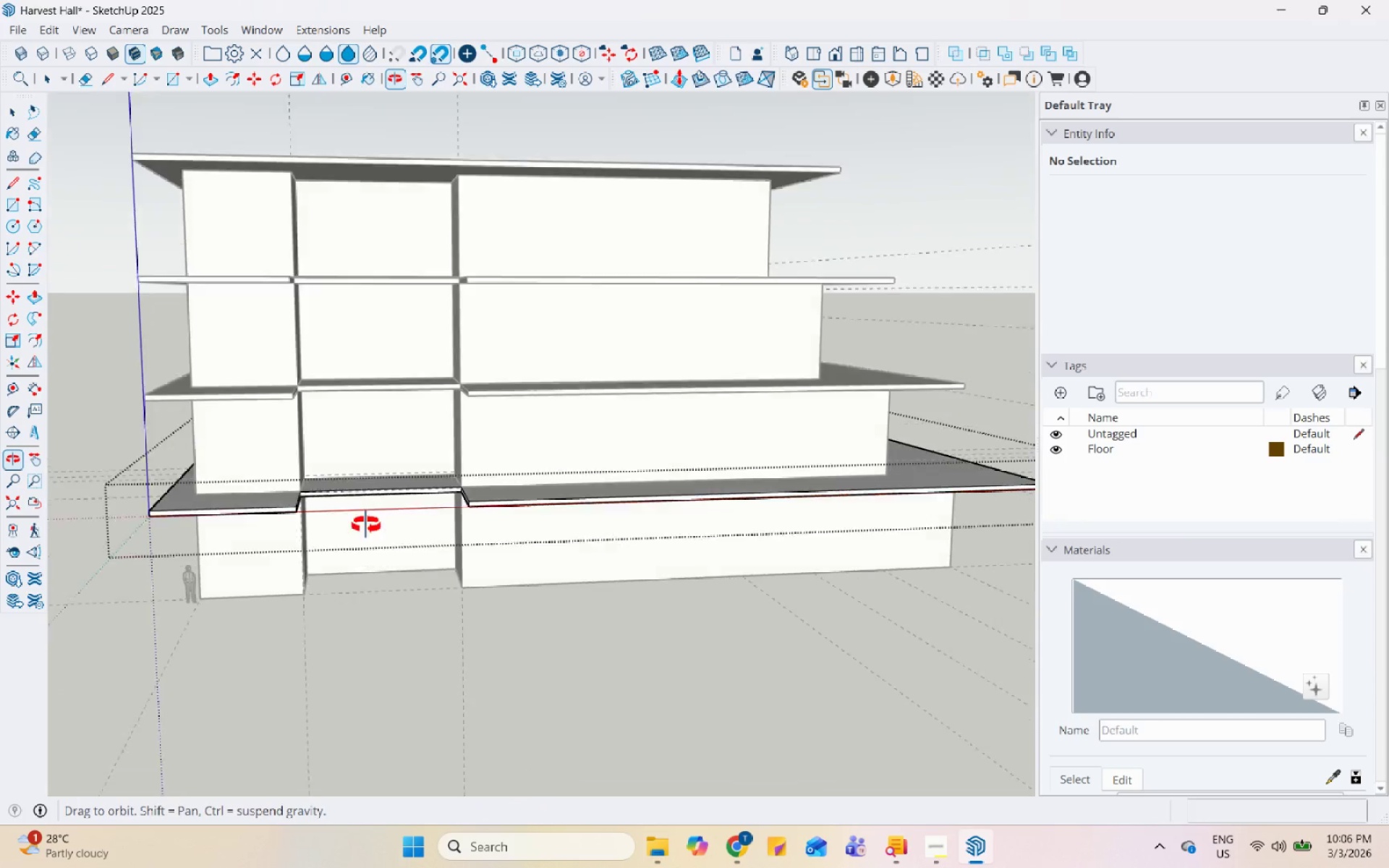 
key(Escape)
 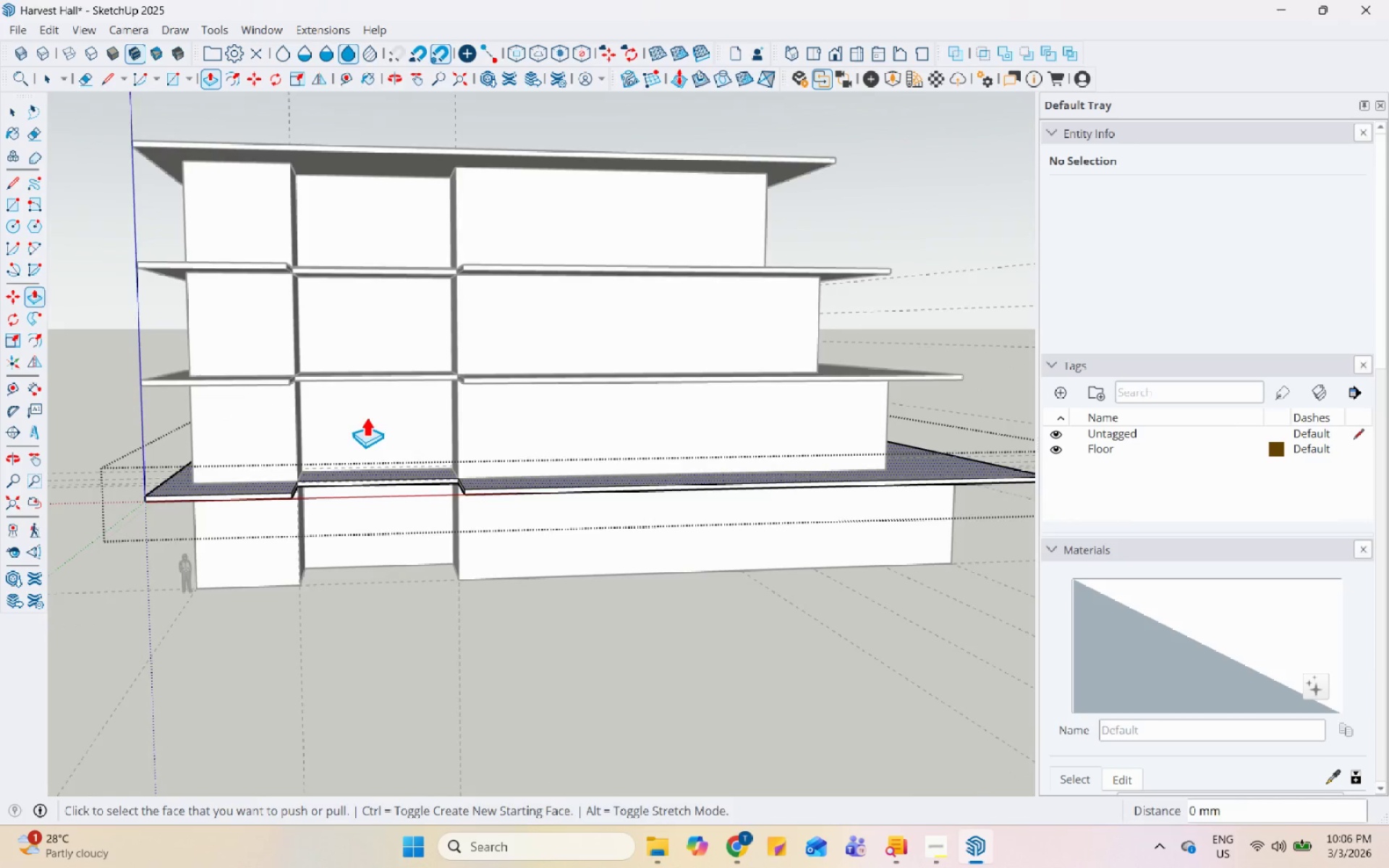 
key(Escape)
 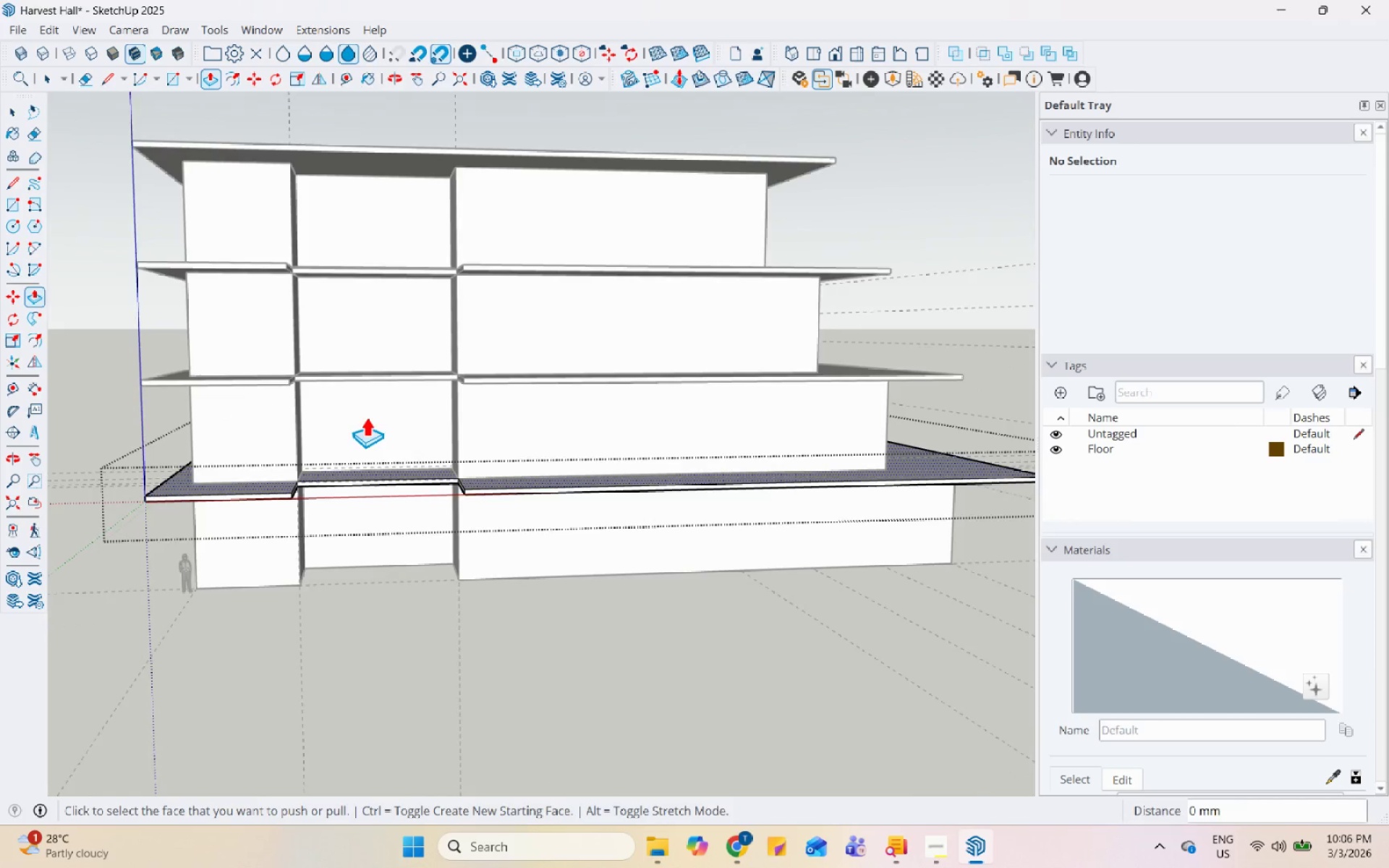 
key(Space)
 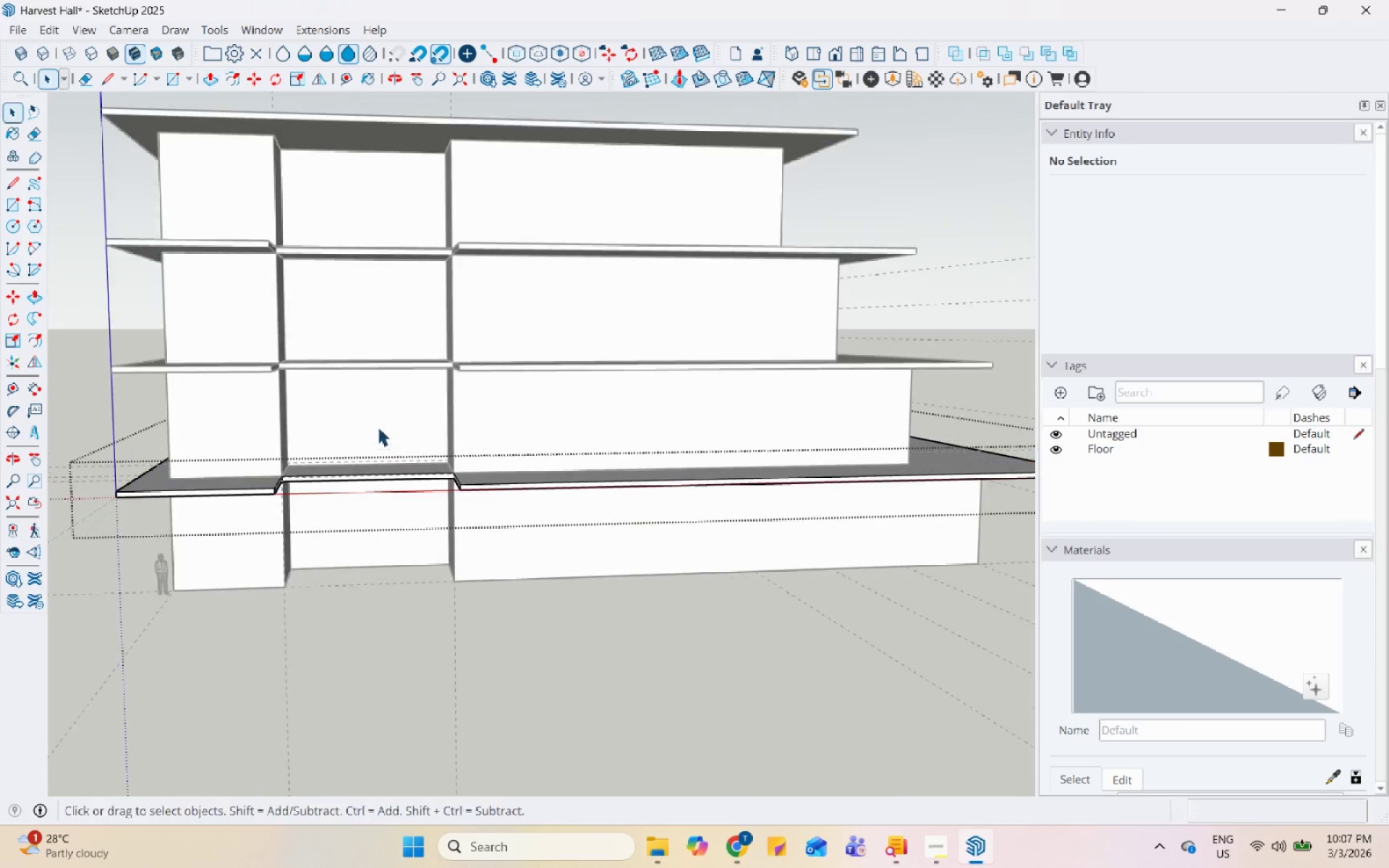 
key(Escape)
 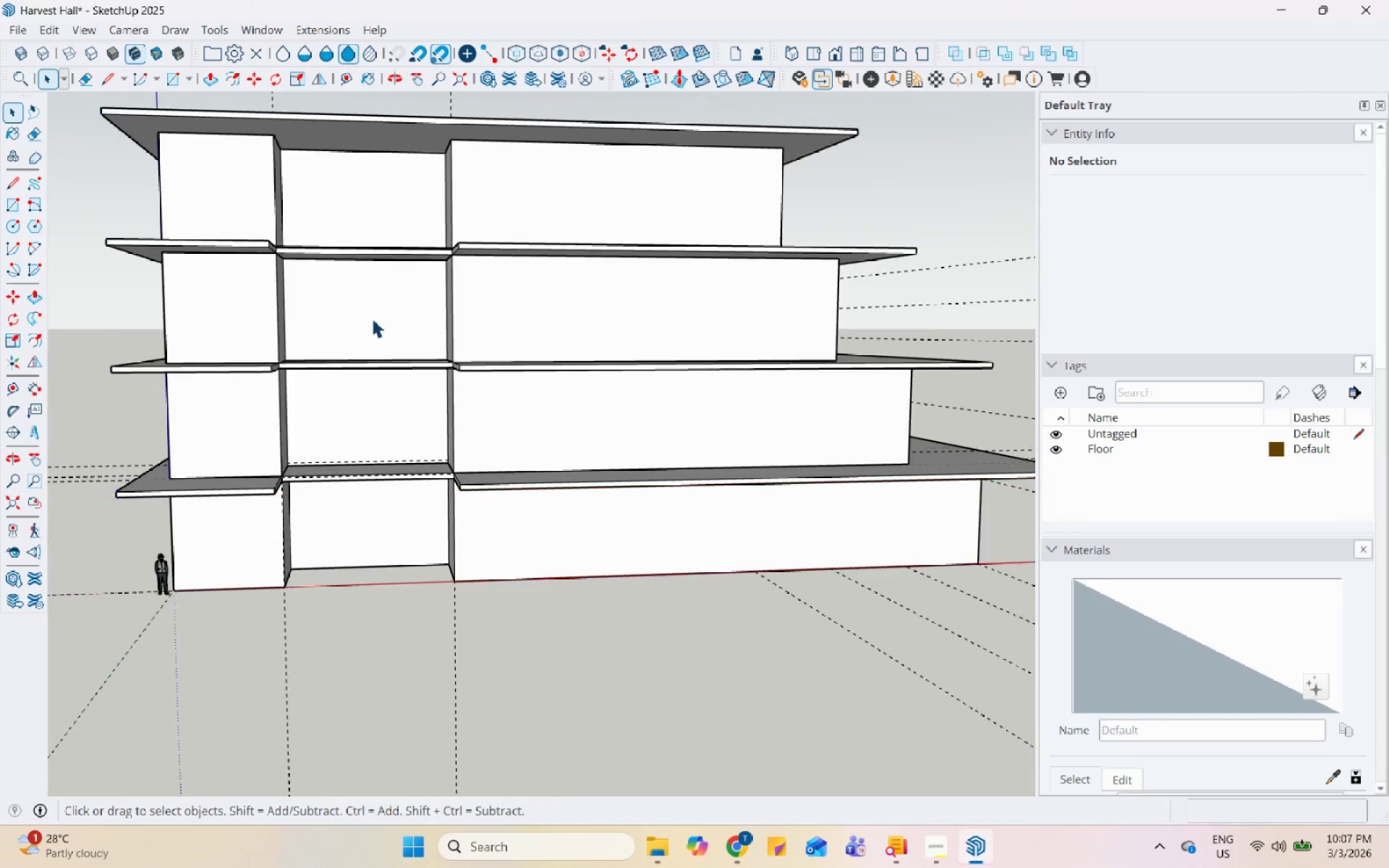 
key(Escape)
 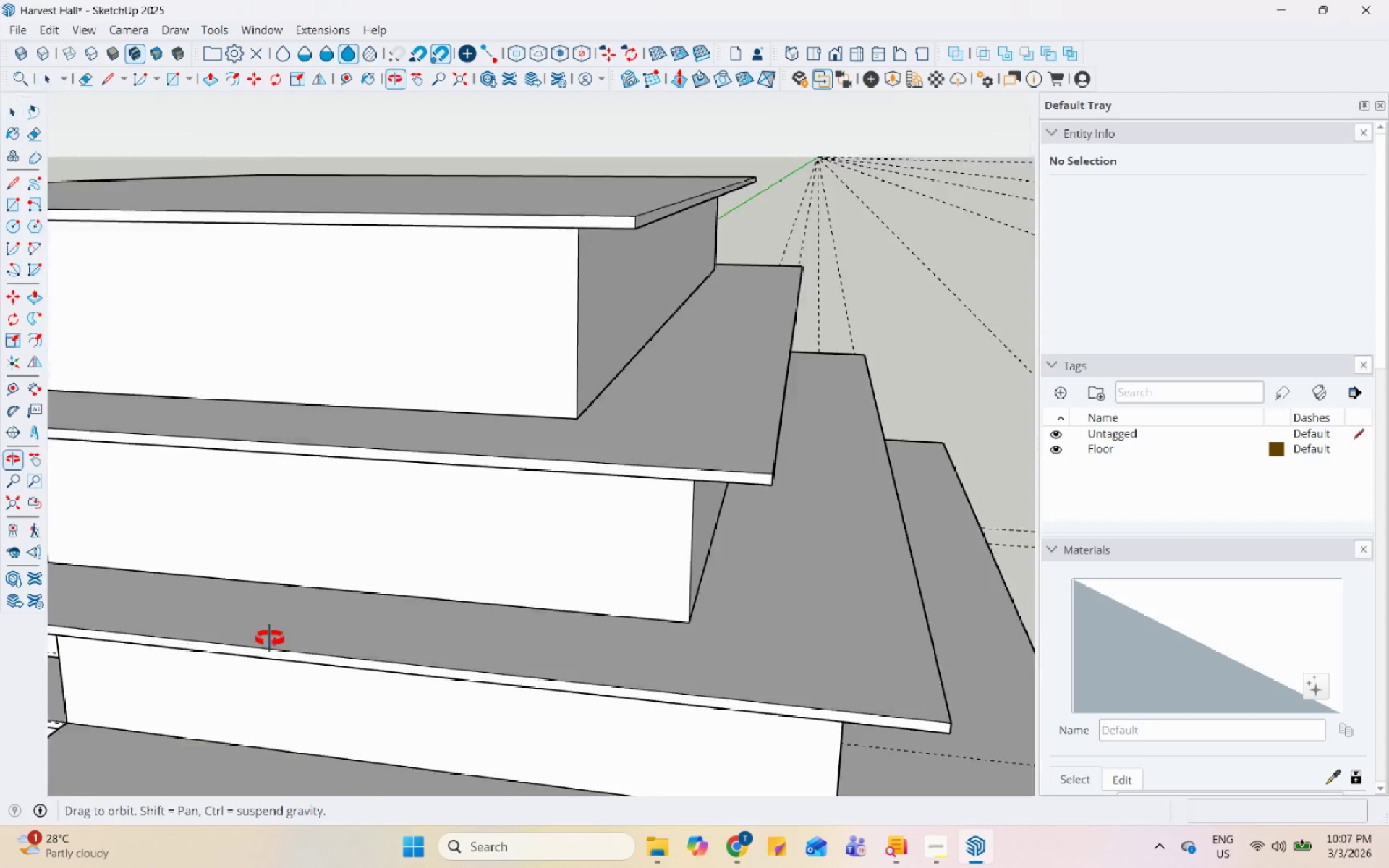 
scroll: coordinate [372, 318], scroll_direction: up, amount: 5.0
 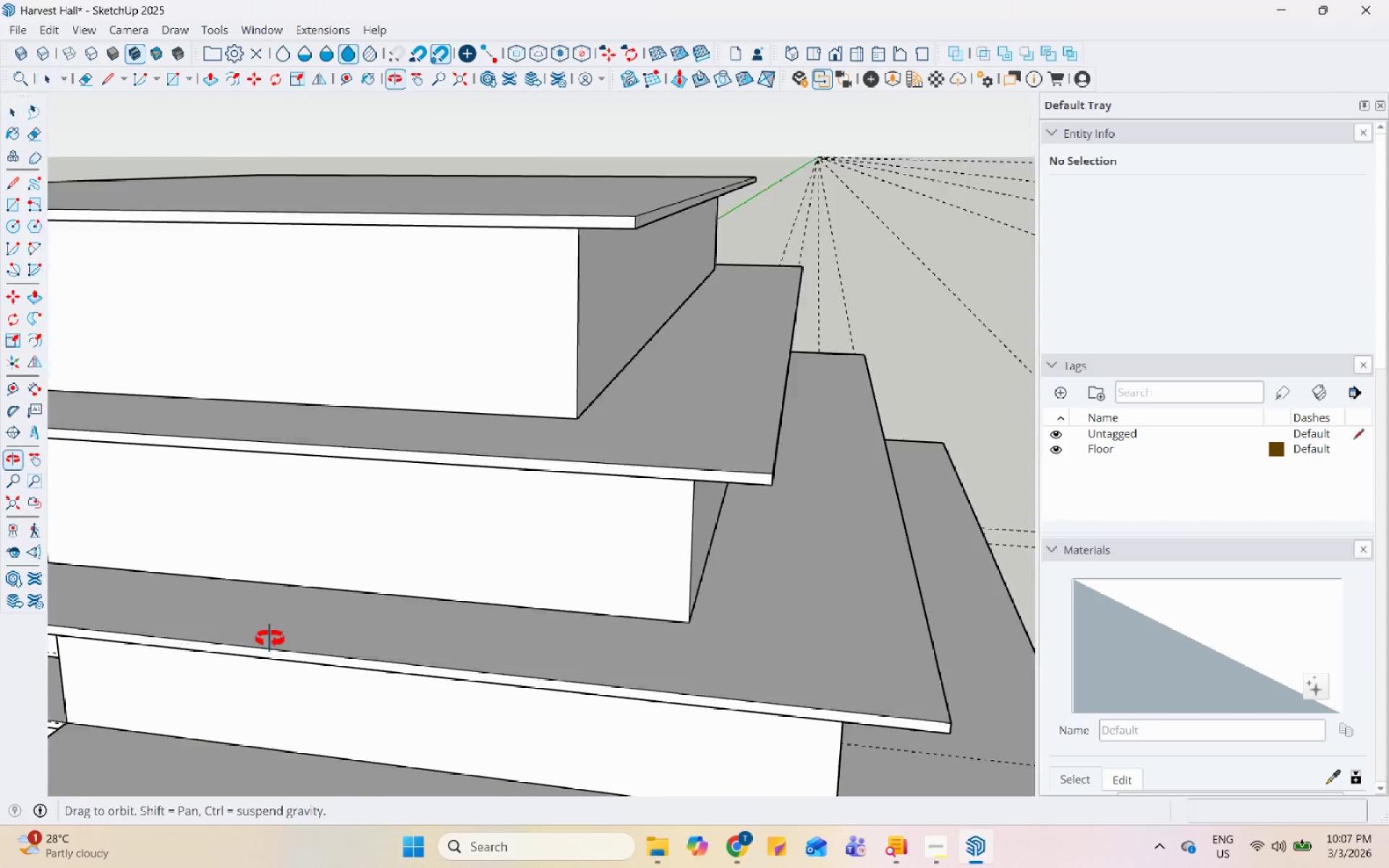 
scroll: coordinate [321, 694], scroll_direction: down, amount: 14.0
 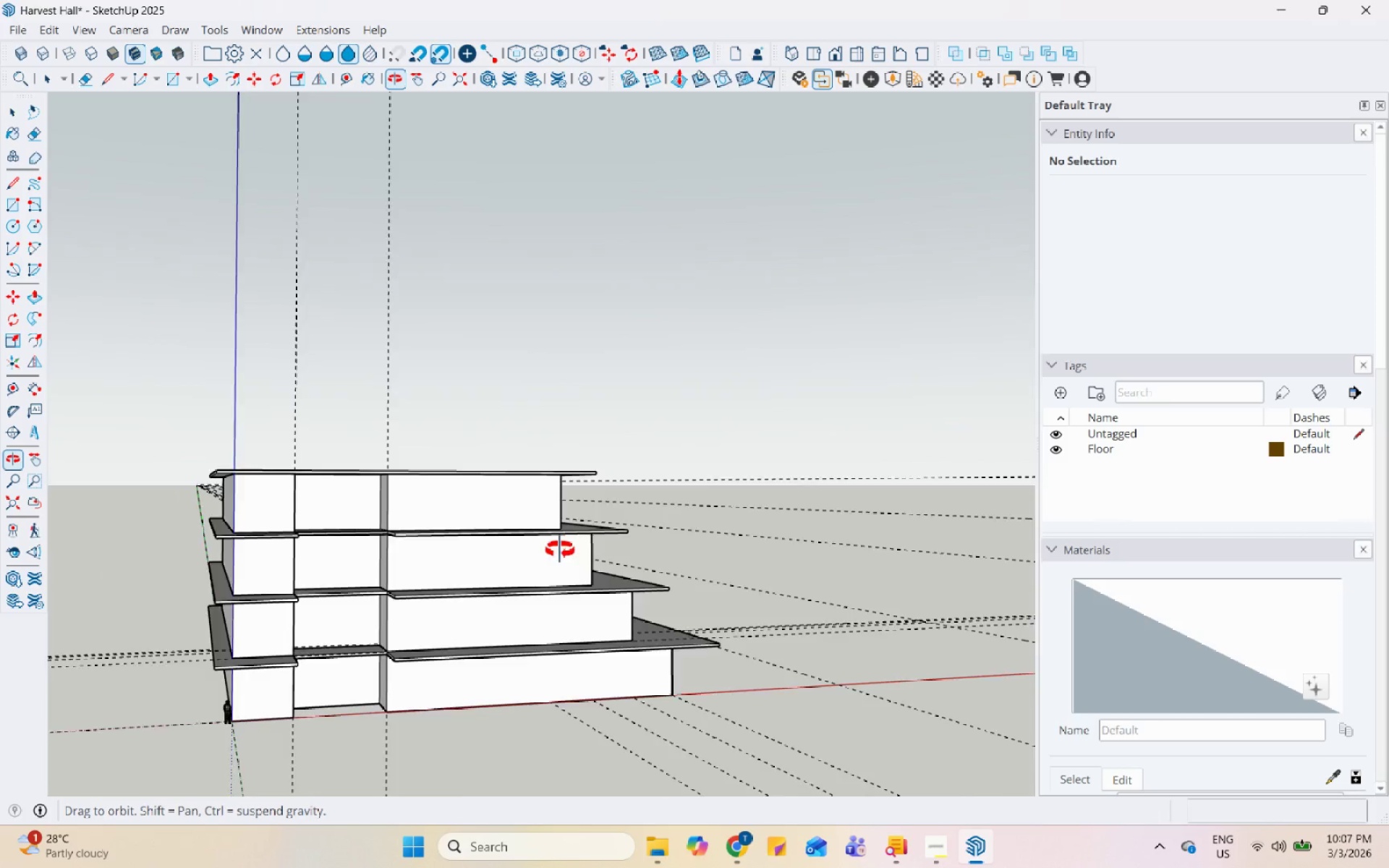 
scroll: coordinate [618, 396], scroll_direction: up, amount: 11.0
 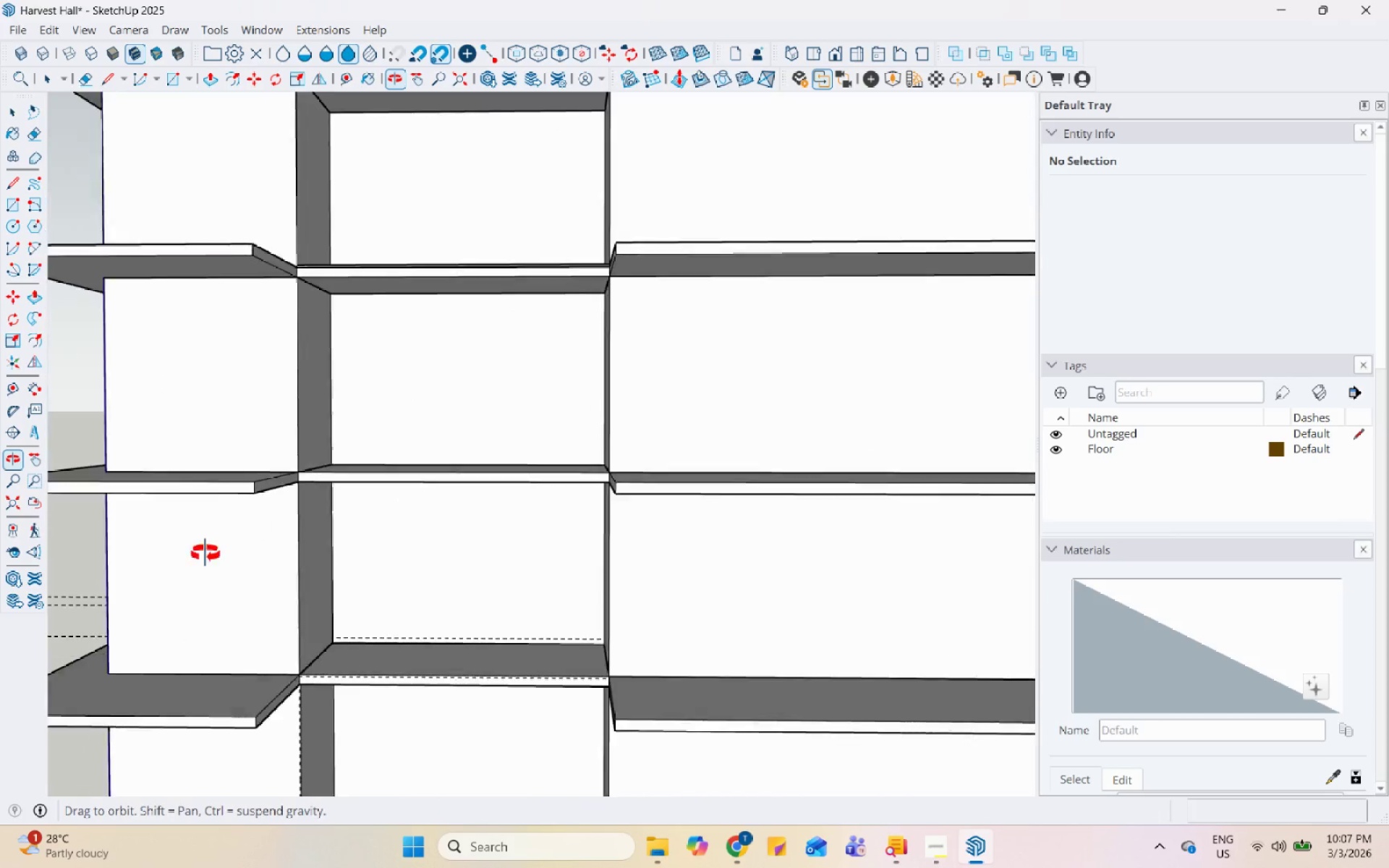 
scroll: coordinate [447, 483], scroll_direction: down, amount: 7.0
 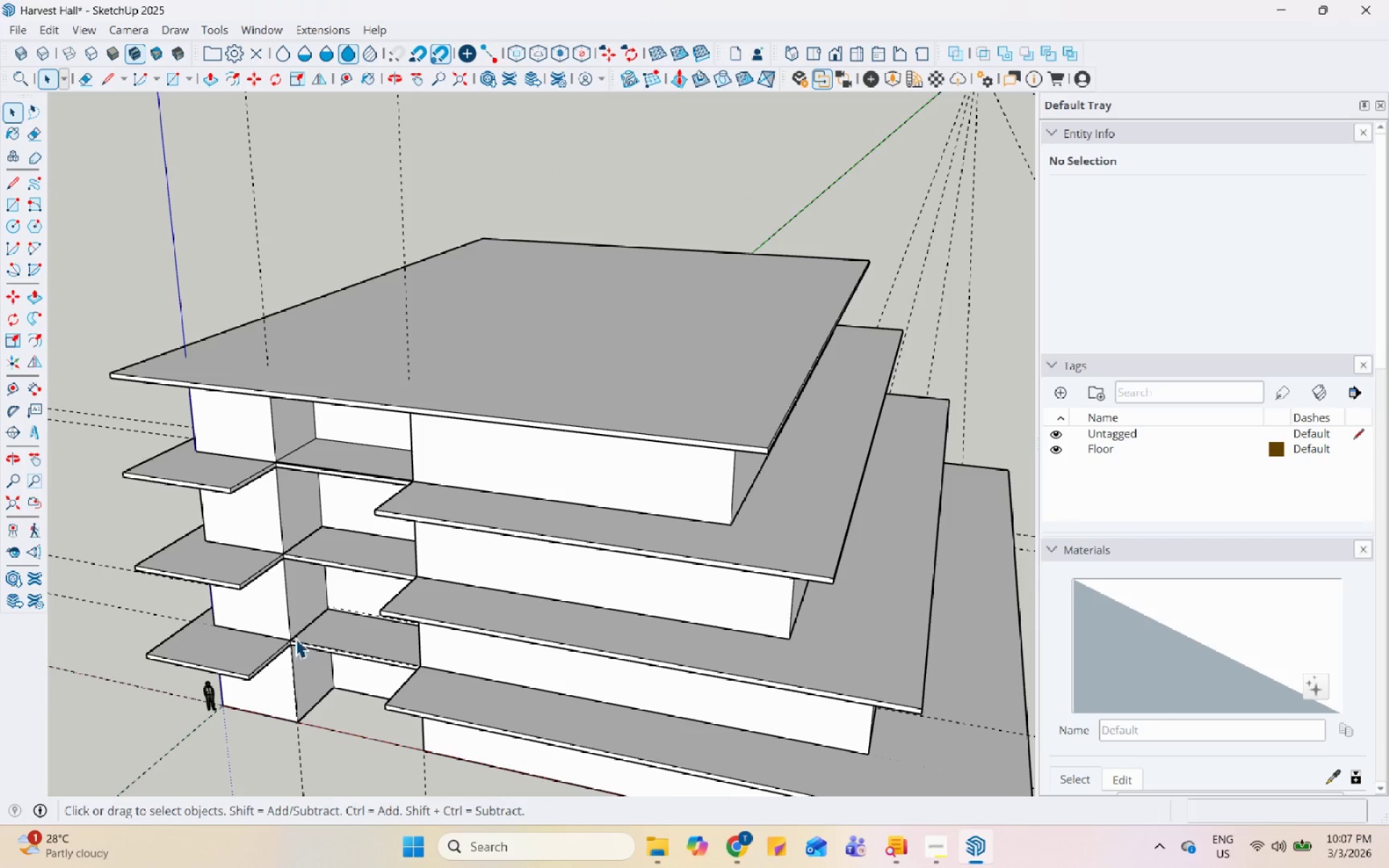 
wait(5.77)
 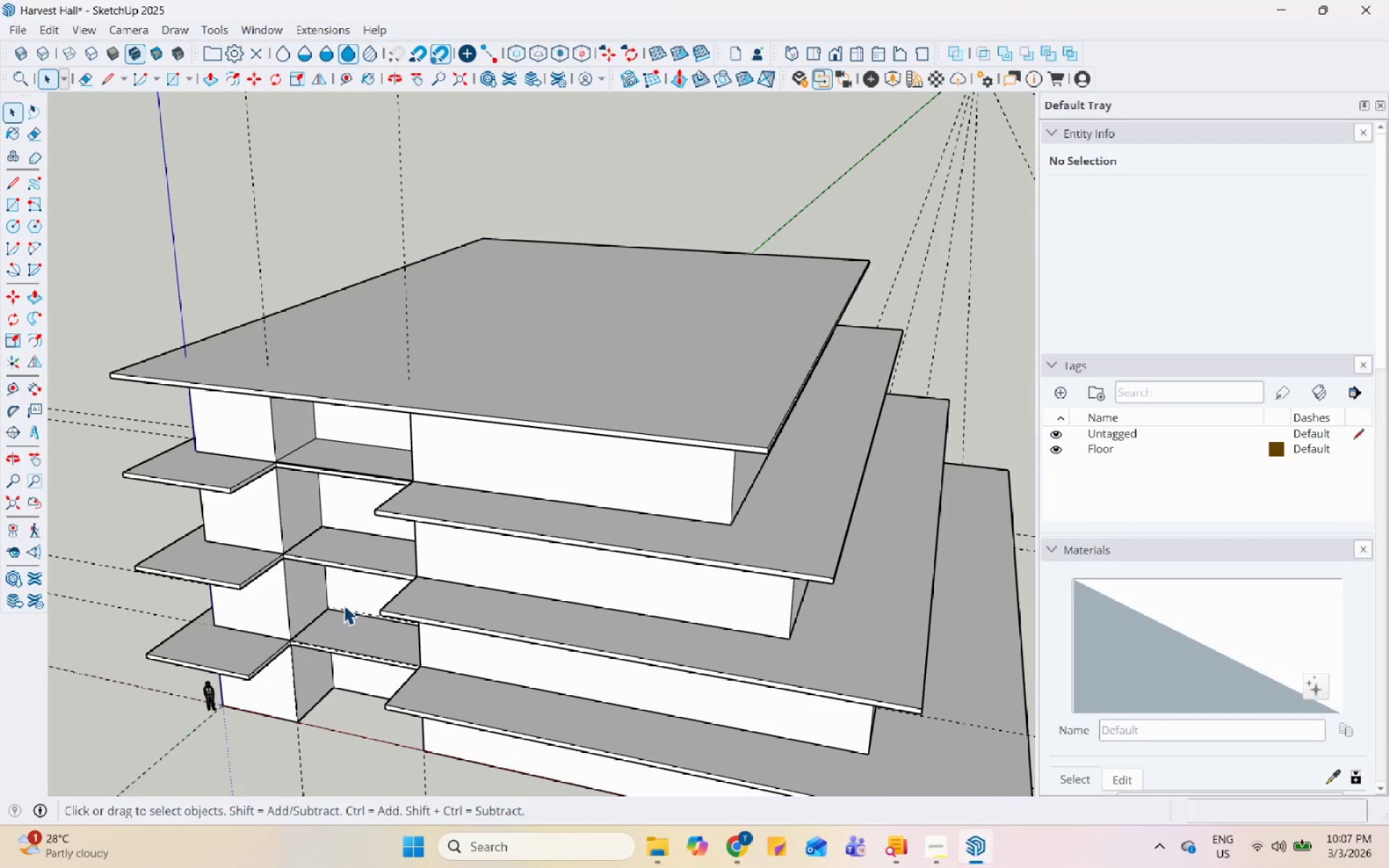 
scroll: coordinate [520, 556], scroll_direction: up, amount: 6.0
 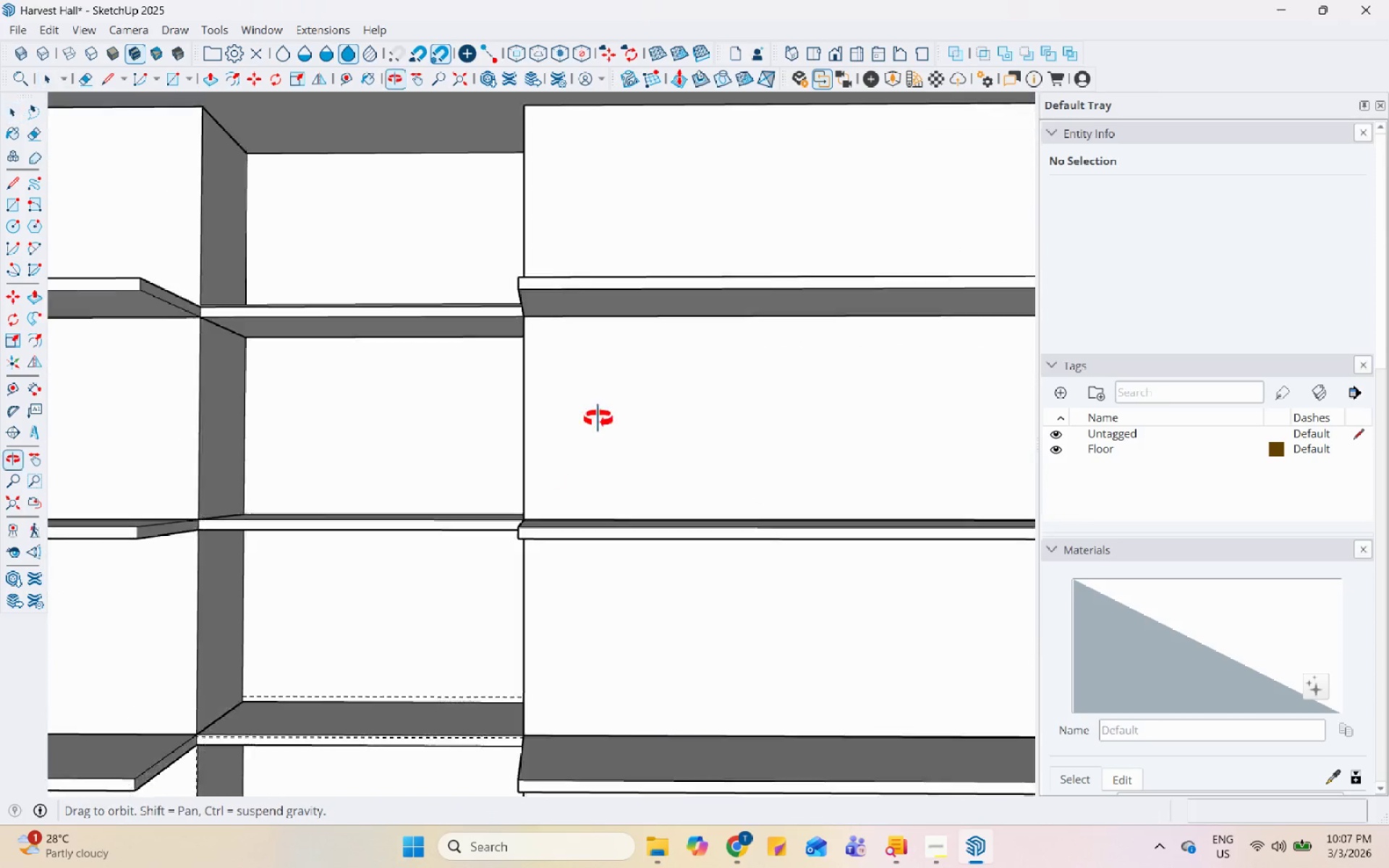 
double_click([525, 551])
 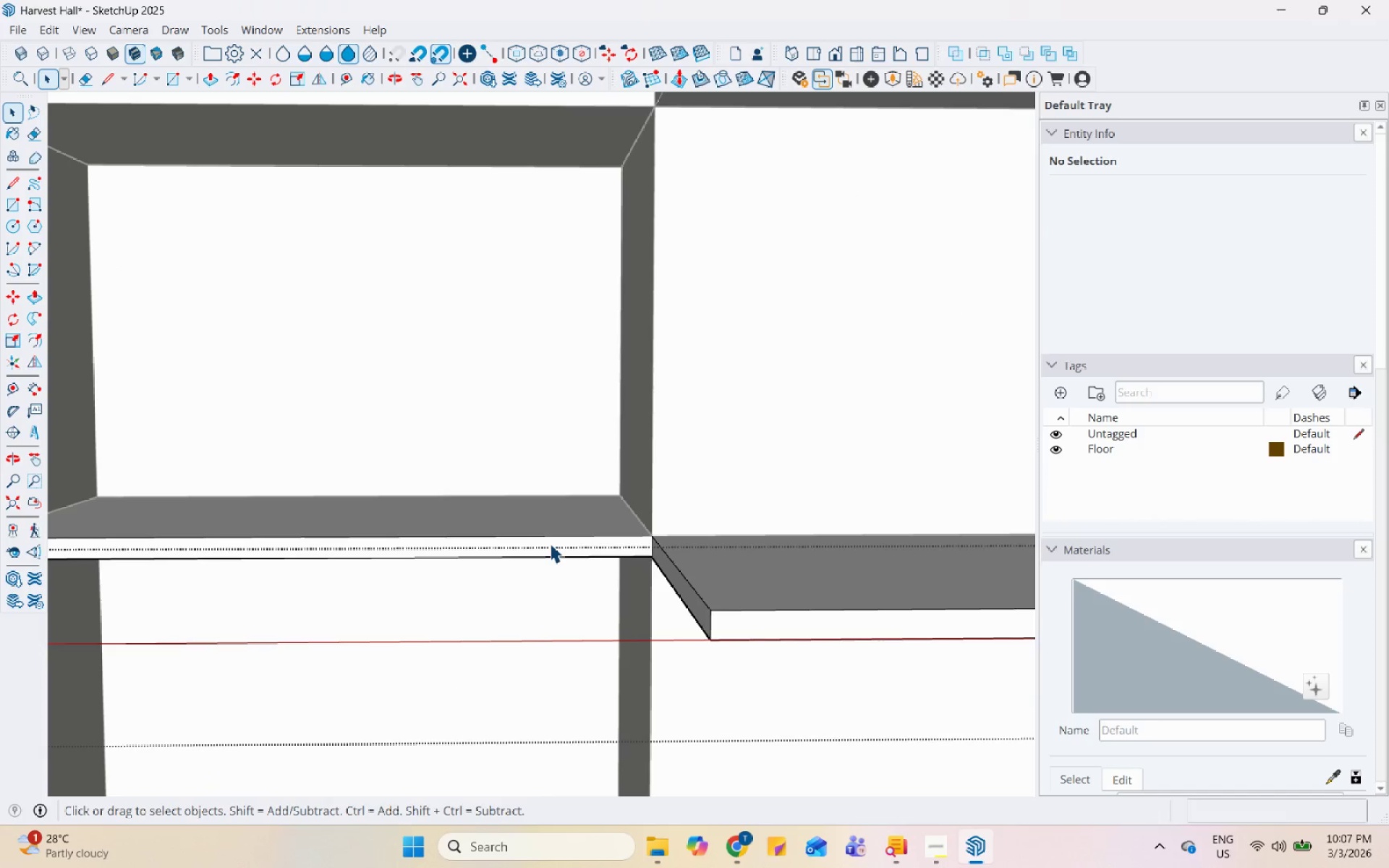 
scroll: coordinate [424, 608], scroll_direction: up, amount: 5.0
 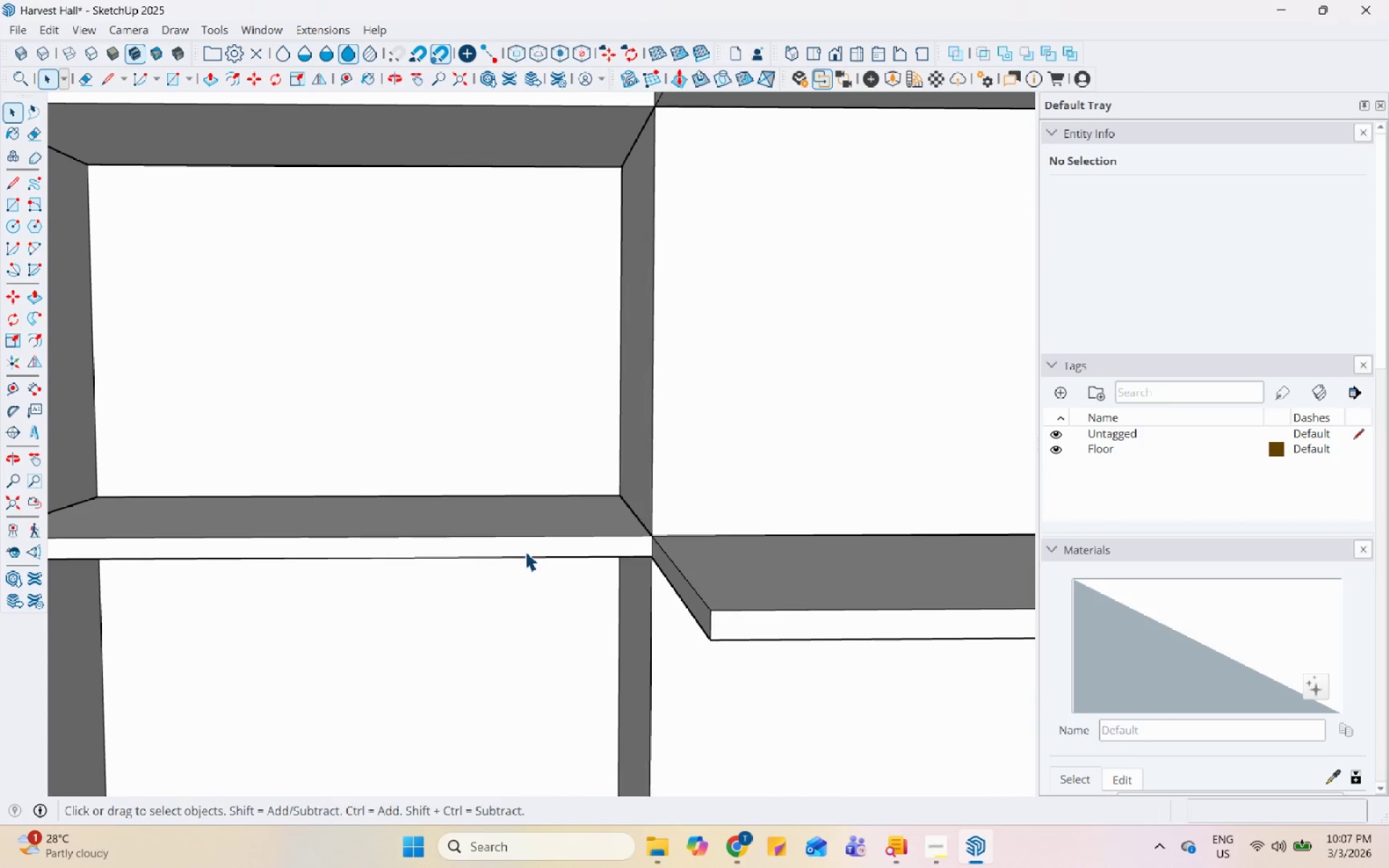 
triple_click([550, 543])
 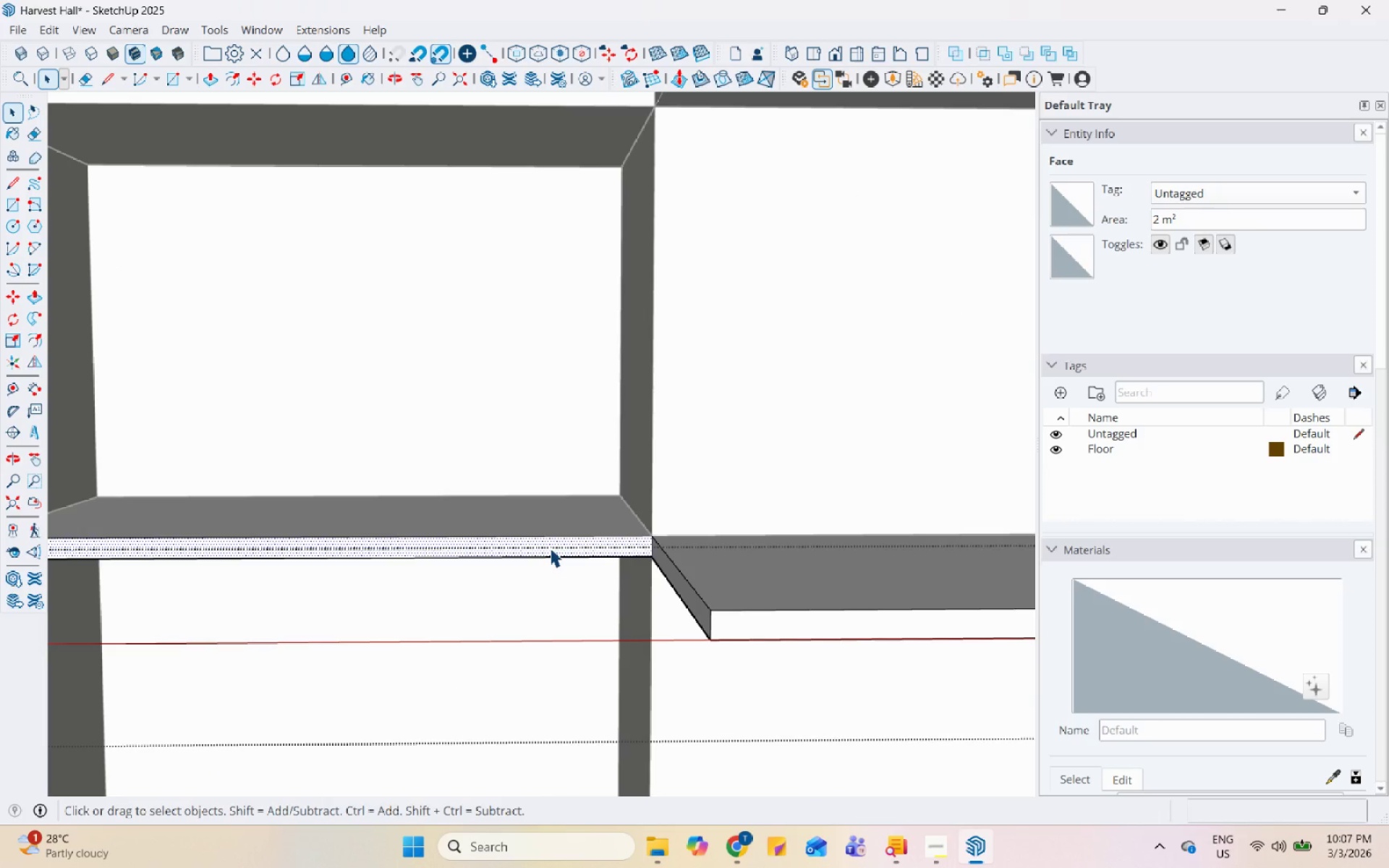 
key(P)
 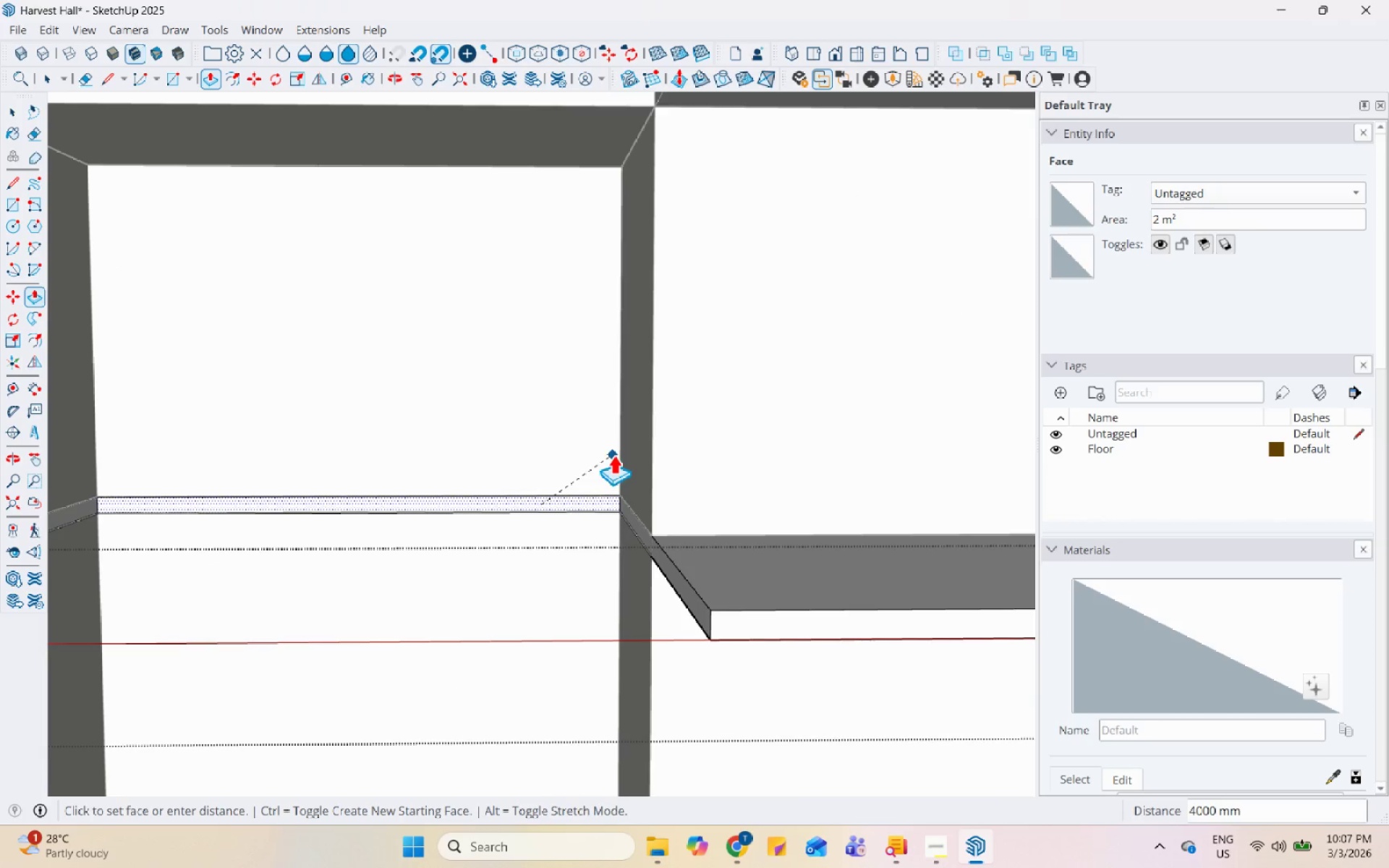 
left_click([617, 446])
 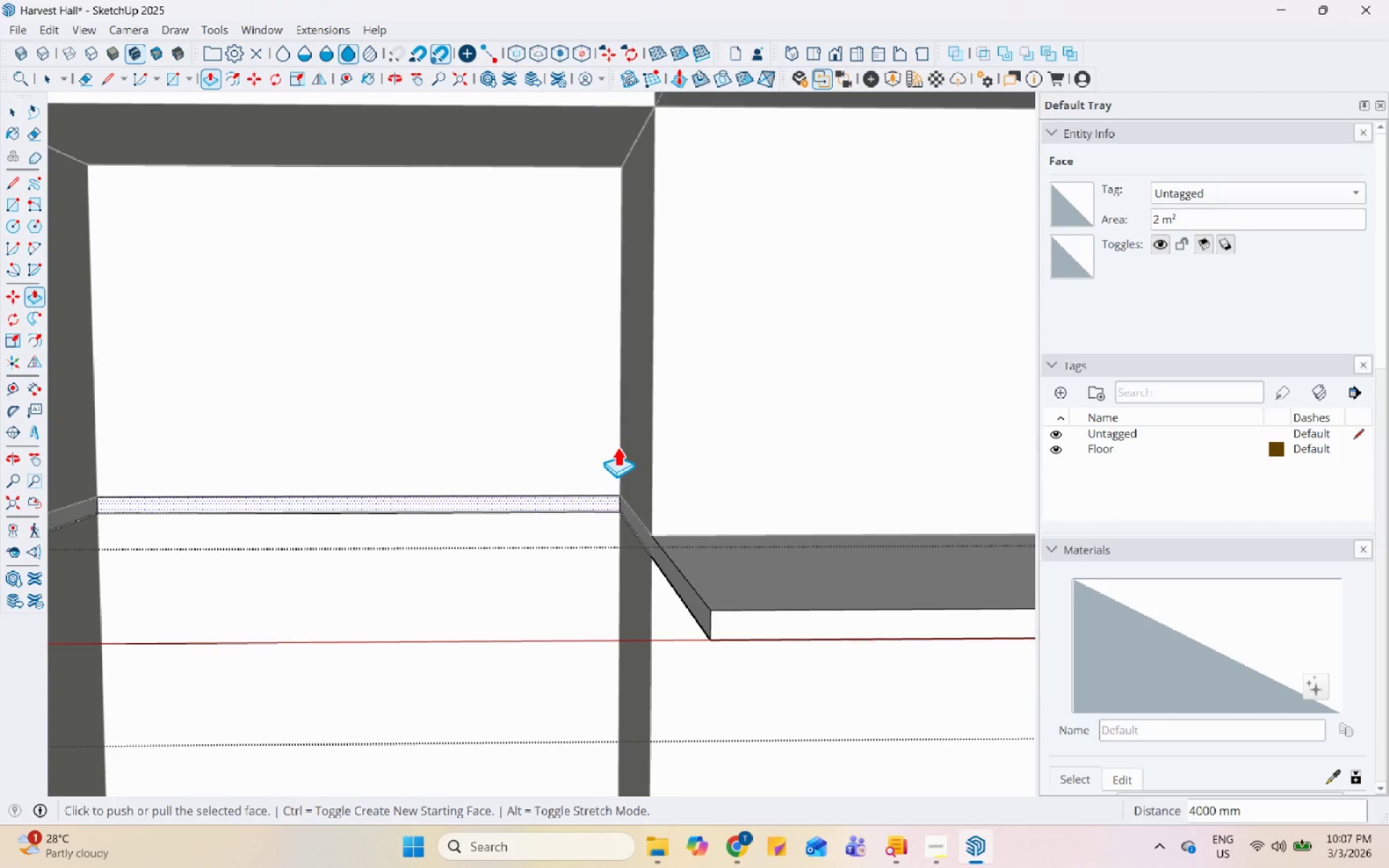 
key(Space)
 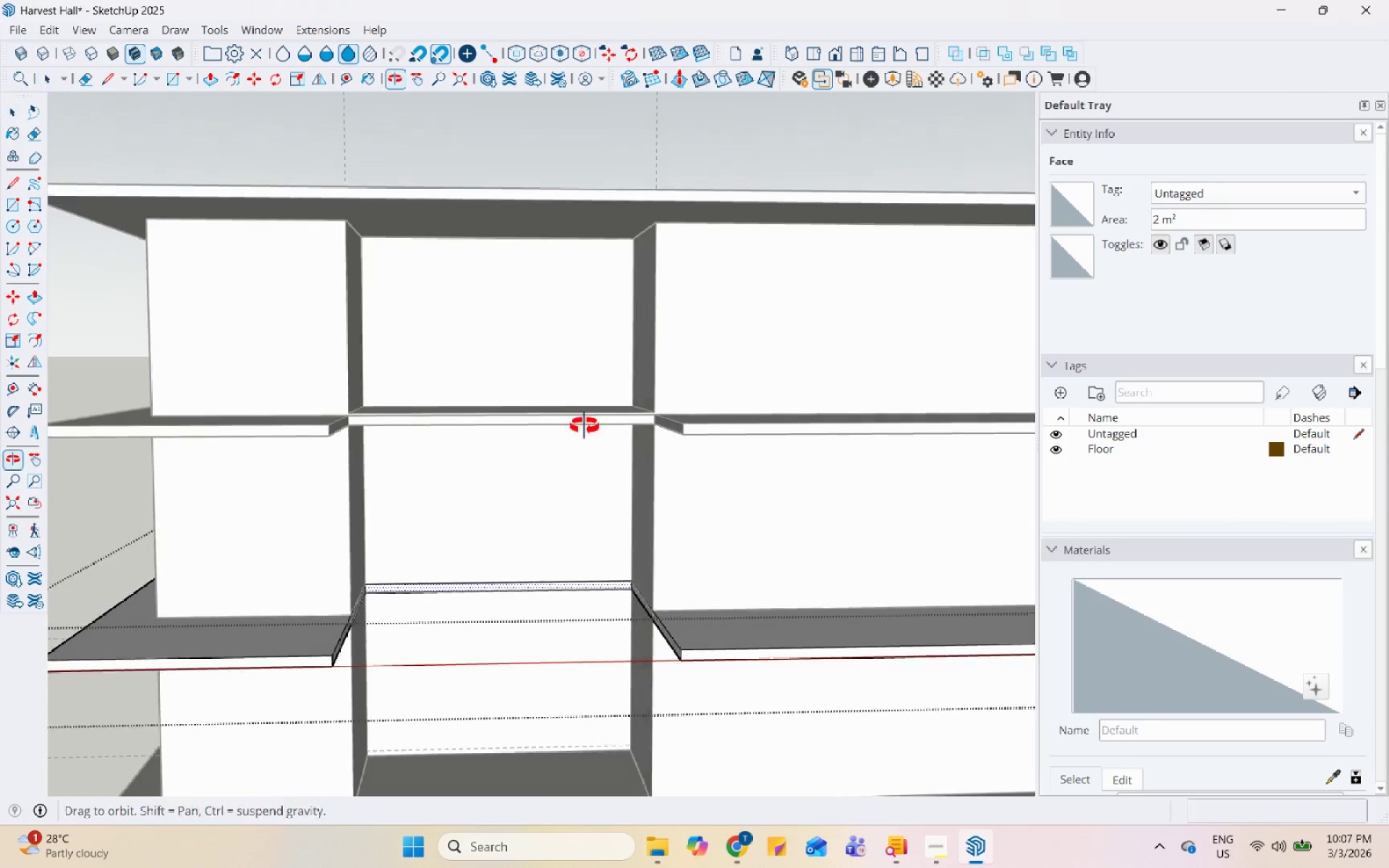 
scroll: coordinate [512, 412], scroll_direction: down, amount: 7.0
 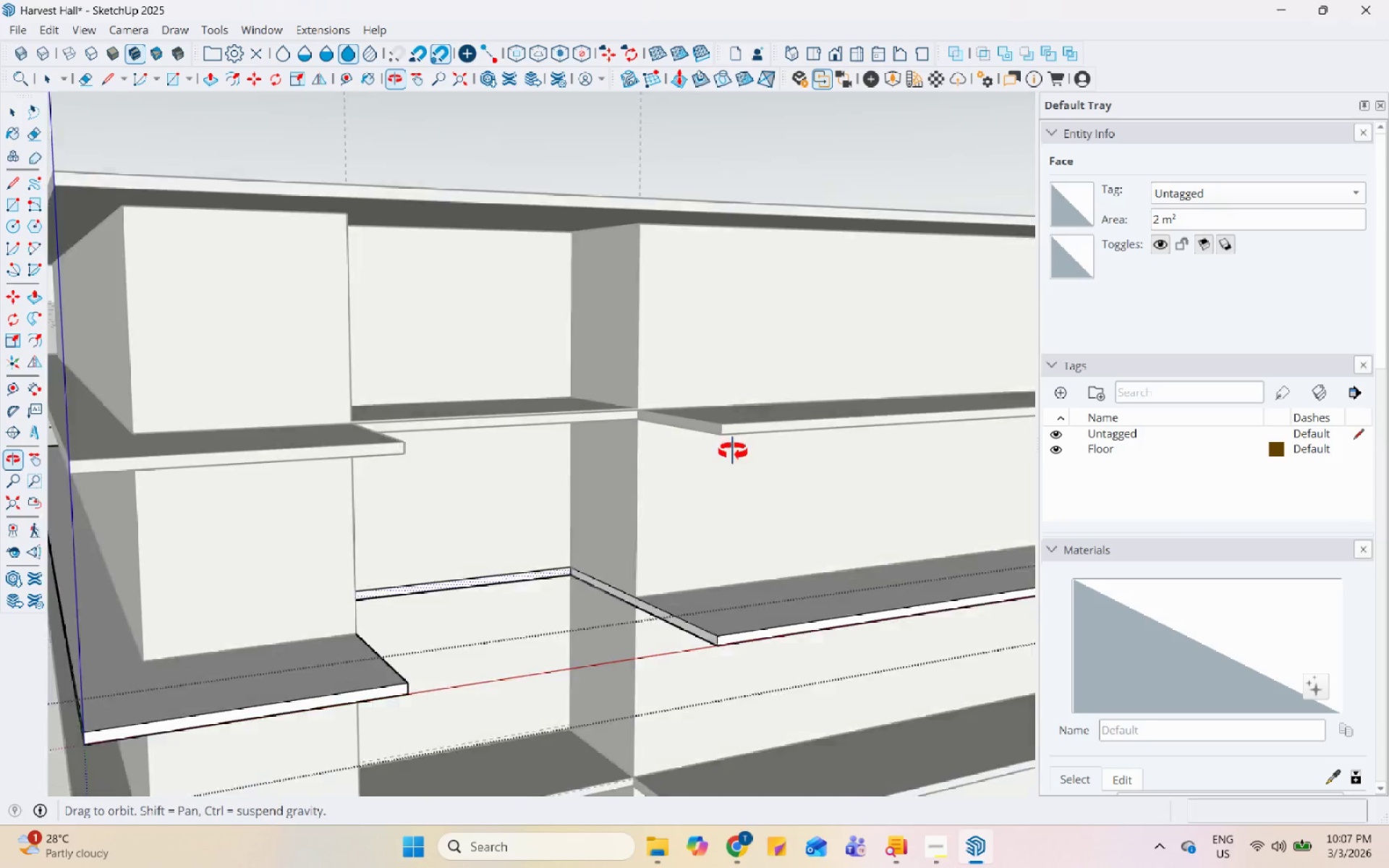 
double_click([543, 401])
 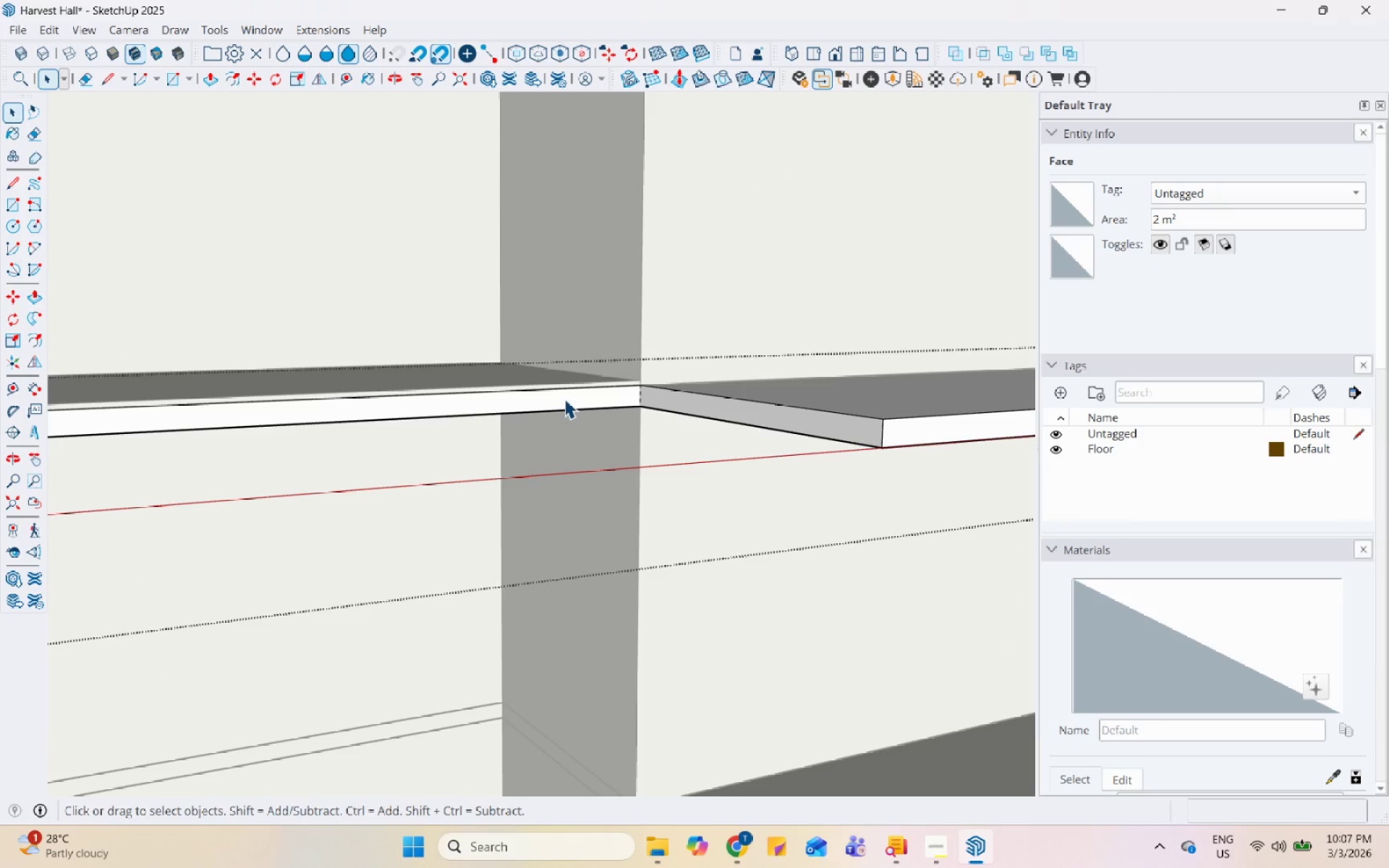 
scroll: coordinate [538, 404], scroll_direction: up, amount: 8.0
 